 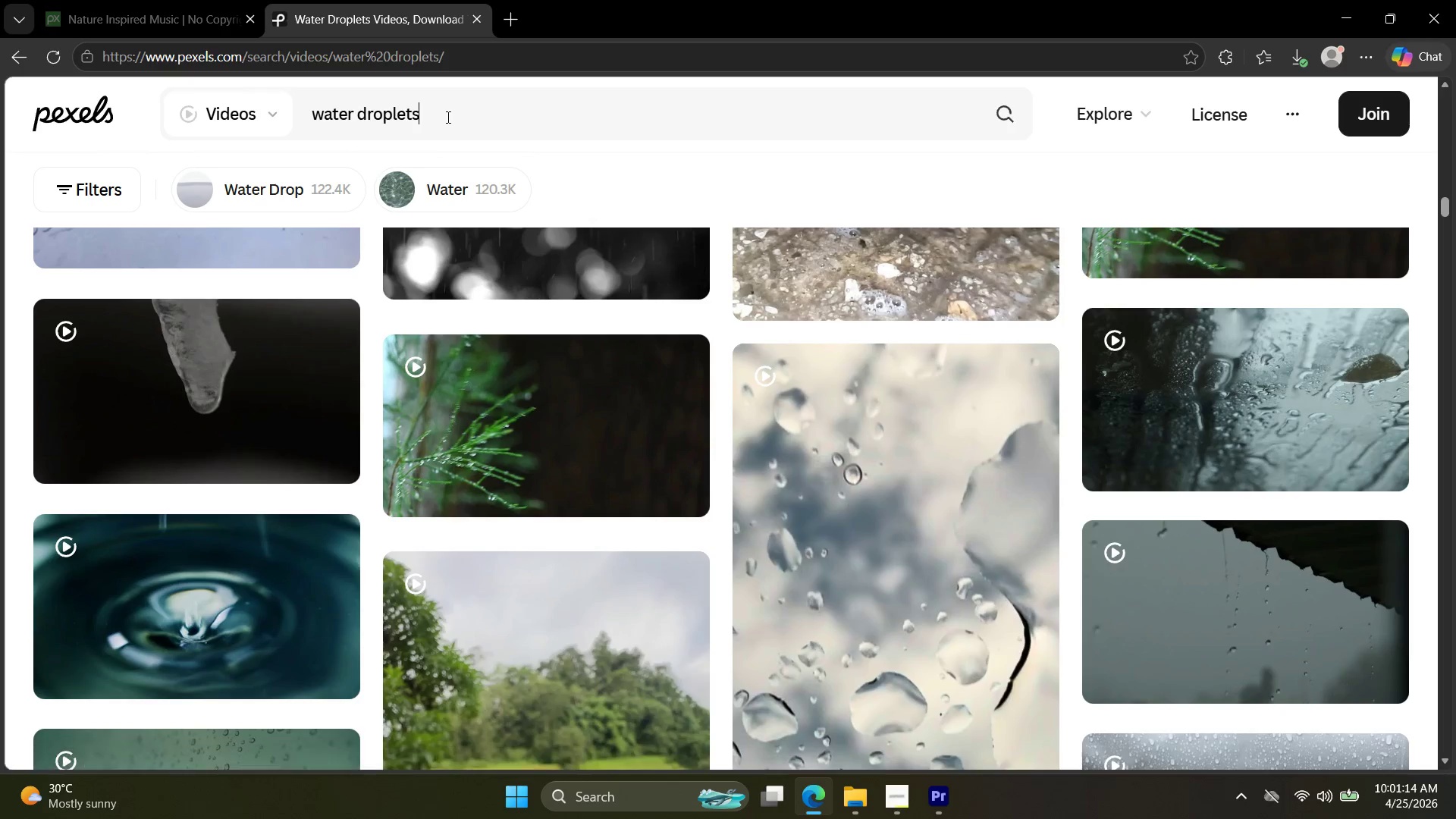 
left_click_drag(start_coordinate=[457, 118], to_coordinate=[318, 107])
 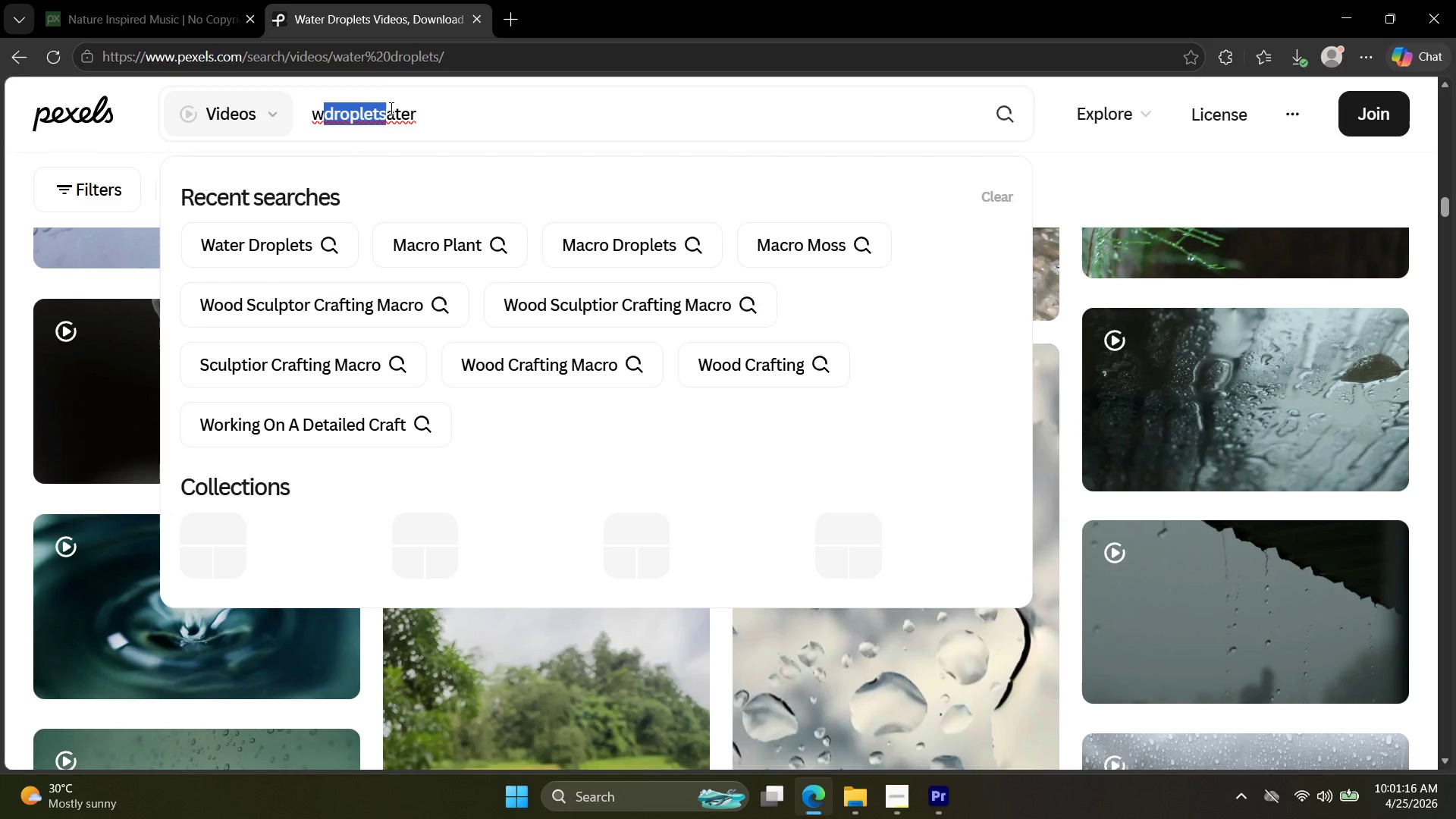 
key(Control+A)
 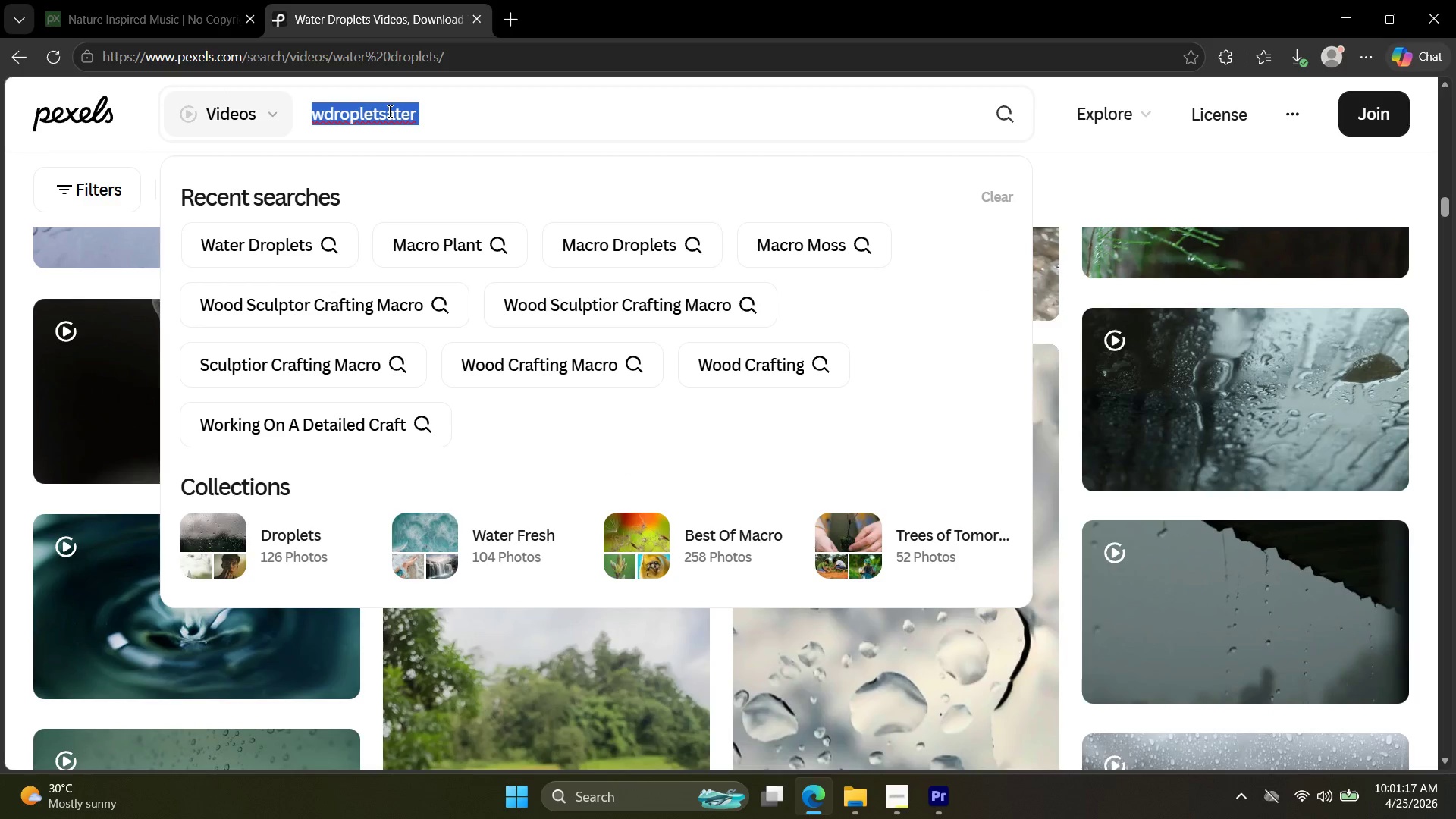 
type(macro plant life)
 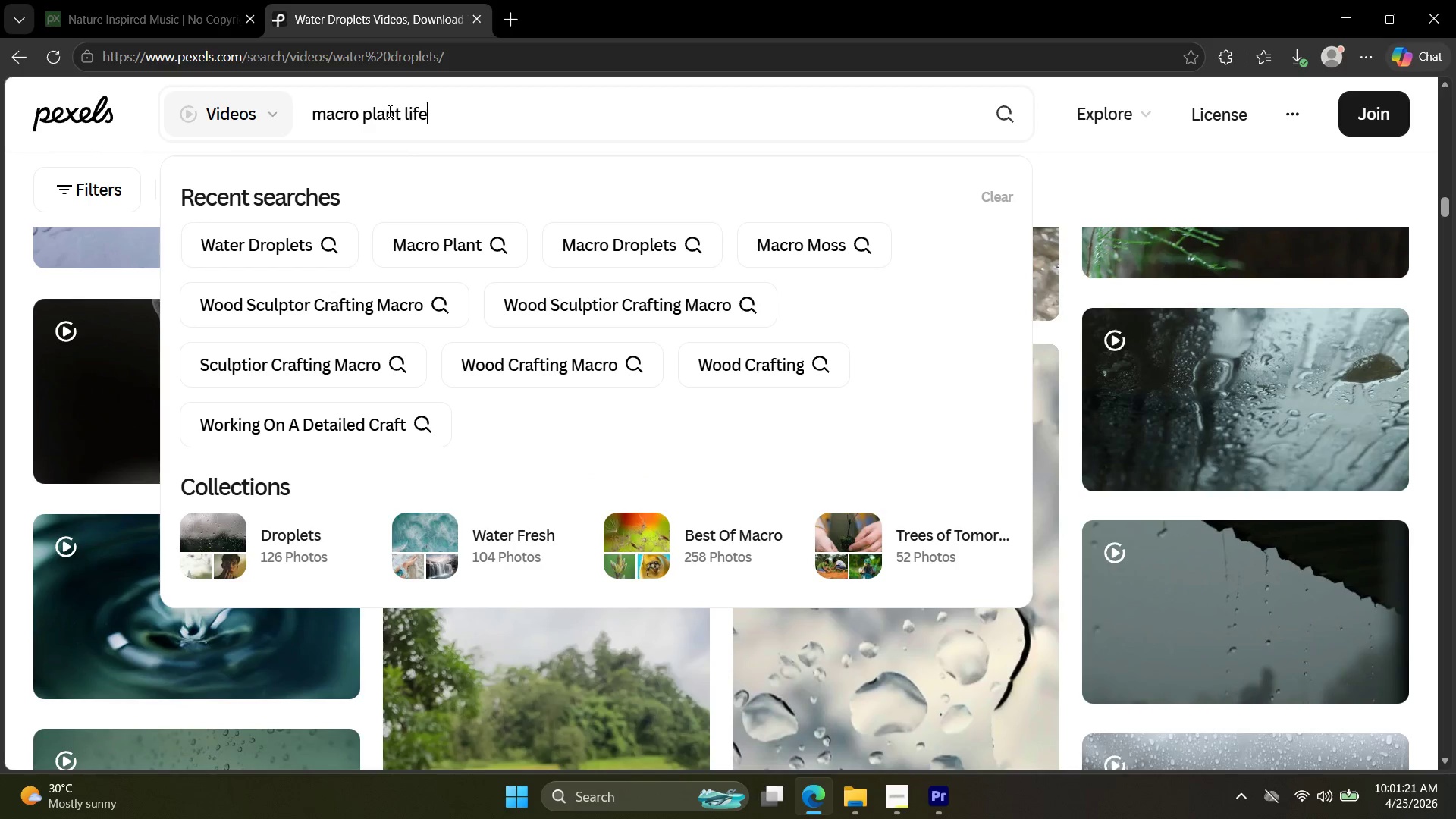 
key(Enter)
 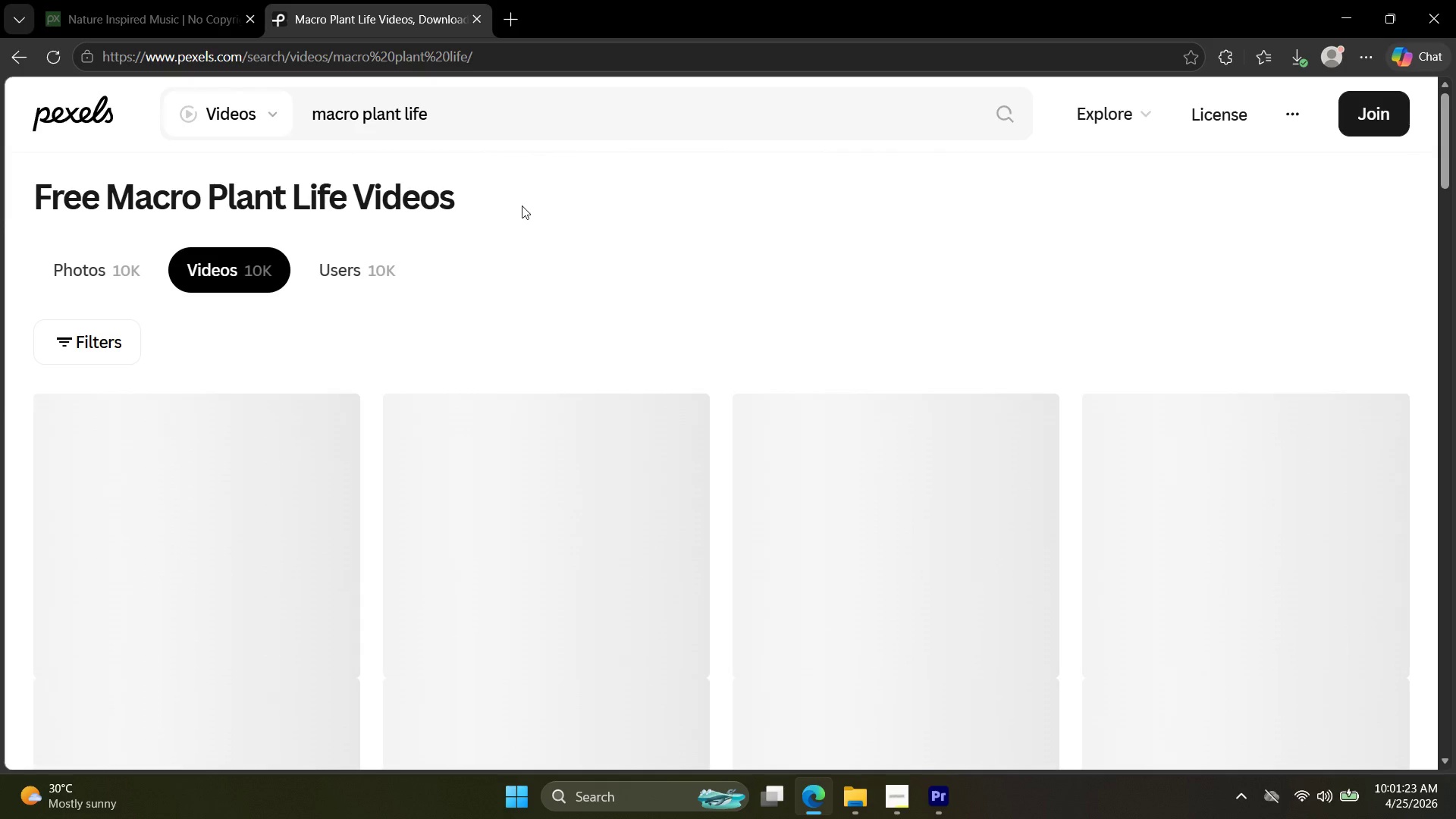 
scroll: coordinate [531, 262], scroll_direction: down, amount: 8.0
 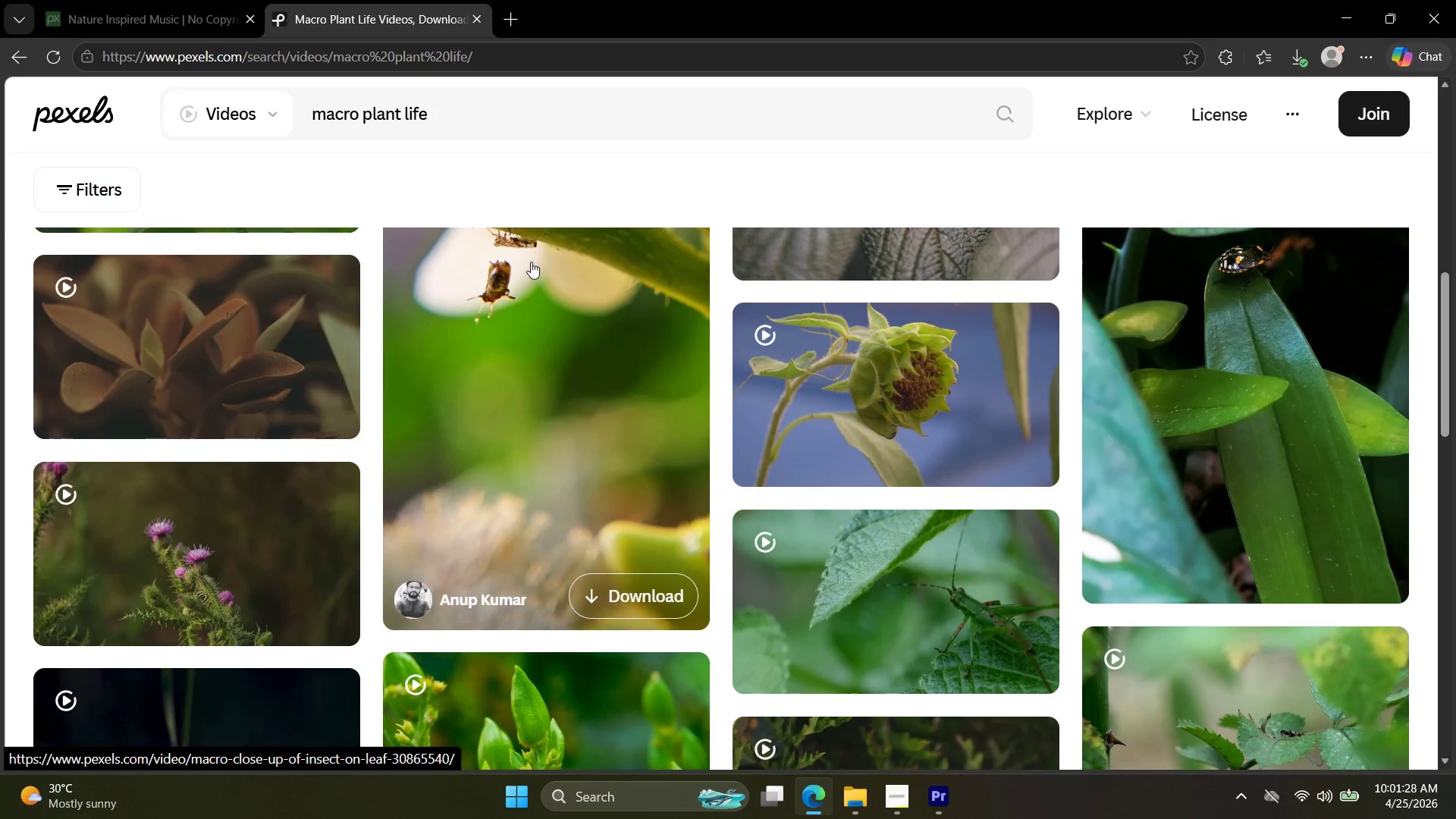 
scroll: coordinate [533, 271], scroll_direction: up, amount: 3.0
 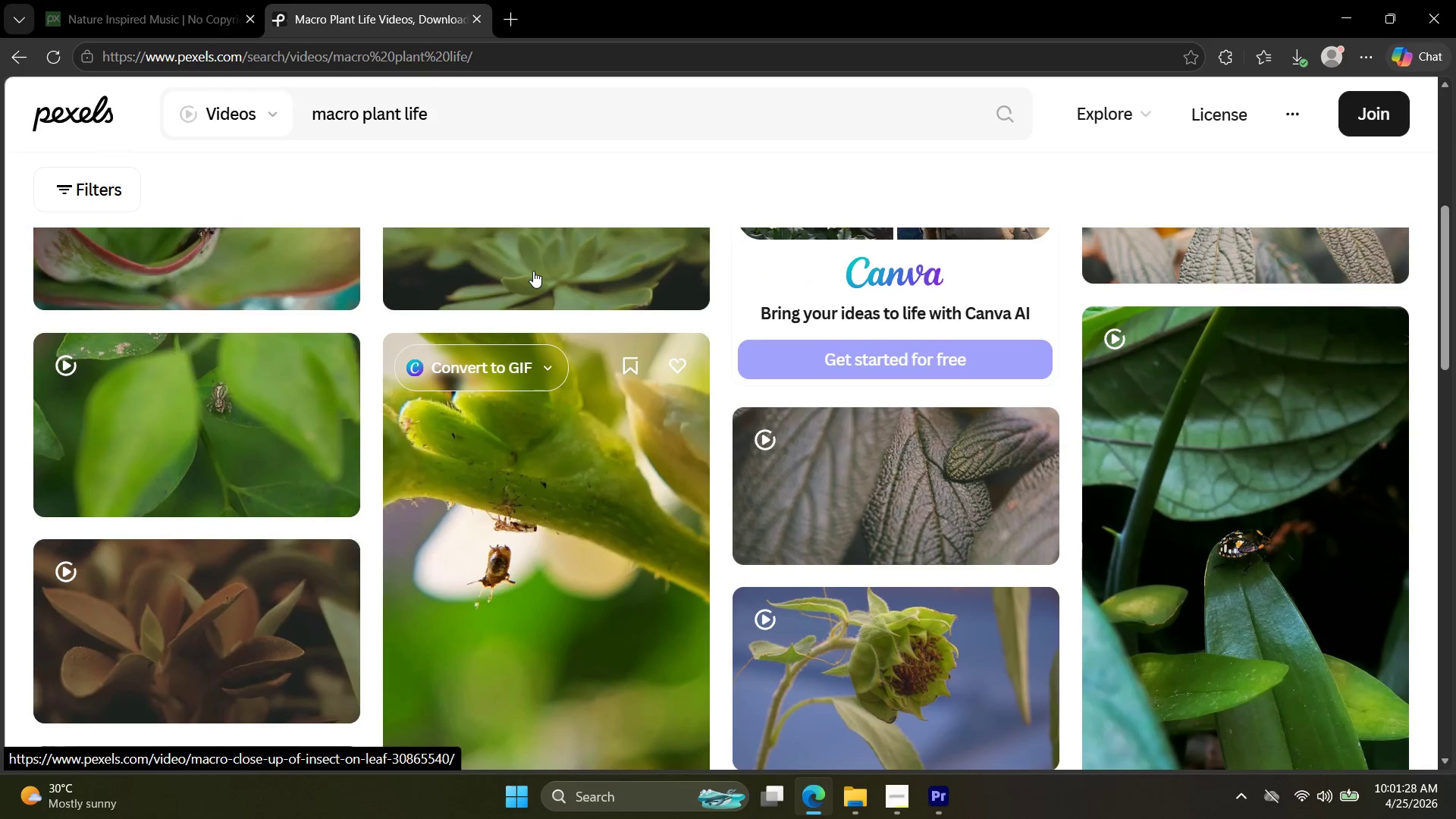 
scroll: coordinate [533, 271], scroll_direction: down, amount: 2.0
 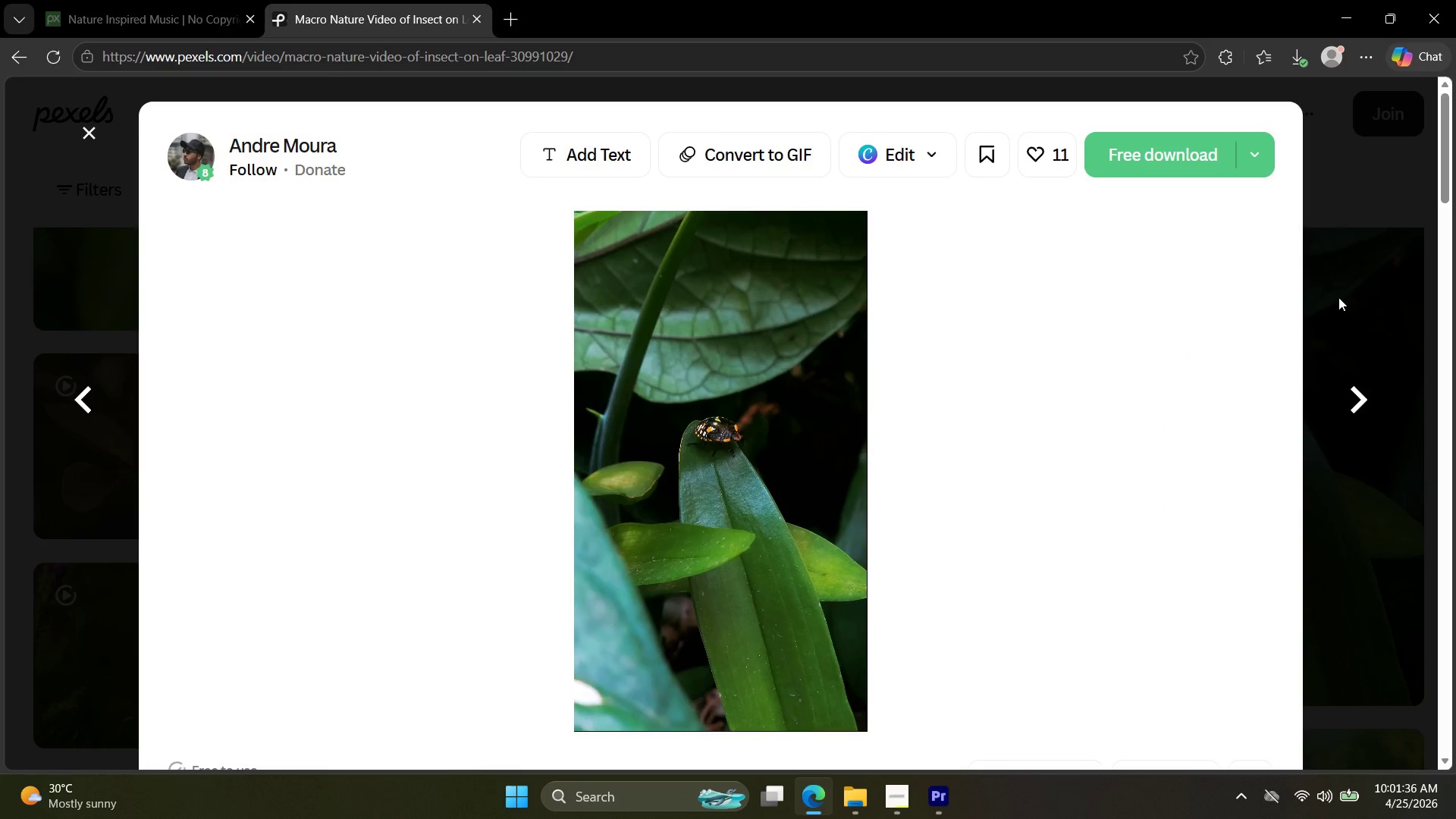 
wait(11.96)
 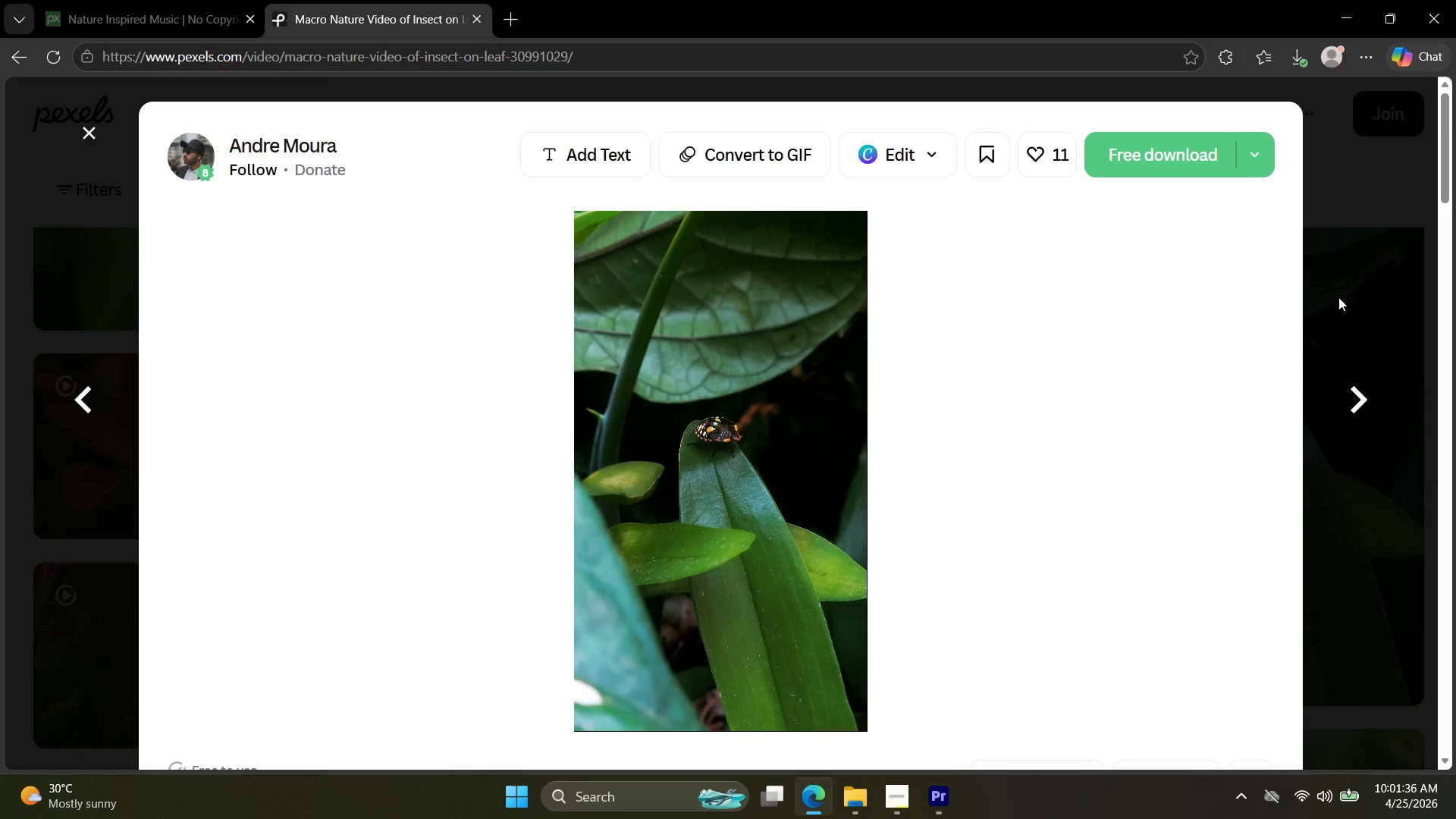 
left_click([1351, 296])
 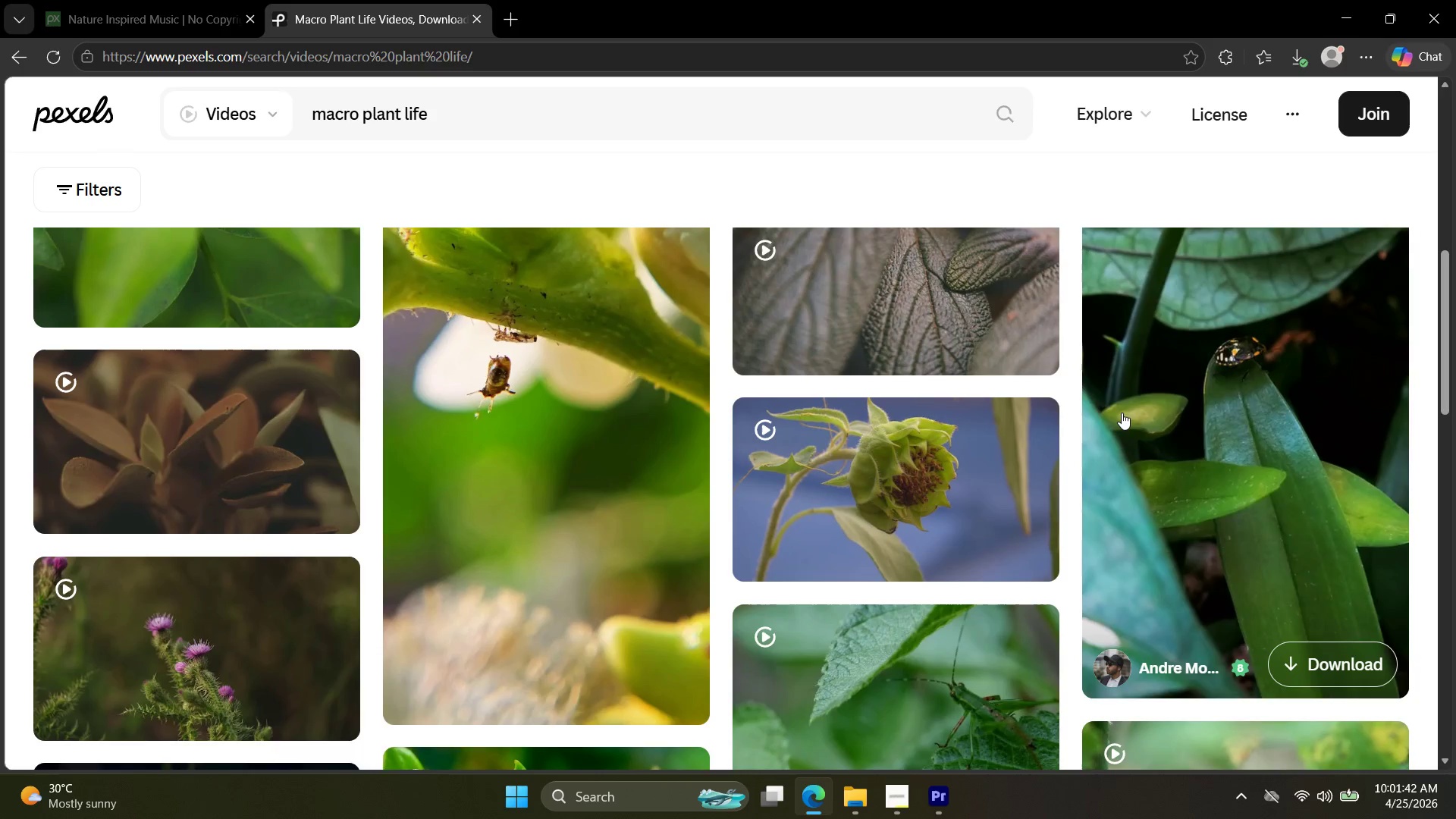 
scroll: coordinate [1115, 422], scroll_direction: down, amount: 12.0
 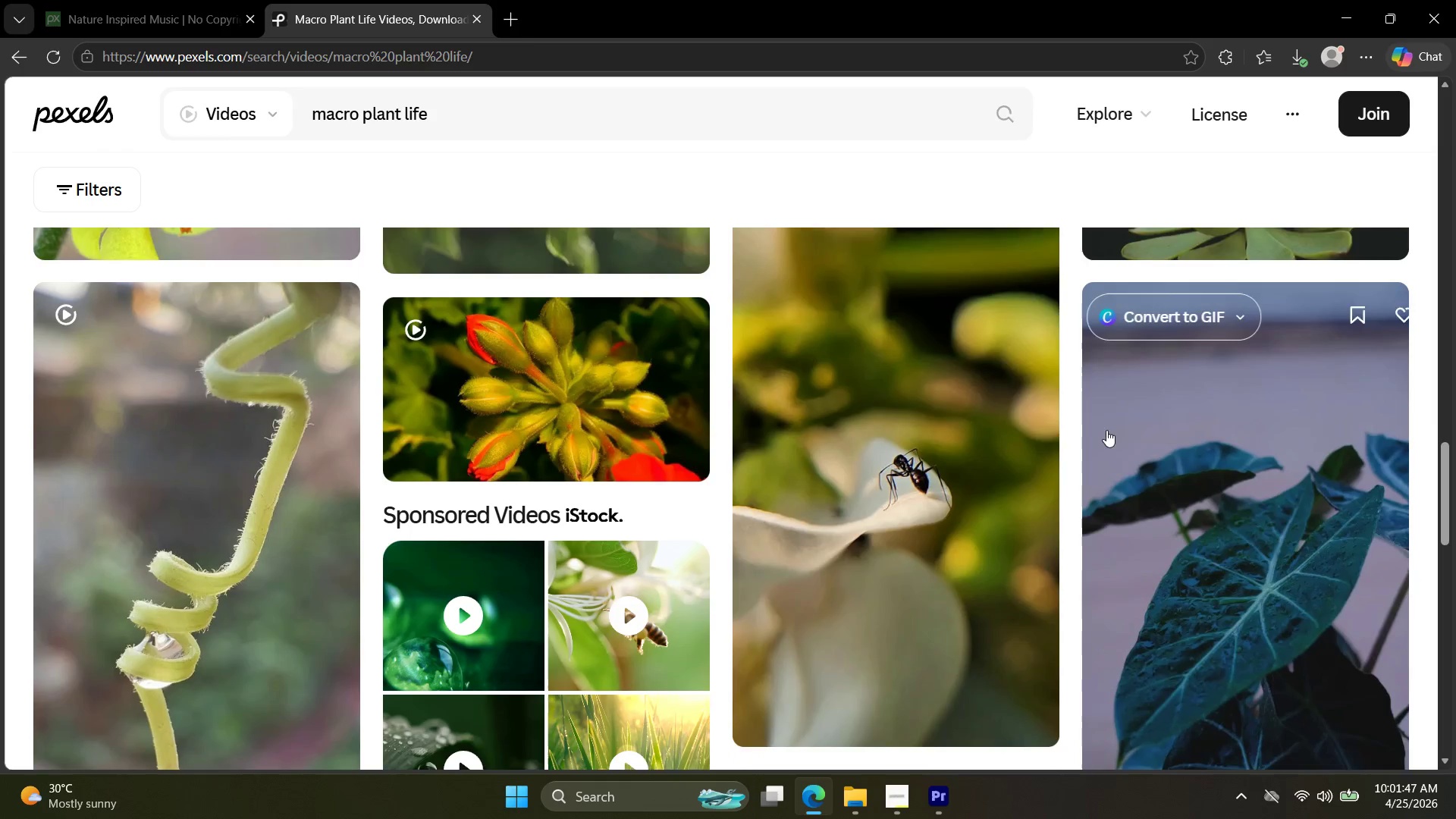 
left_click([947, 470])
 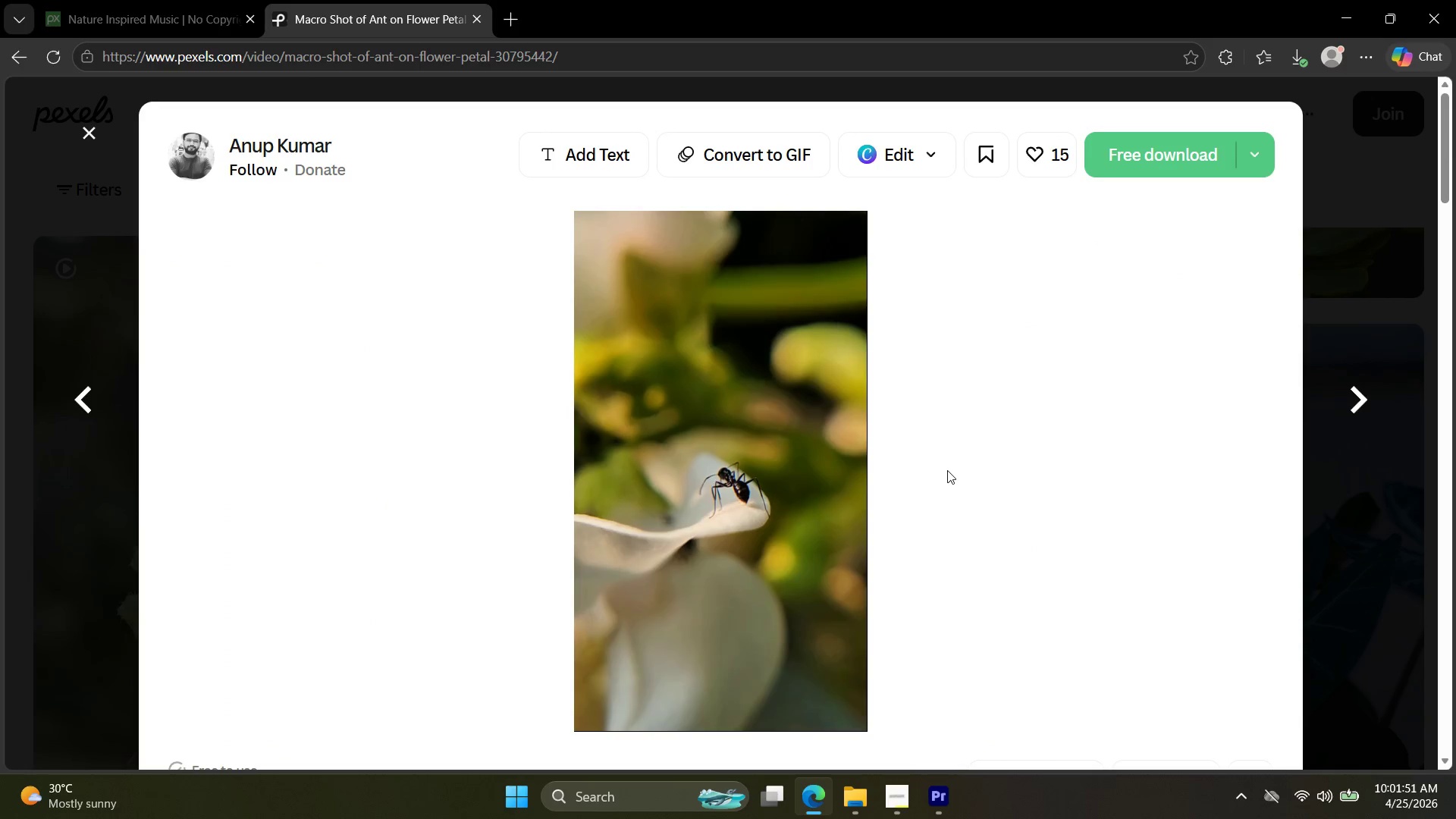 
left_click([1324, 290])
 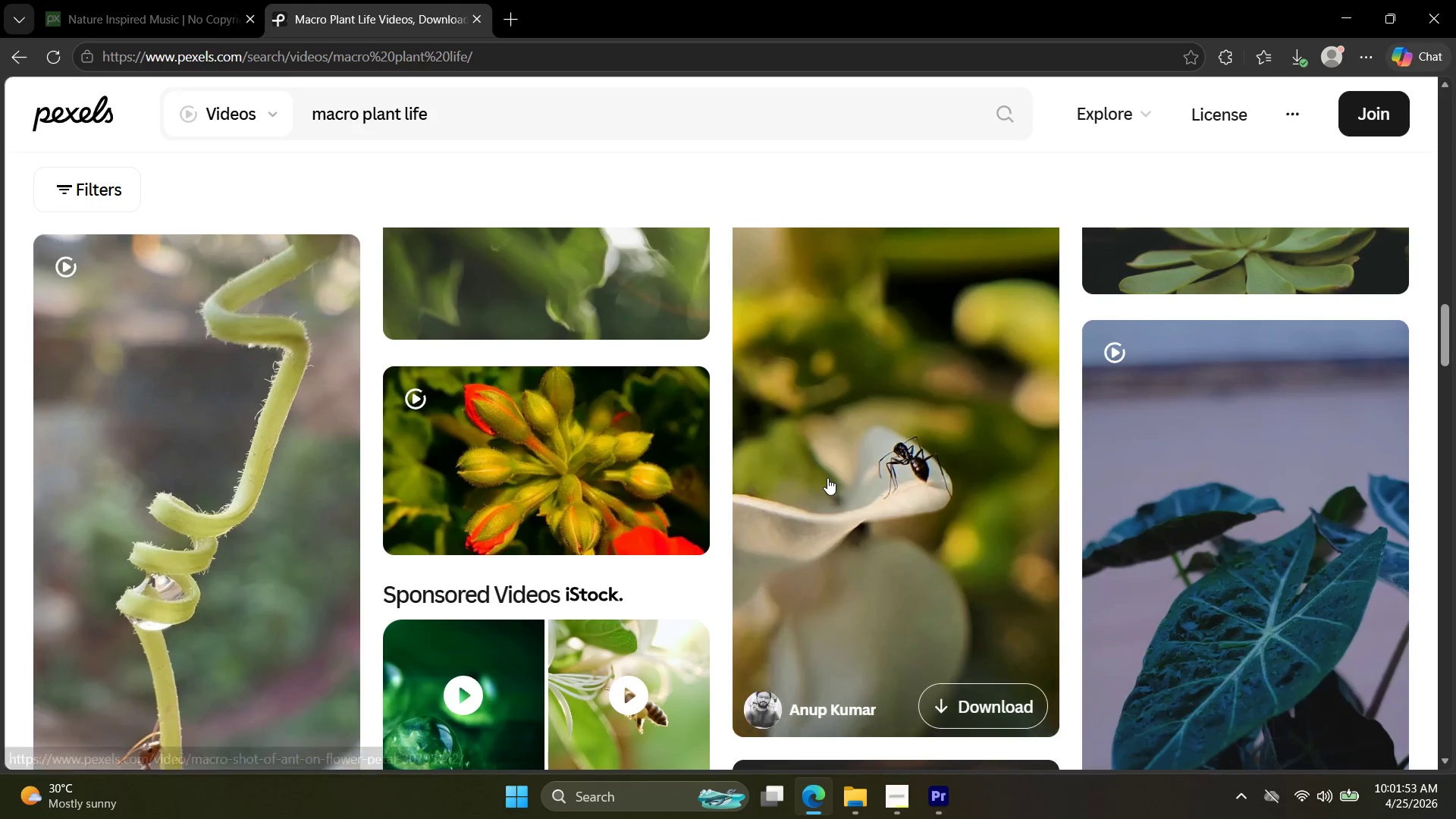 
scroll: coordinate [792, 468], scroll_direction: down, amount: 4.0
 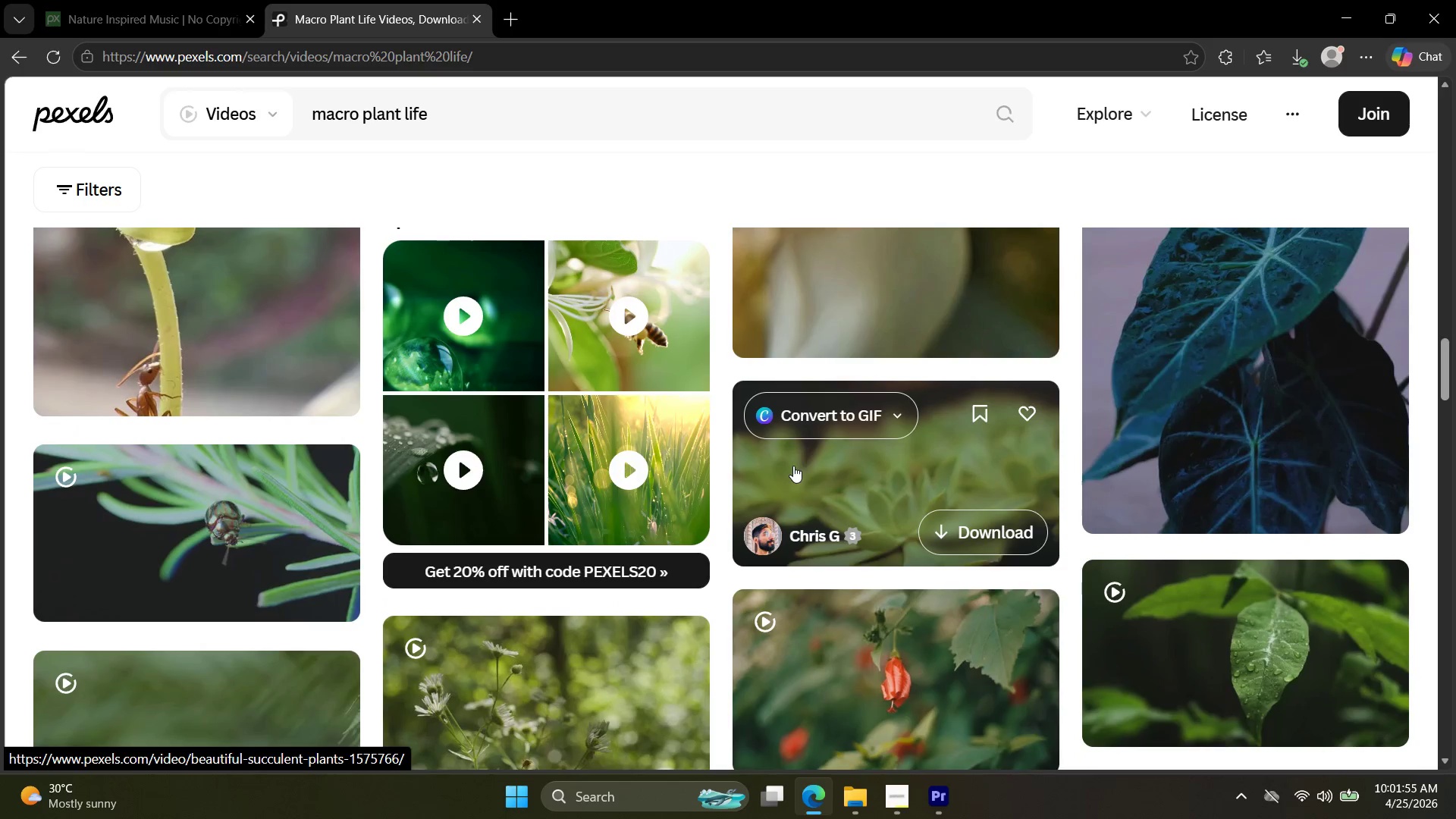 
scroll: coordinate [792, 466], scroll_direction: up, amount: 3.0
 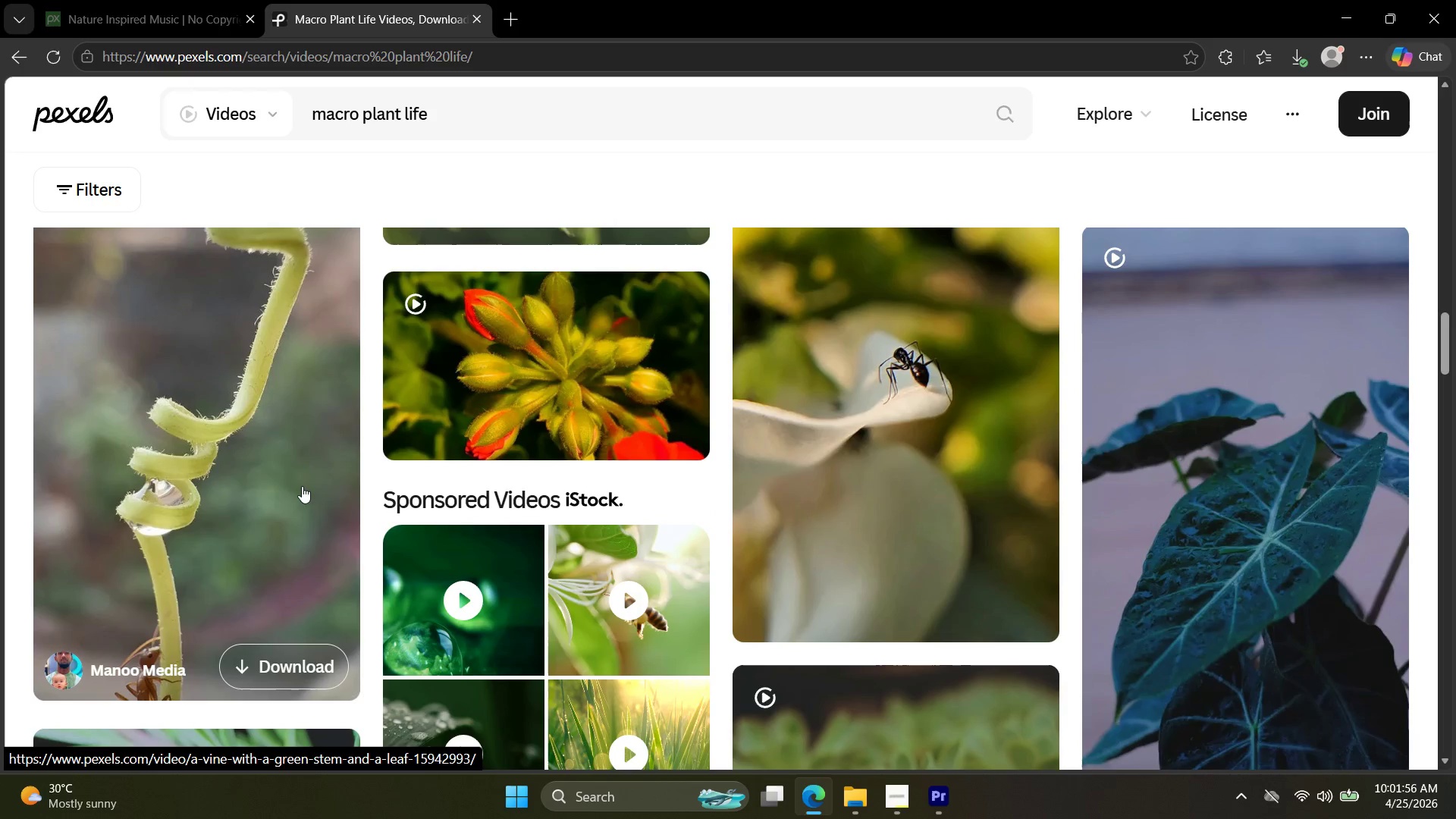 
scroll: coordinate [491, 458], scroll_direction: down, amount: 13.0
 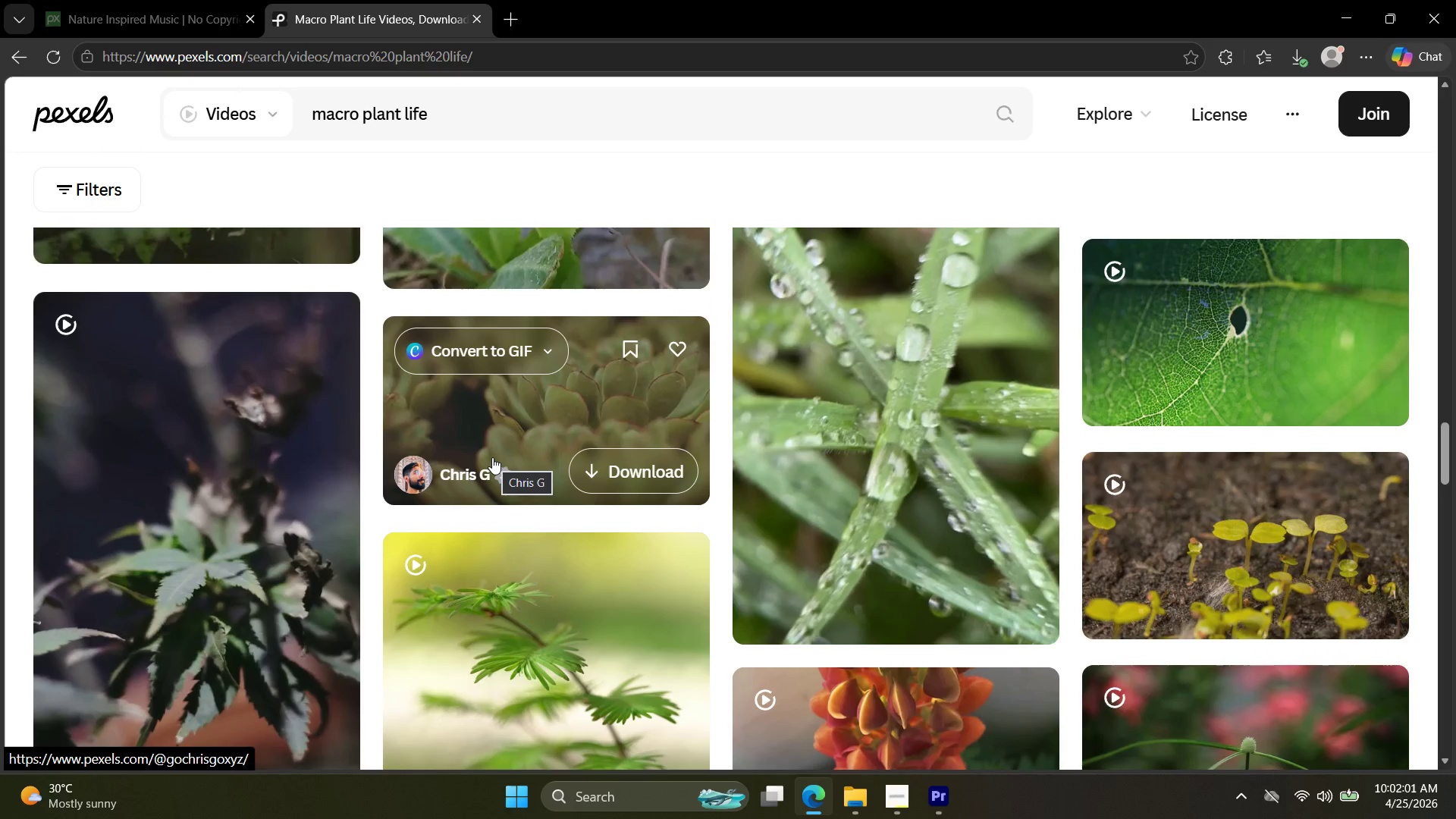 
left_click([864, 488])
 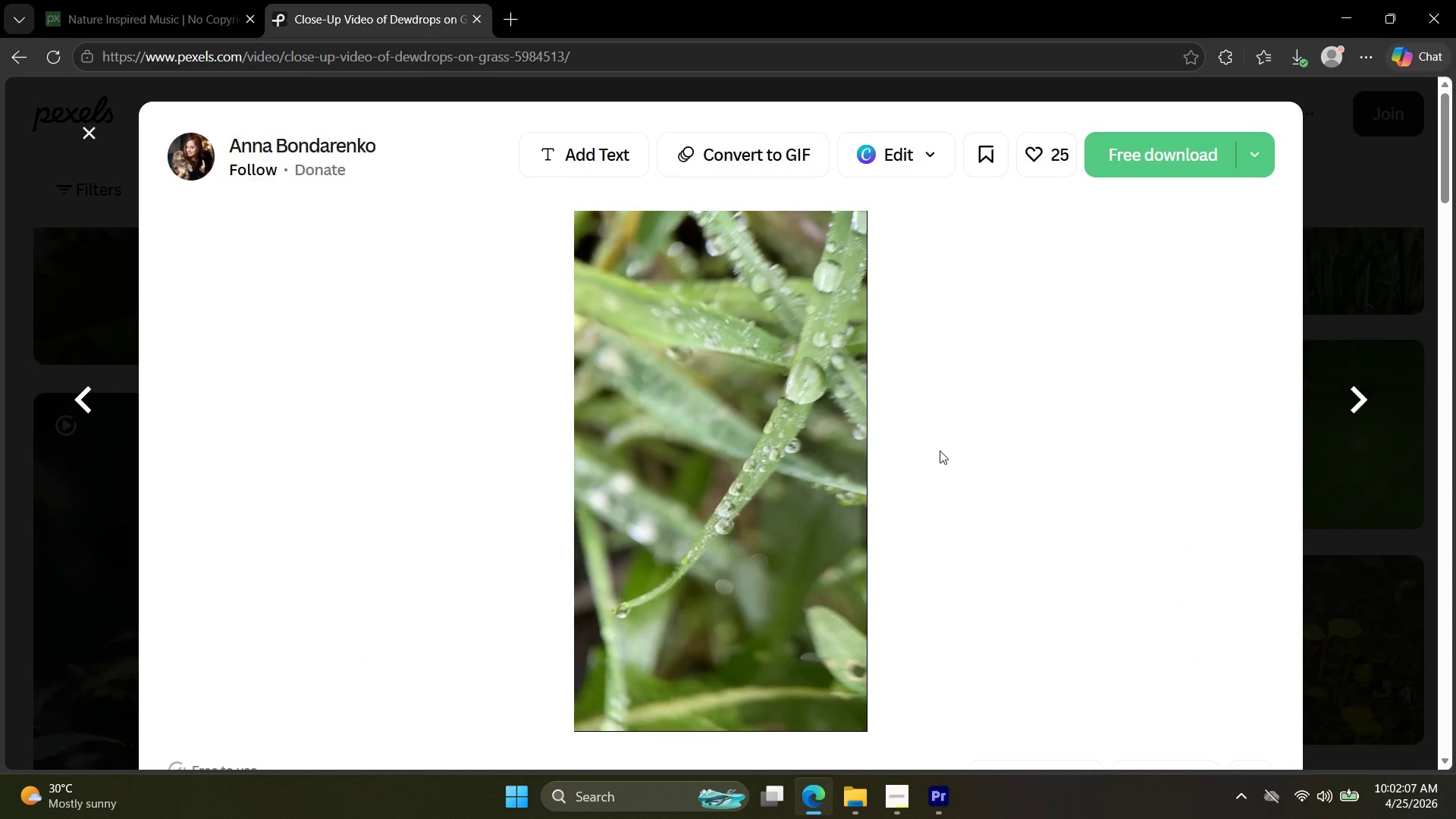 
scroll: coordinate [494, 456], scroll_direction: up, amount: 1.0
 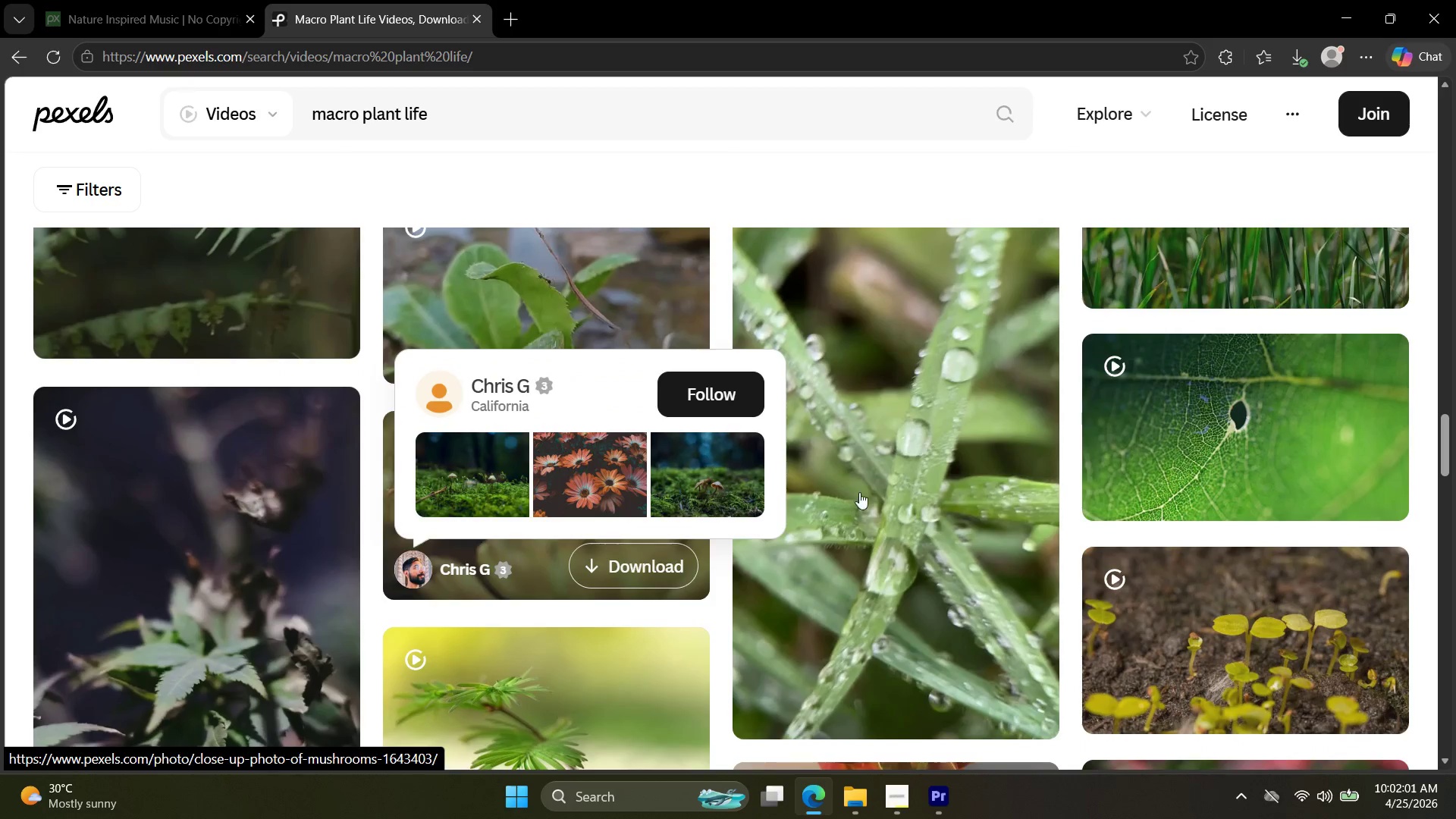 
wait(7.71)
 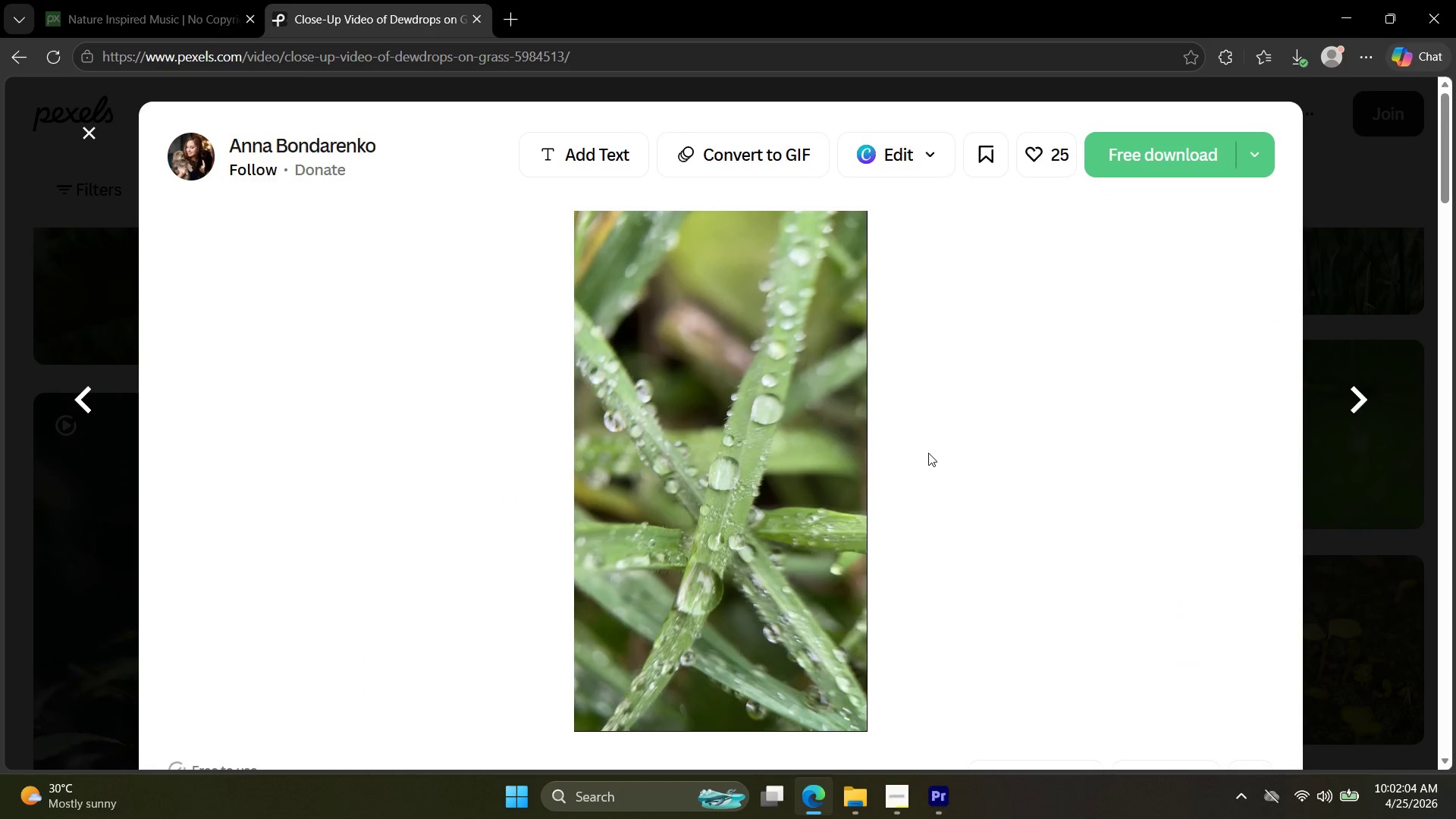 
left_click([1333, 286])
 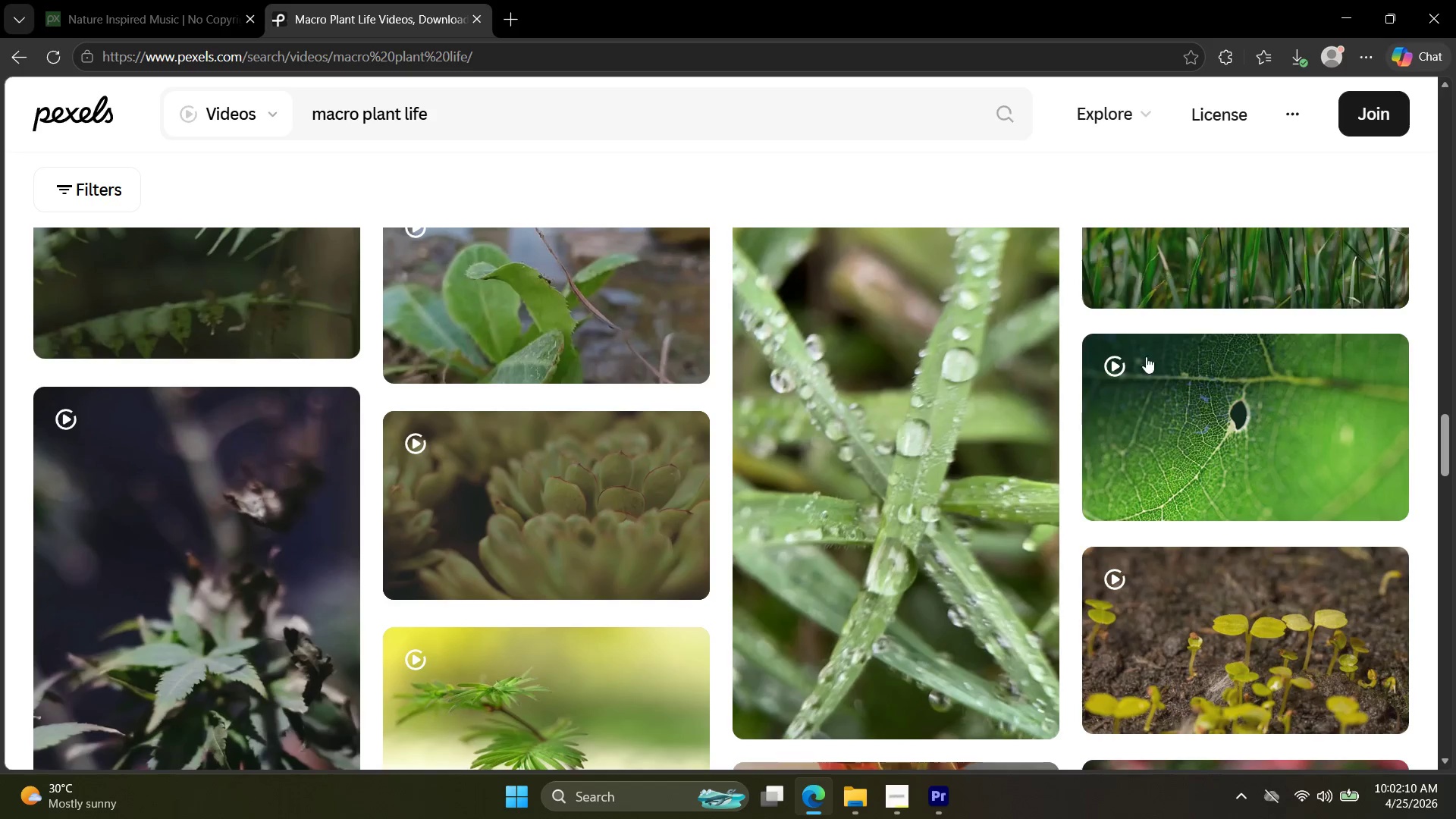 
scroll: coordinate [961, 479], scroll_direction: down, amount: 48.0
 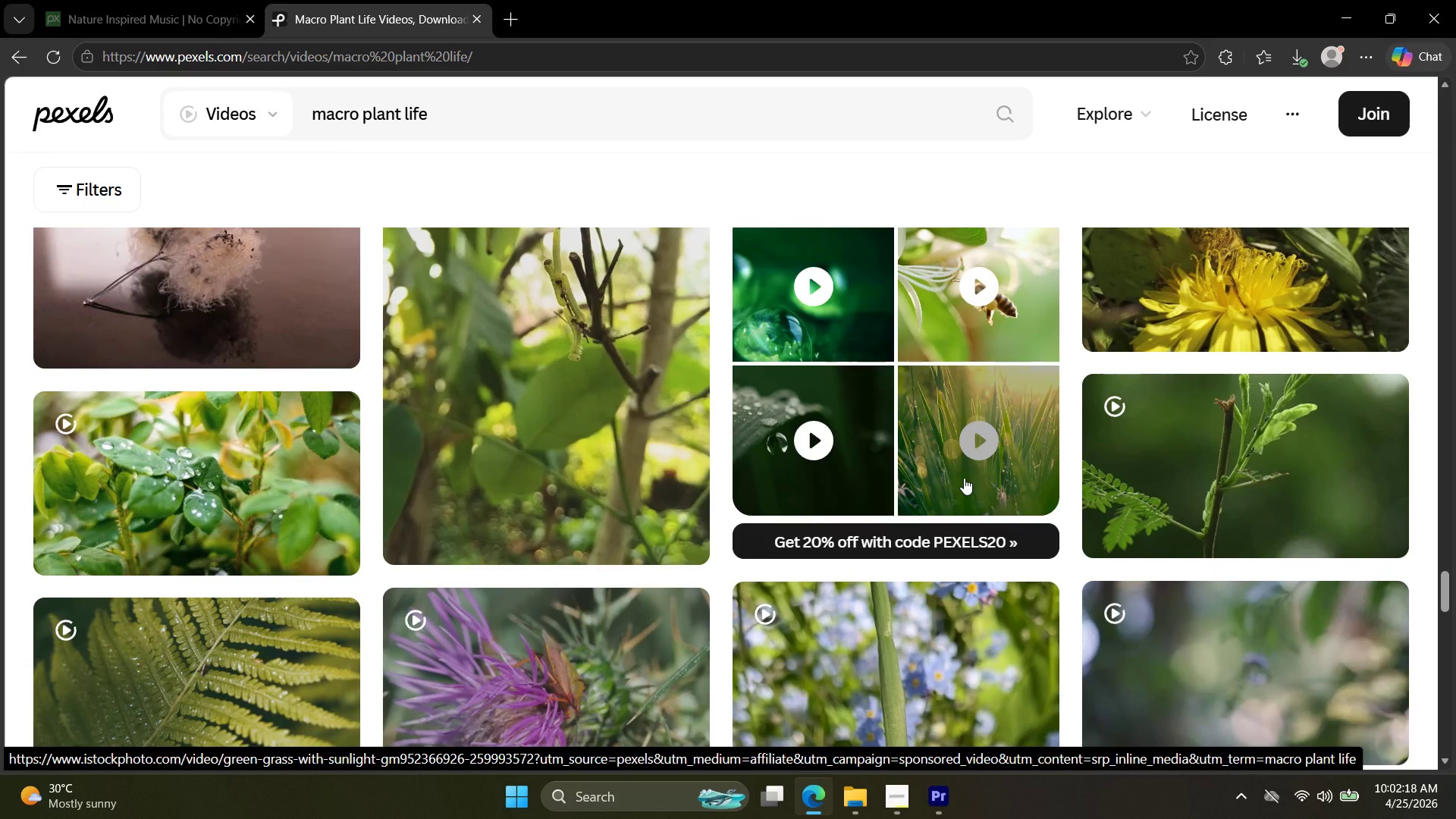 
scroll: coordinate [963, 478], scroll_direction: down, amount: 4.0
 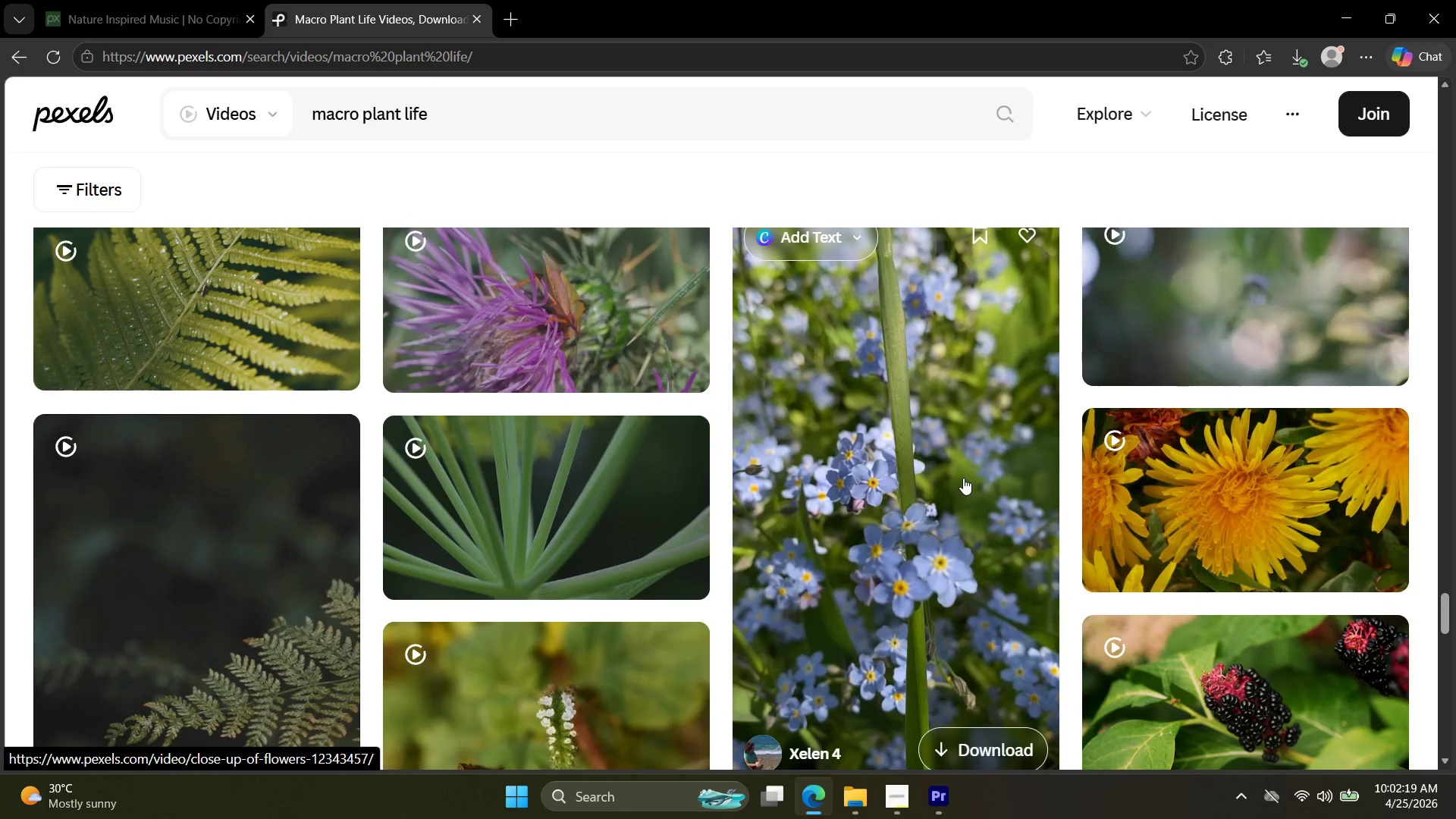 
scroll: coordinate [963, 478], scroll_direction: up, amount: 2.0
 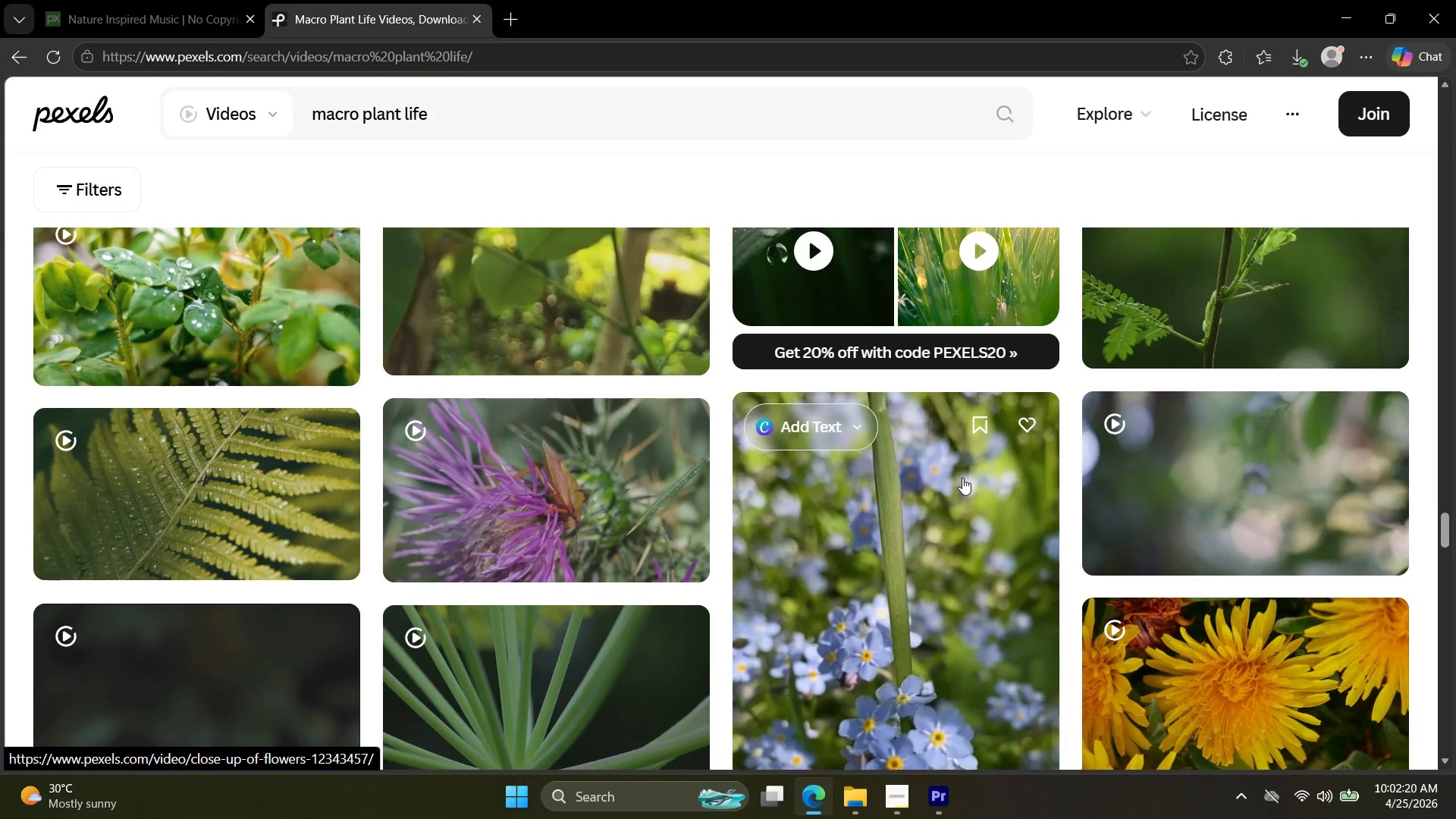 
scroll: coordinate [960, 478], scroll_direction: down, amount: 6.0
 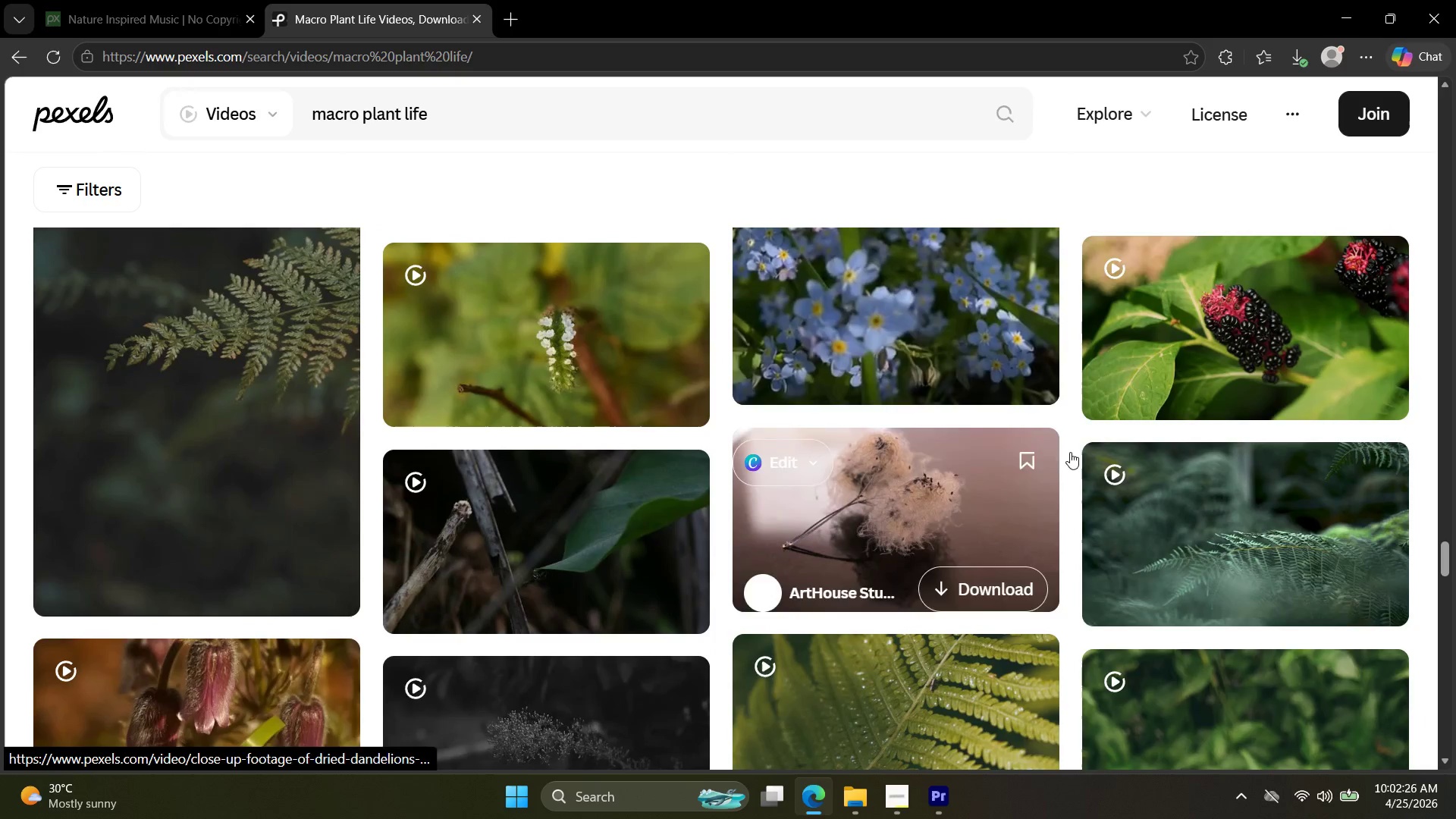 
mouse_move([1203, 356])
 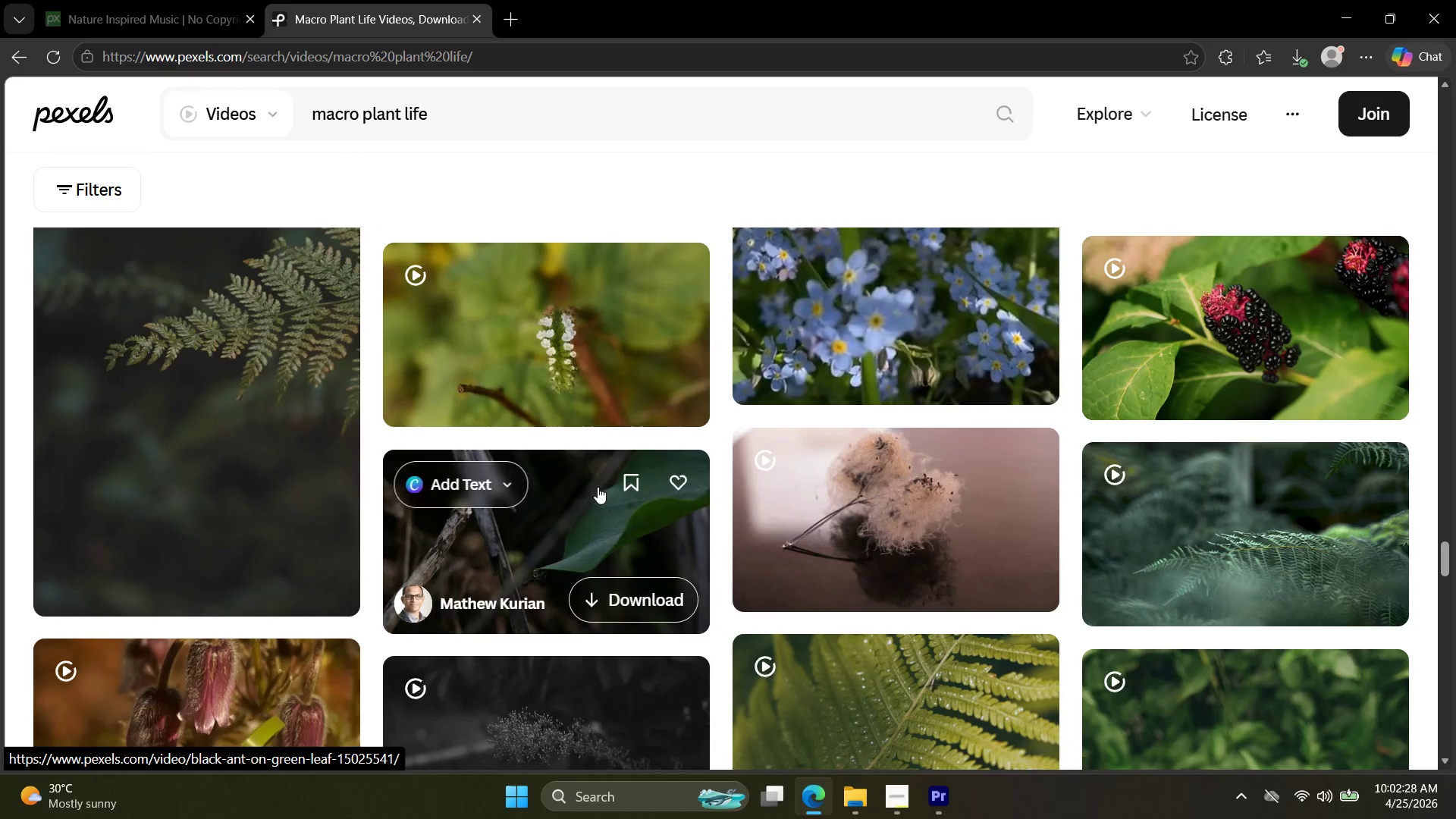 
scroll: coordinate [447, 512], scroll_direction: down, amount: 3.0
 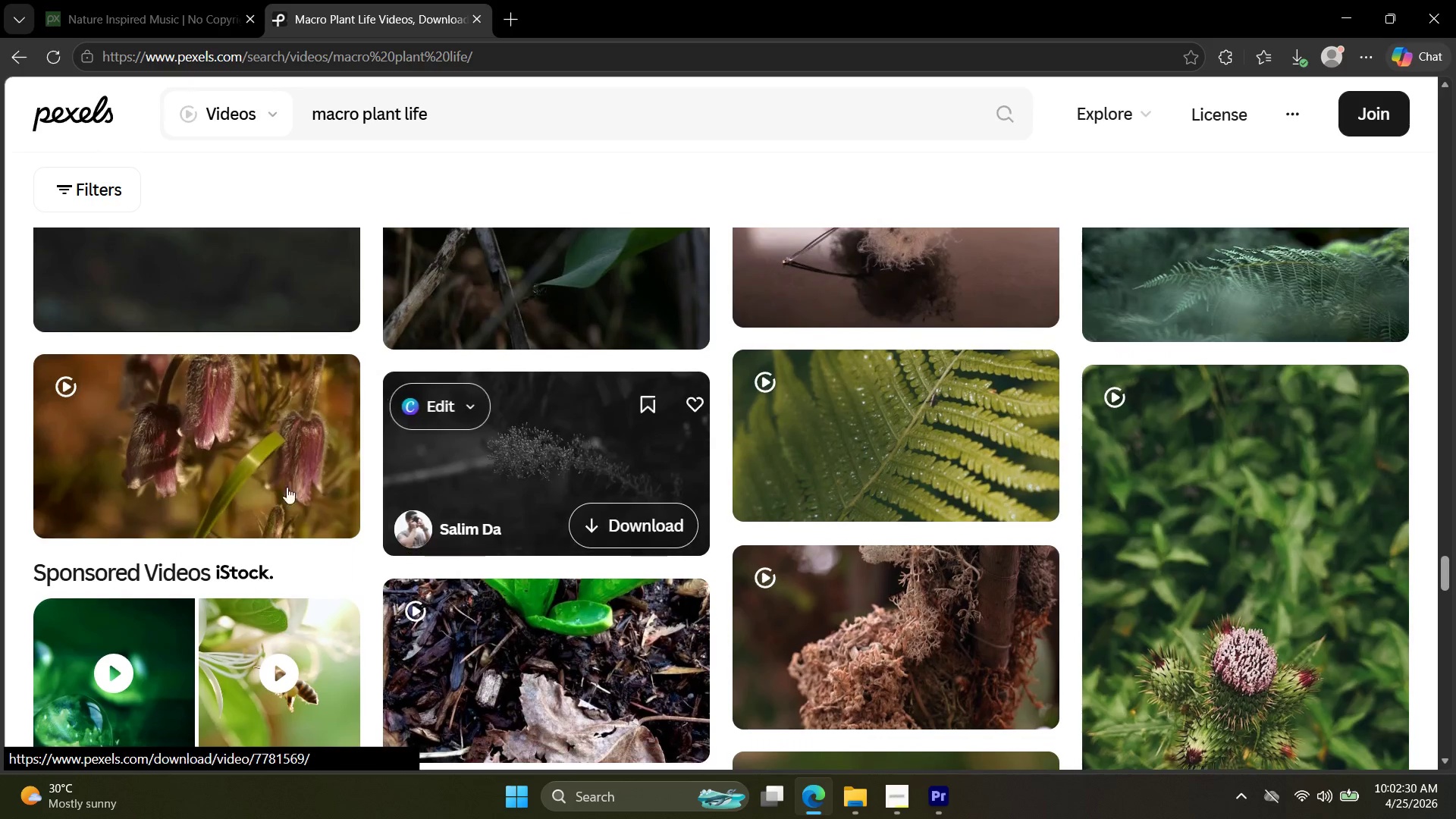 
mouse_move([197, 435])
 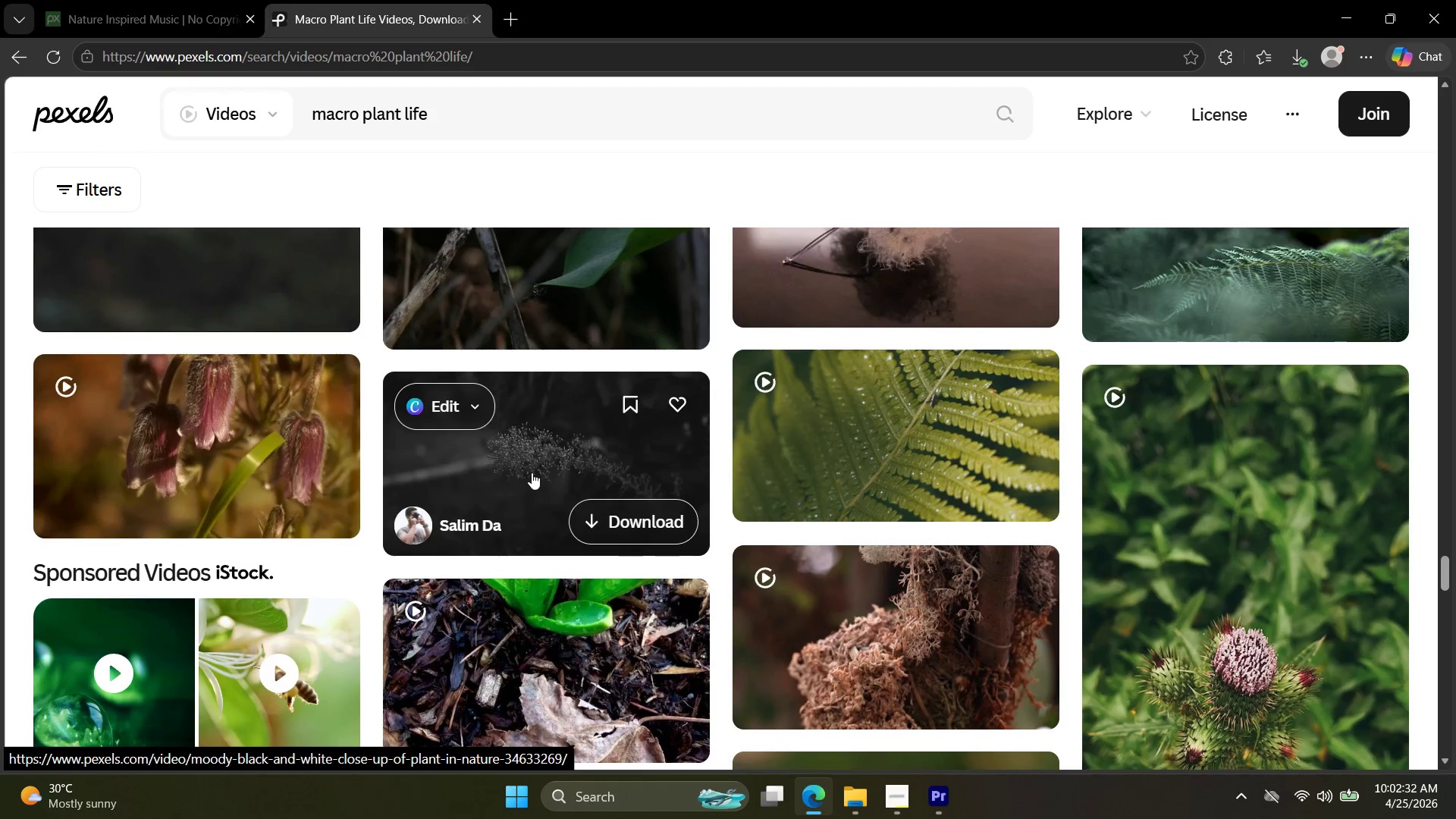 
scroll: coordinate [906, 547], scroll_direction: down, amount: 10.0
 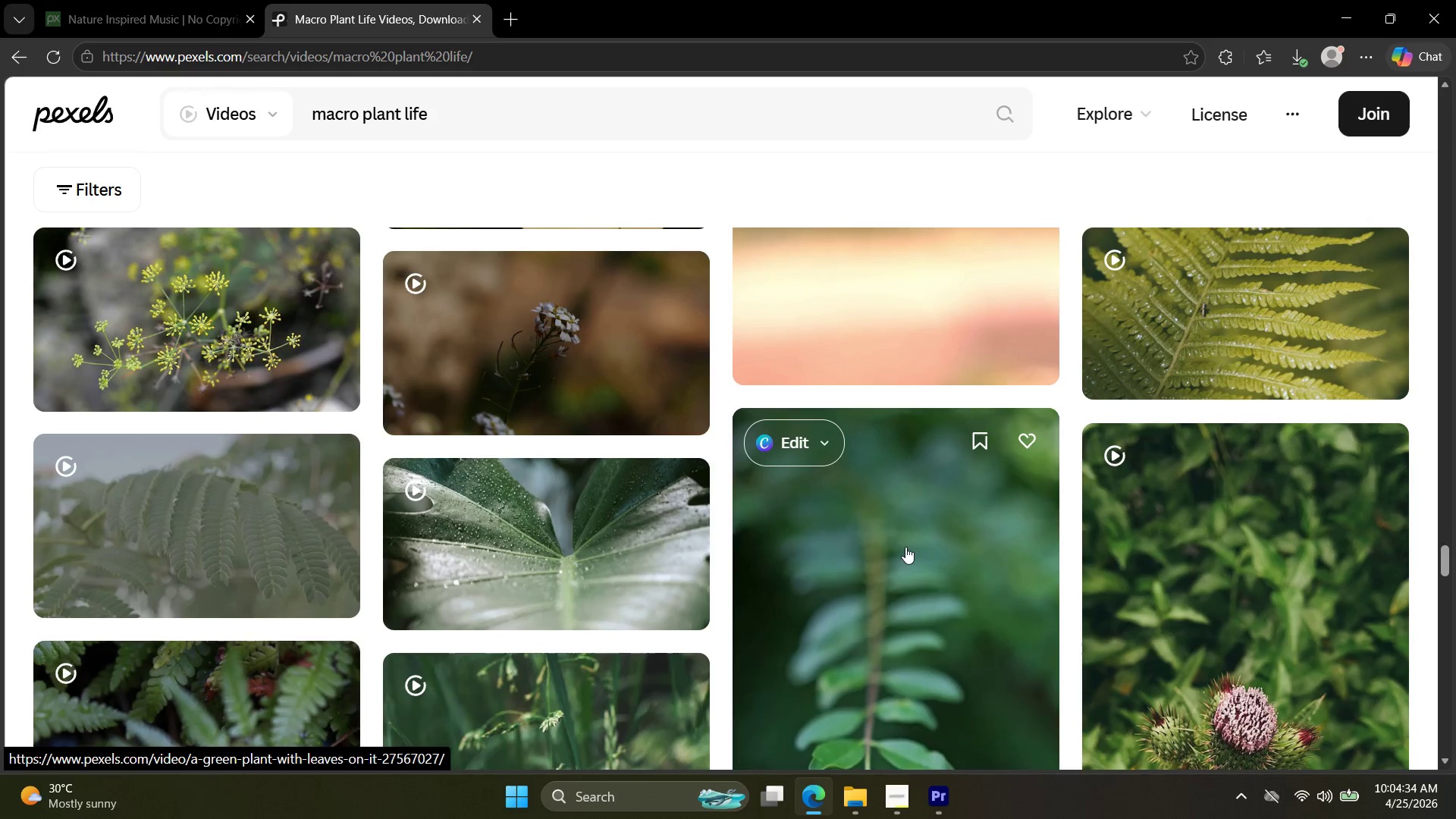 
wait(122.3)
 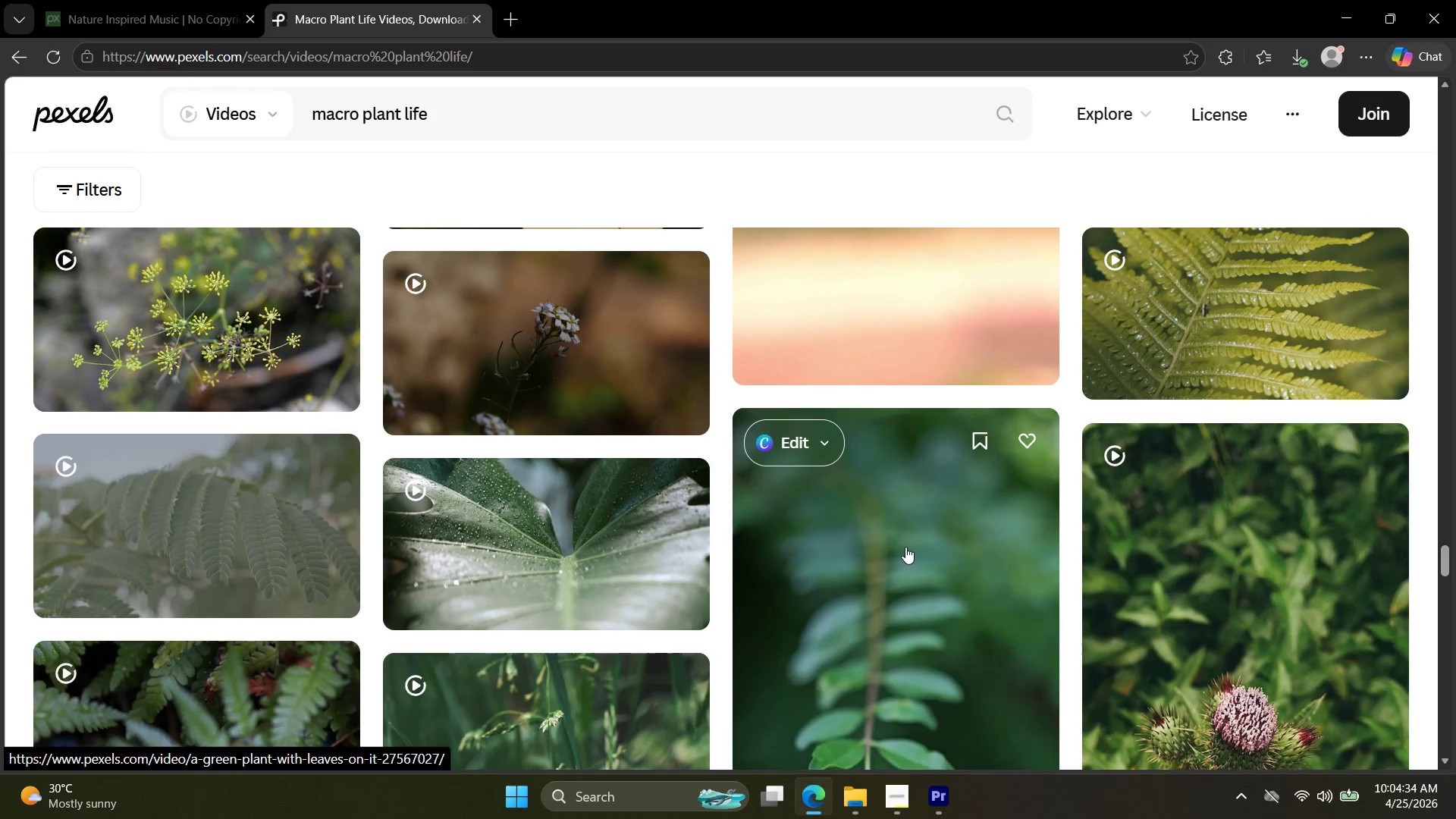 
scroll: coordinate [1176, 476], scroll_direction: down, amount: 18.0
 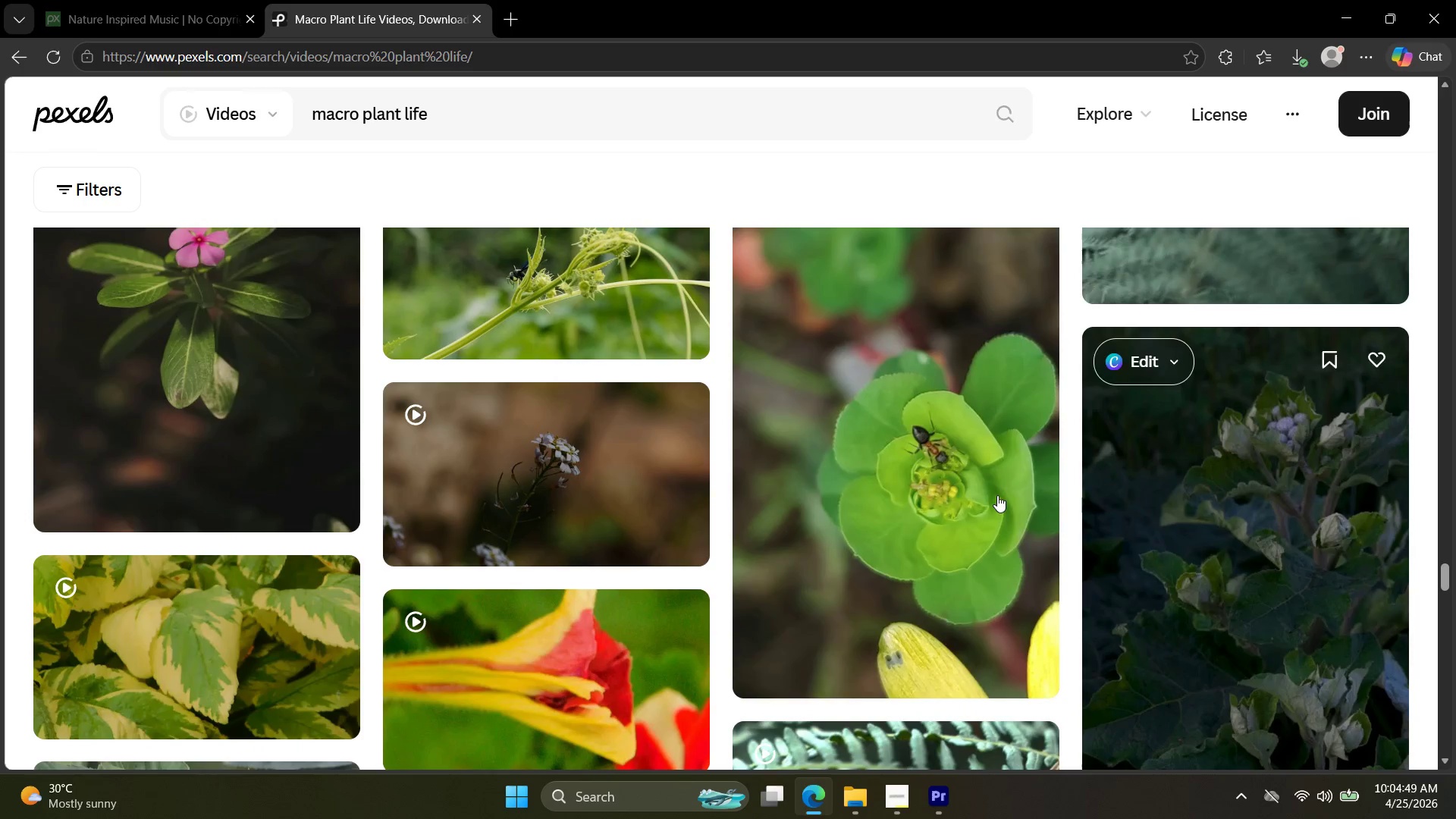 
scroll: coordinate [997, 488], scroll_direction: down, amount: 12.0
 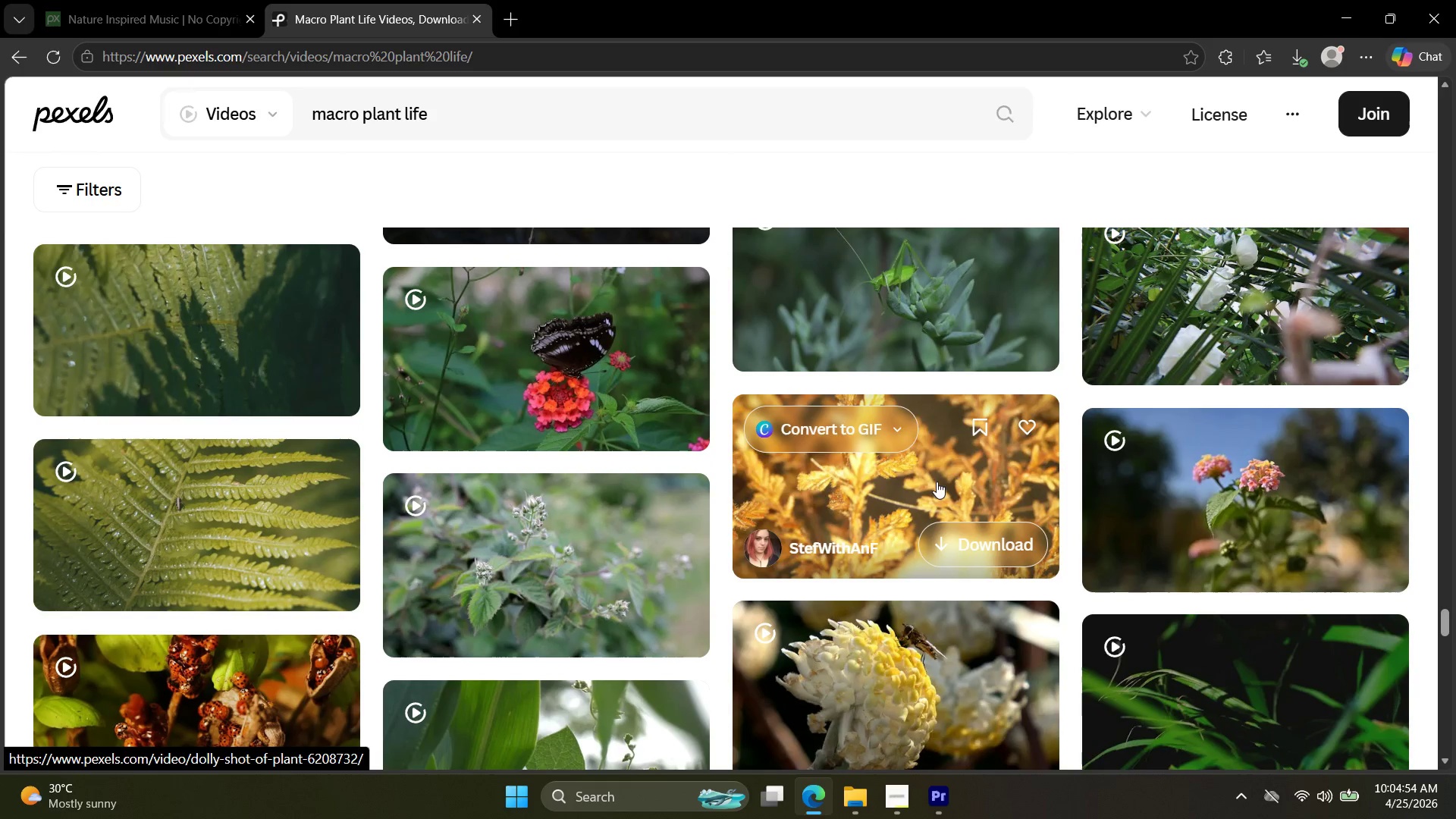 
left_click([579, 356])
 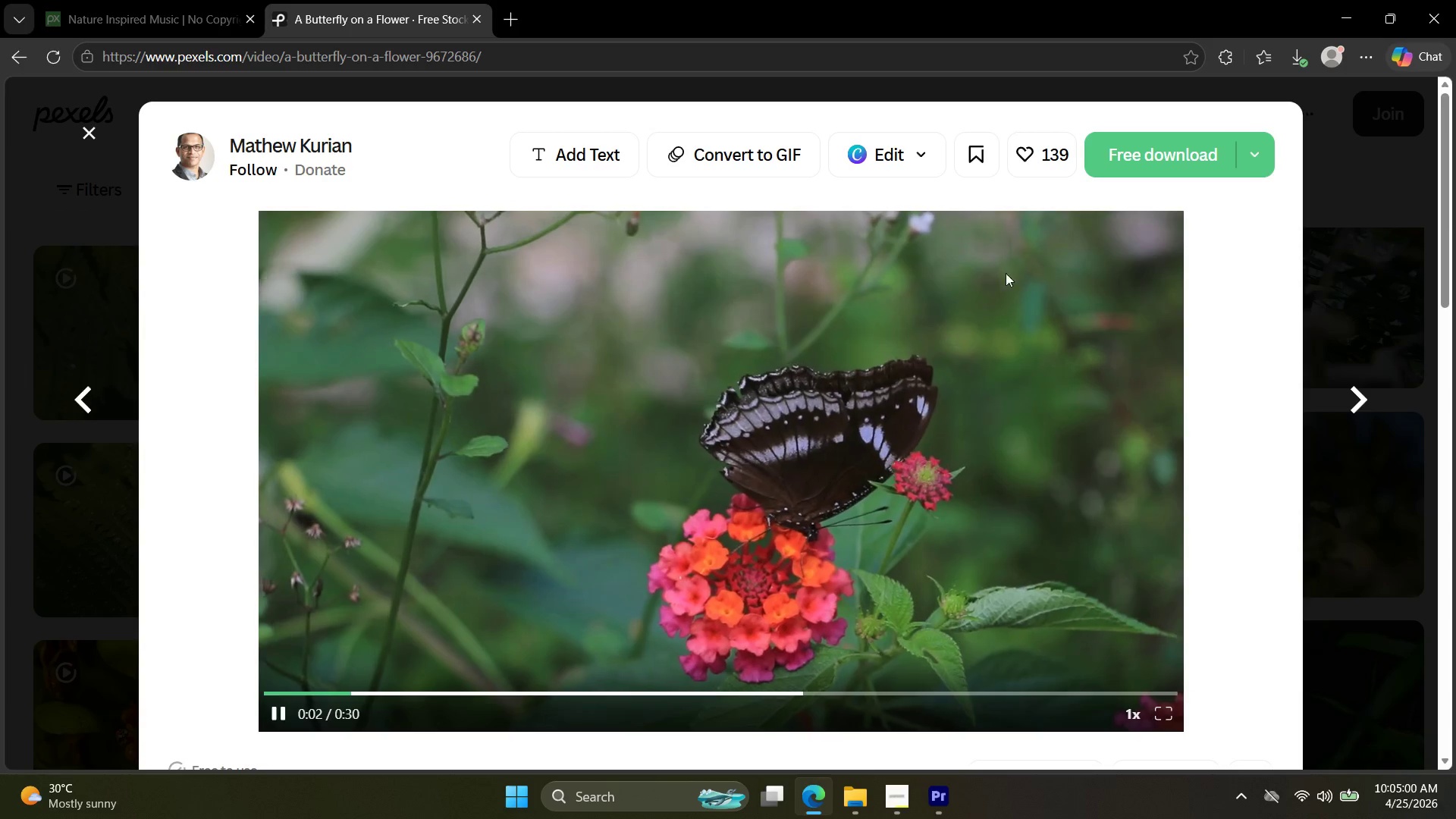 
wait(7.42)
 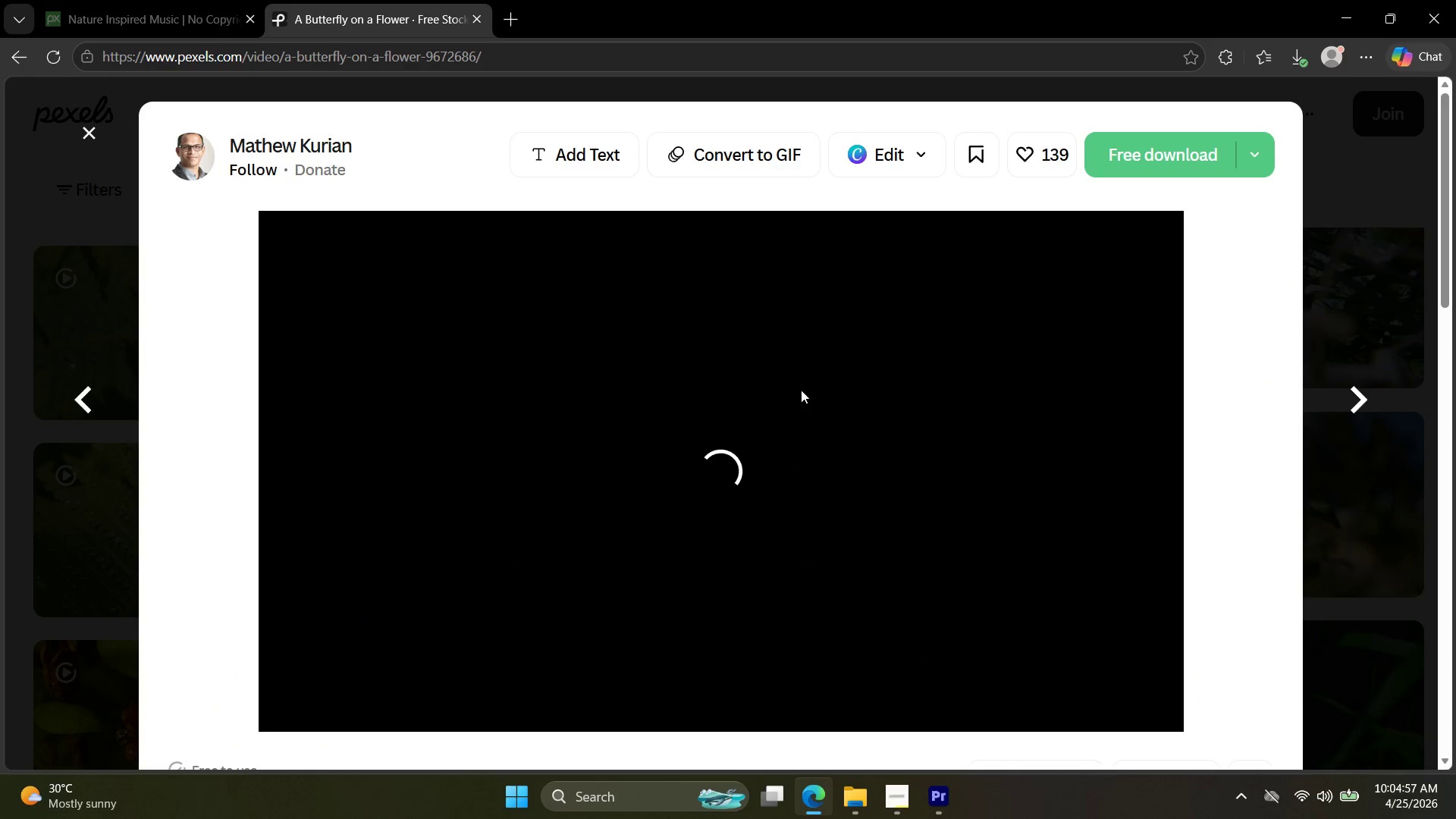 
left_click([1116, 158])
 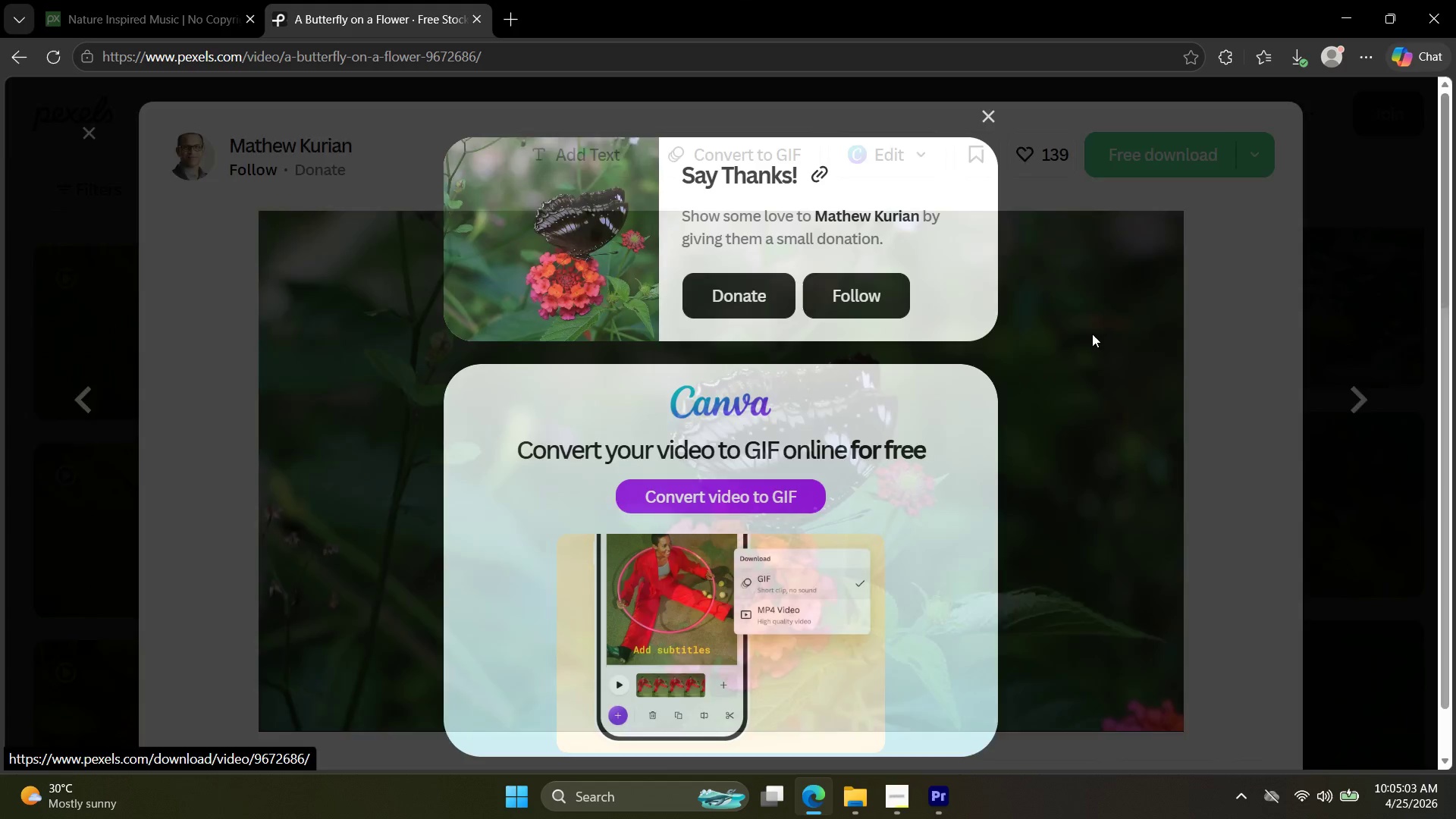 
key(Escape)
 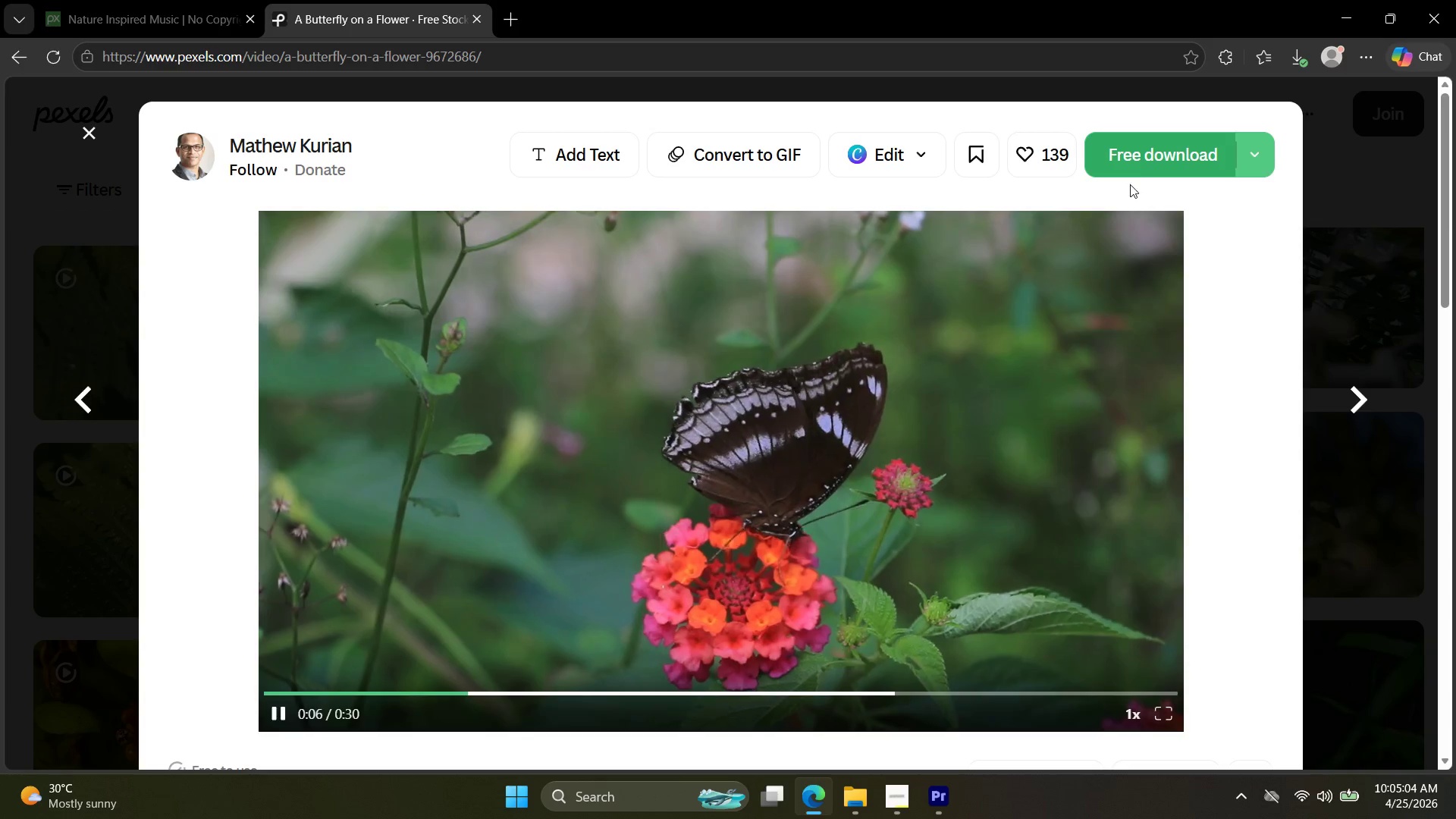 
left_click([1132, 169])
 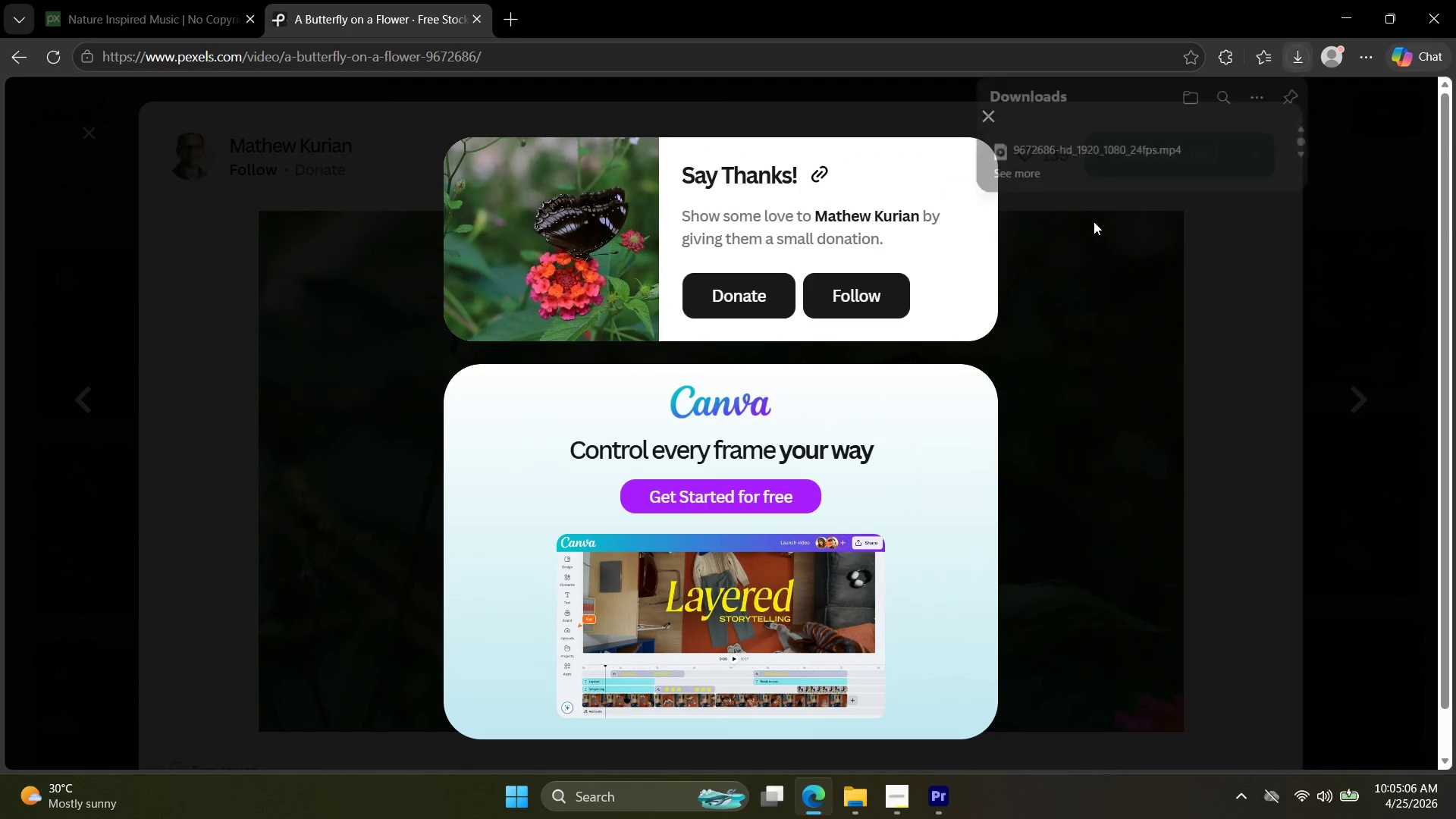 
key(Escape)
 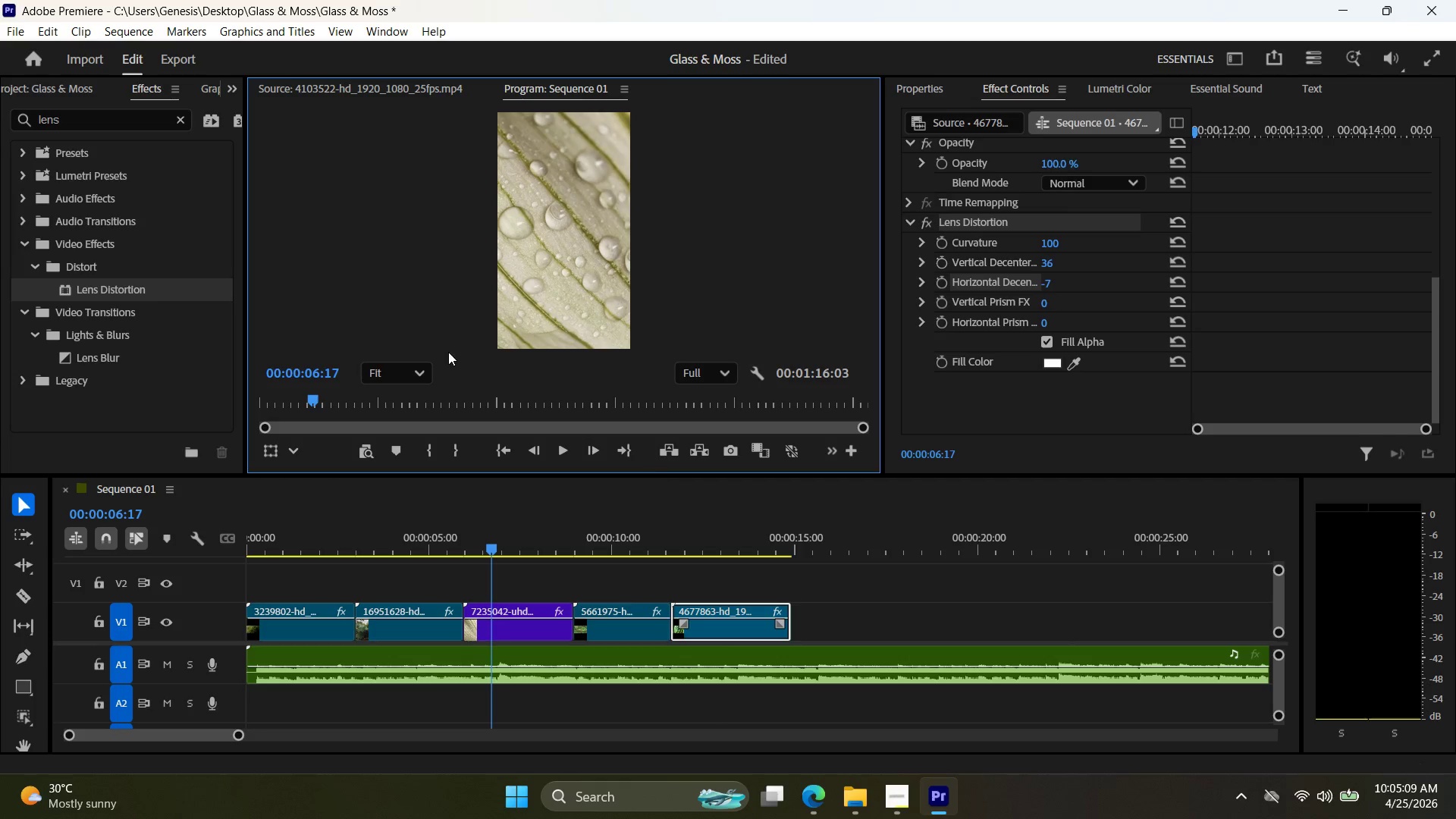 
left_click([732, 624])
 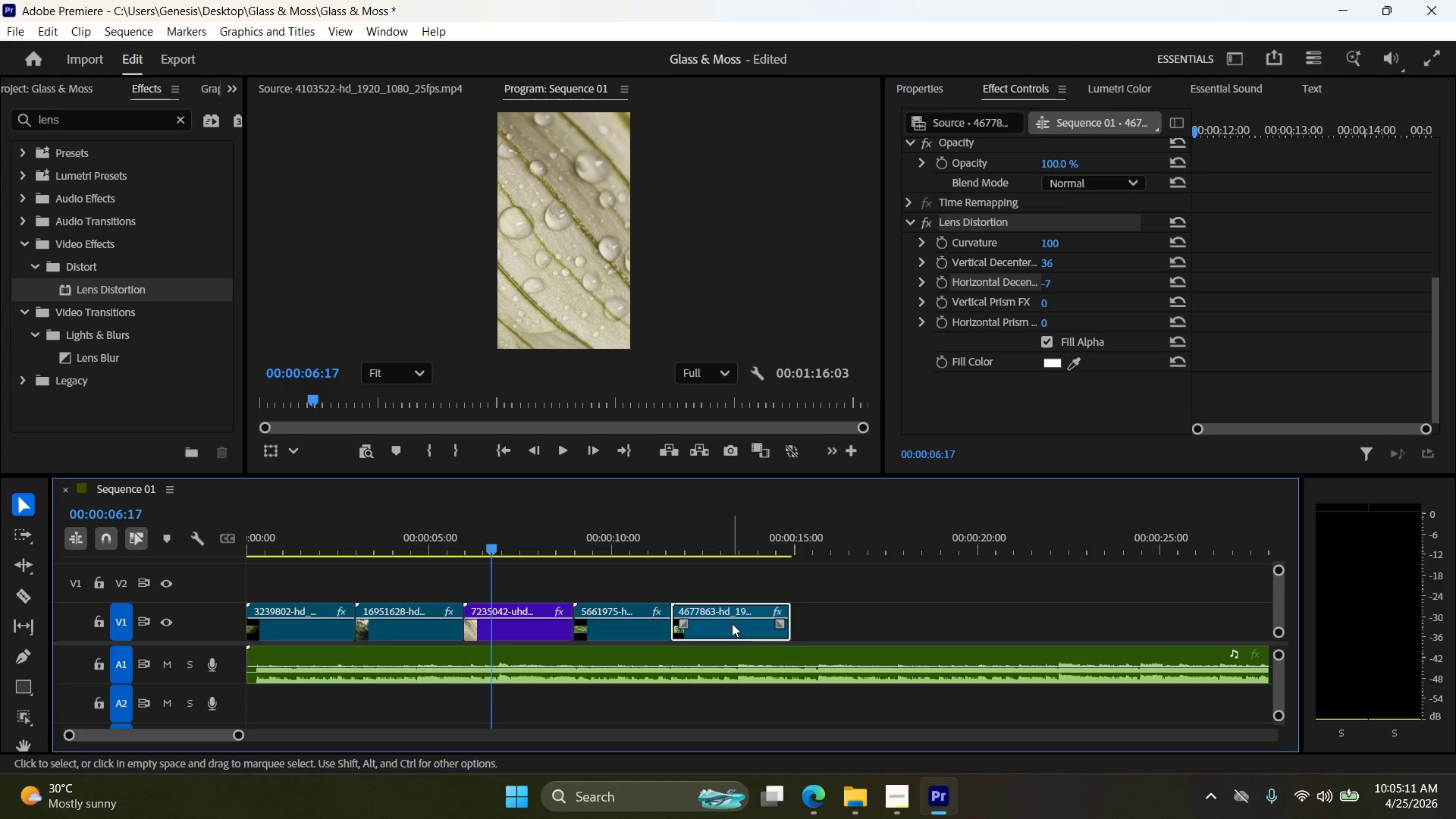 
key(Delete)
 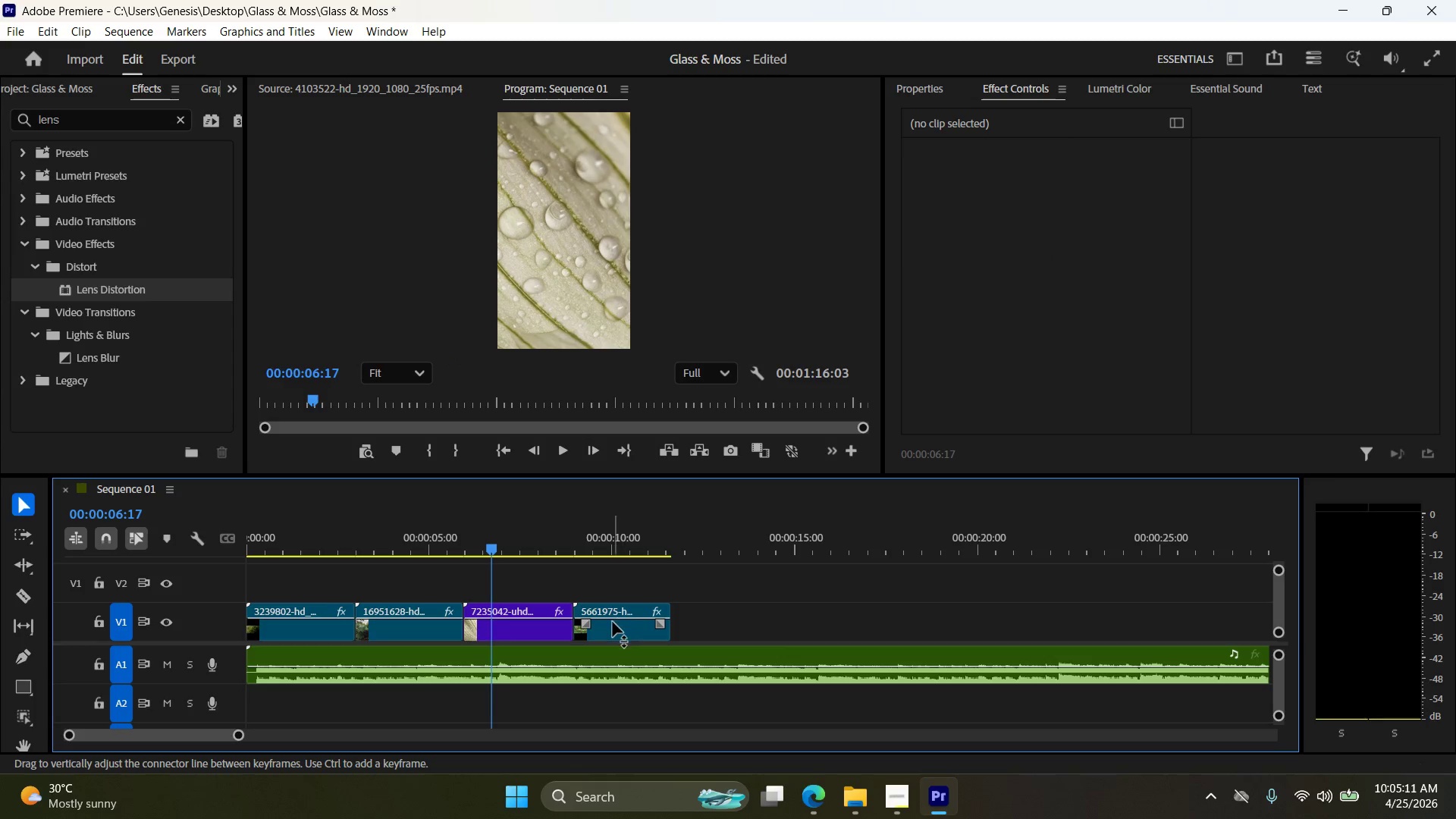 
left_click([613, 622])
 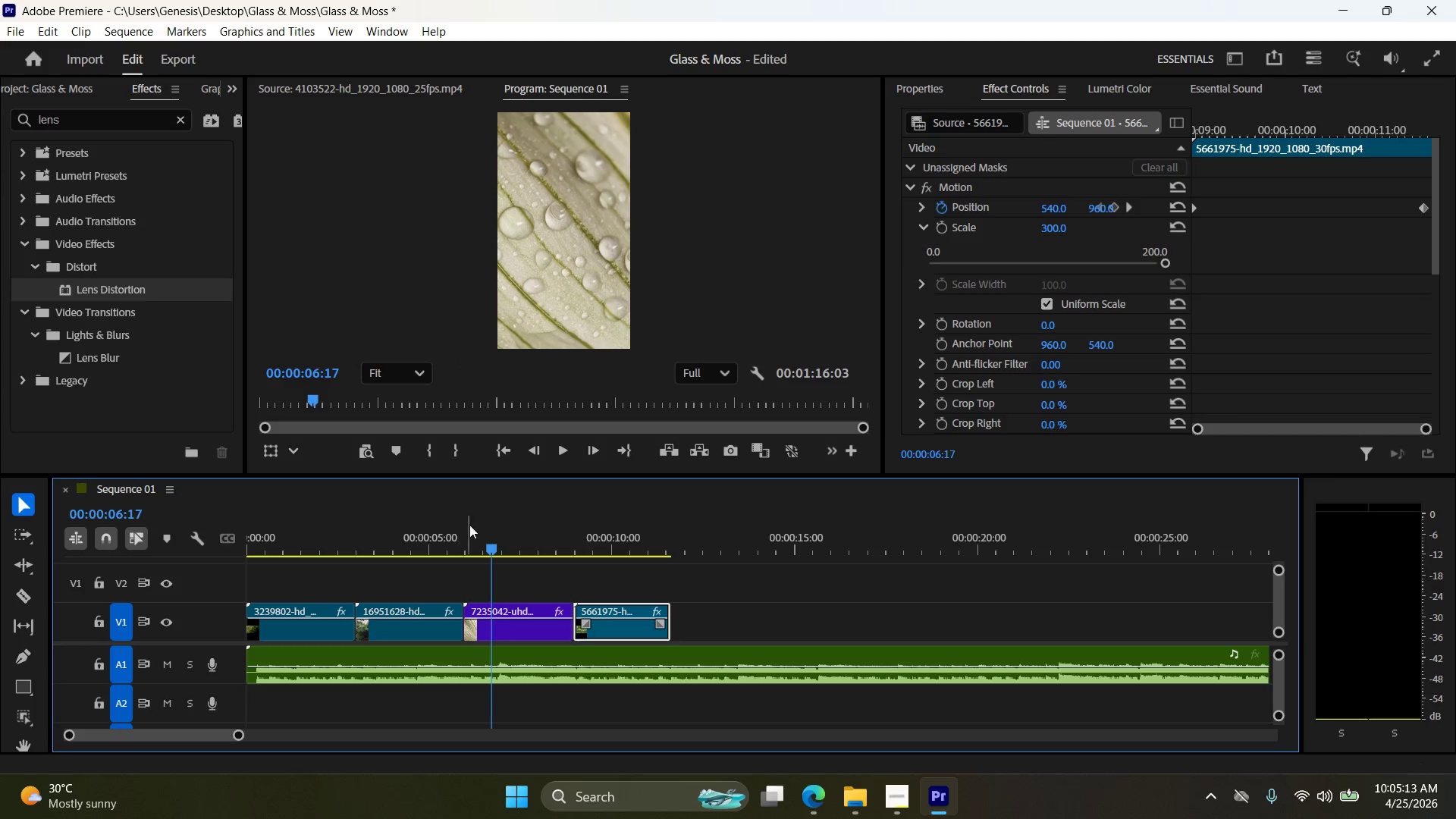 
left_click_drag(start_coordinate=[493, 545], to_coordinate=[492, 551])
 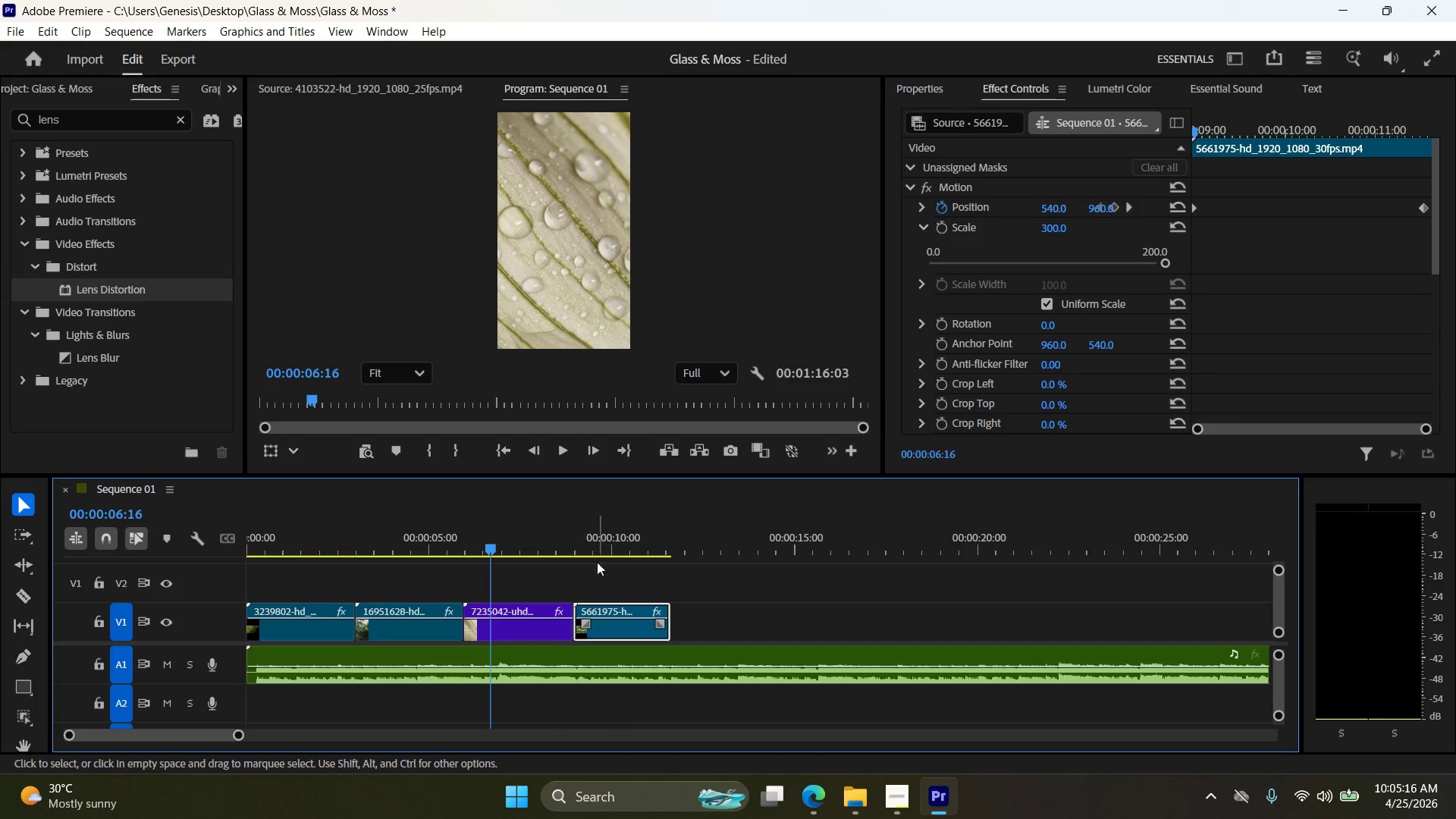 
key(Control+I)
 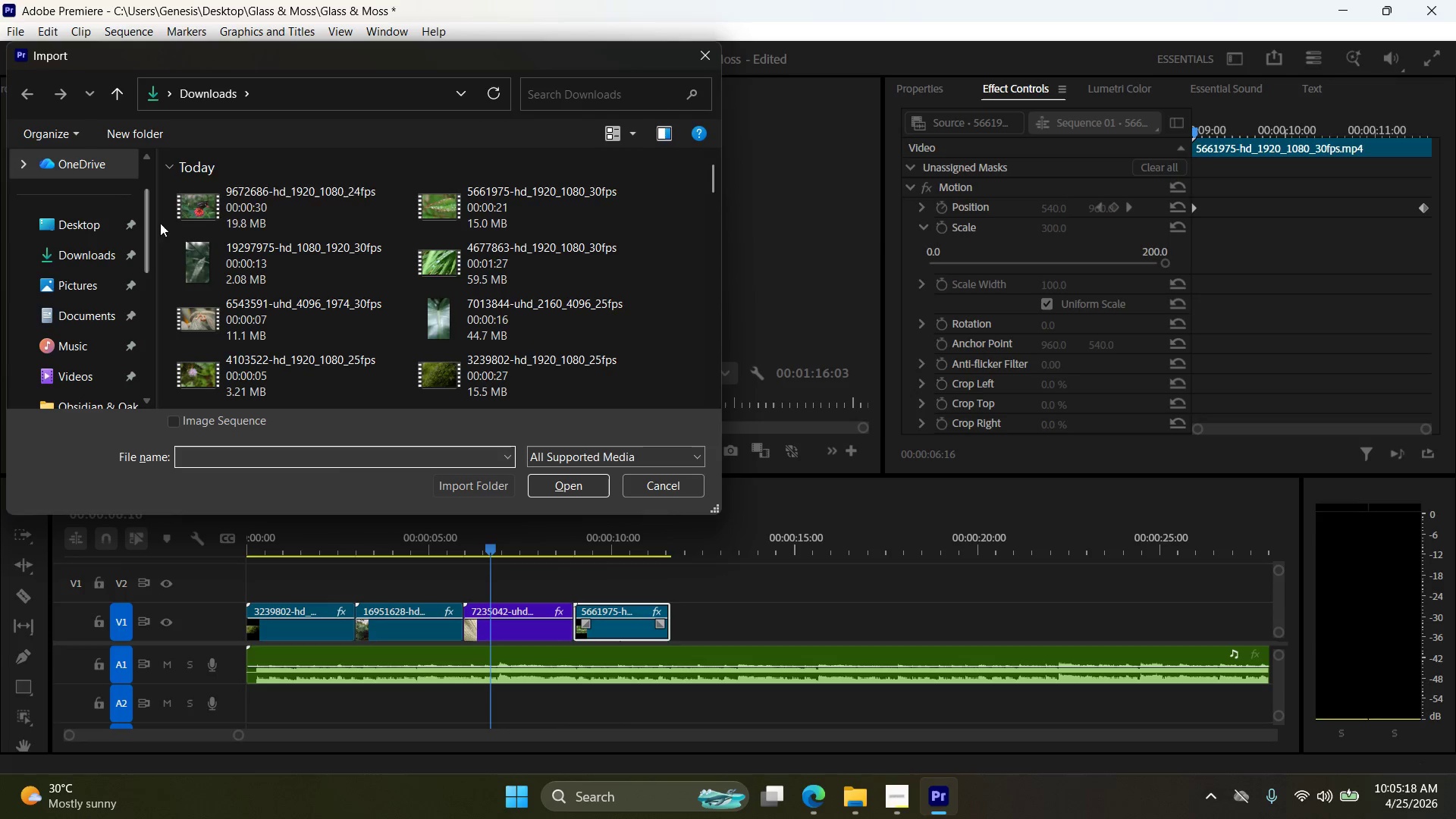 
left_click([249, 216])
 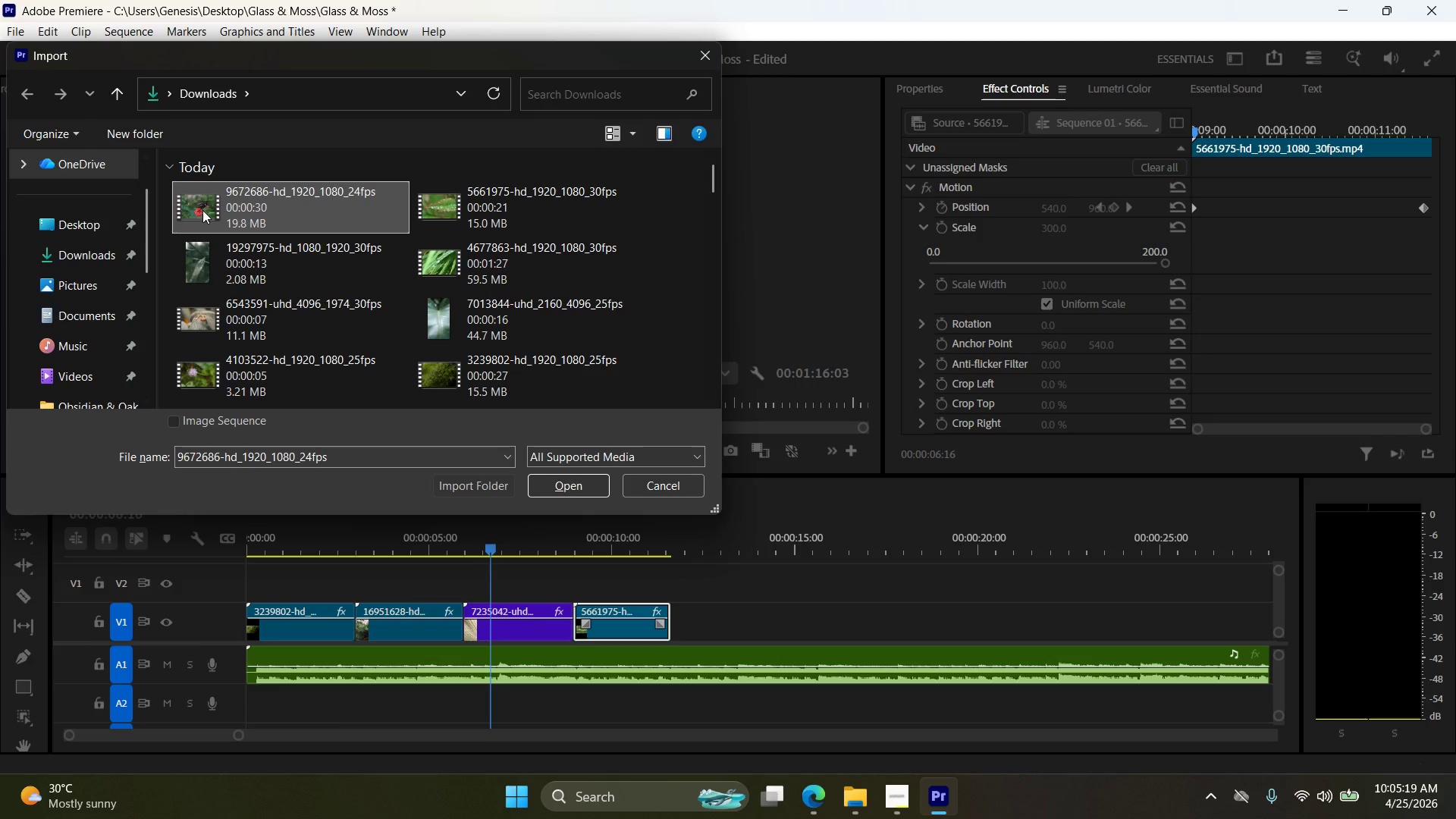 
left_click_drag(start_coordinate=[201, 209], to_coordinate=[685, 602])
 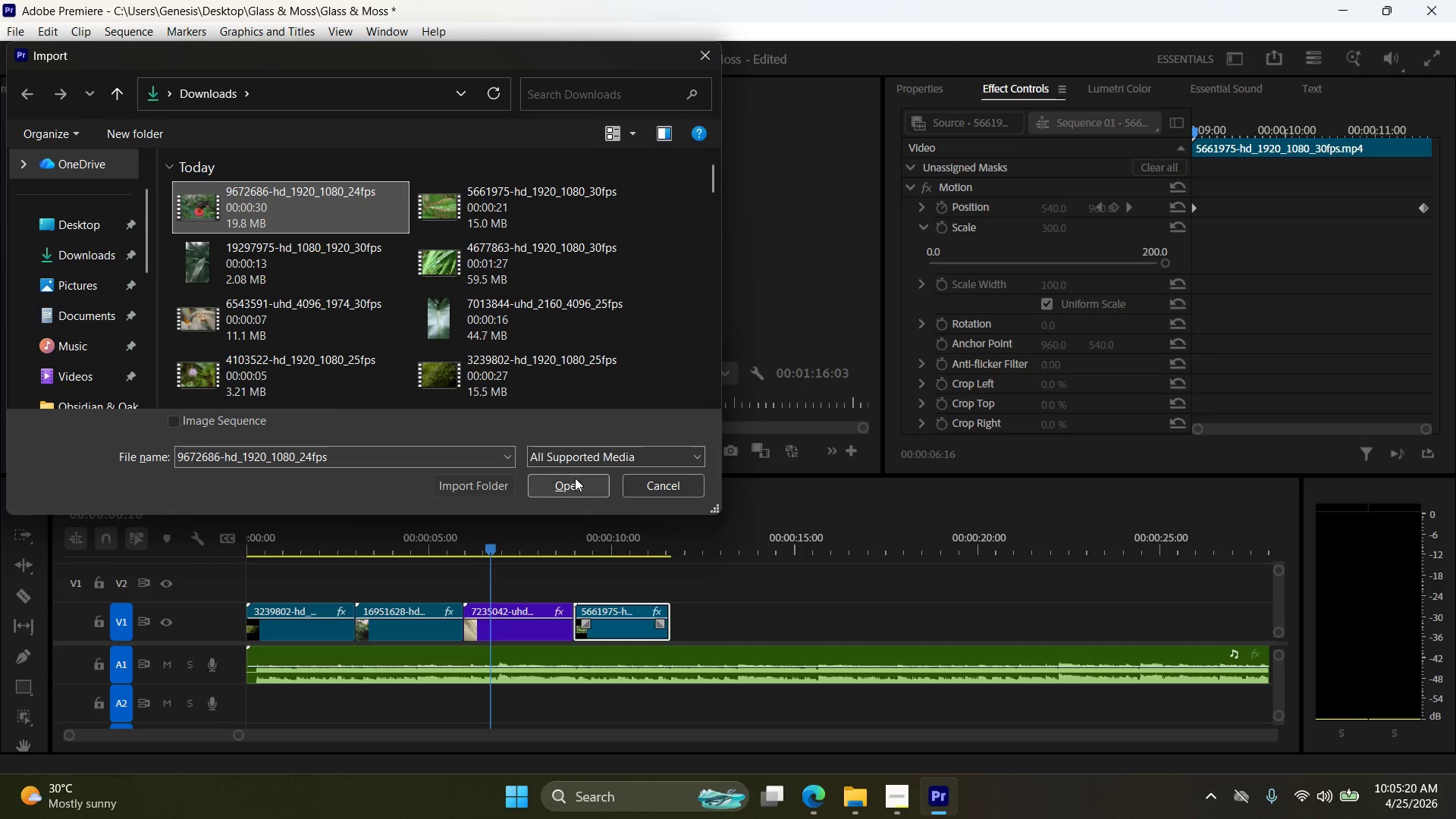 
left_click([575, 478])
 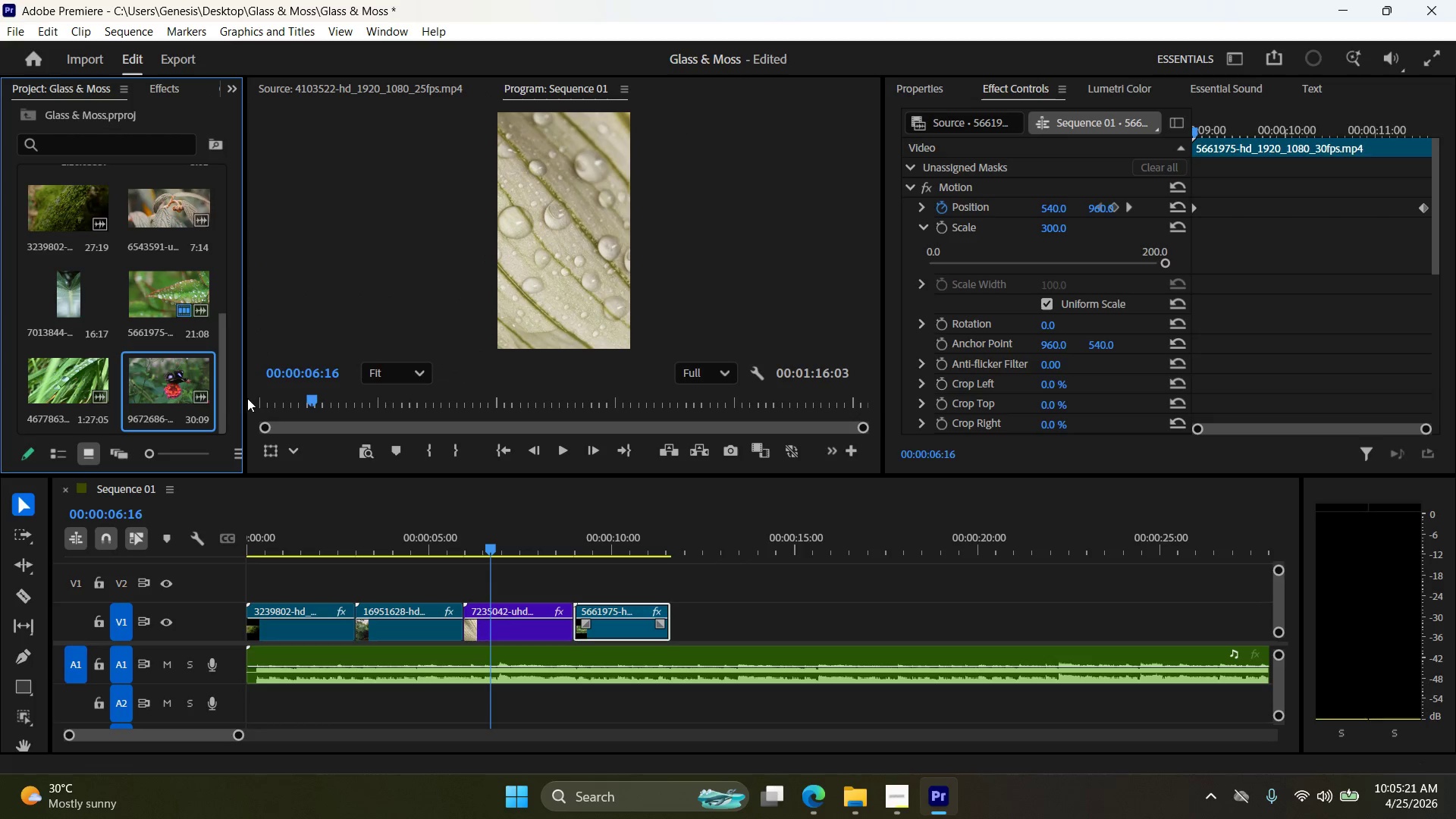 
right_click([178, 388])
 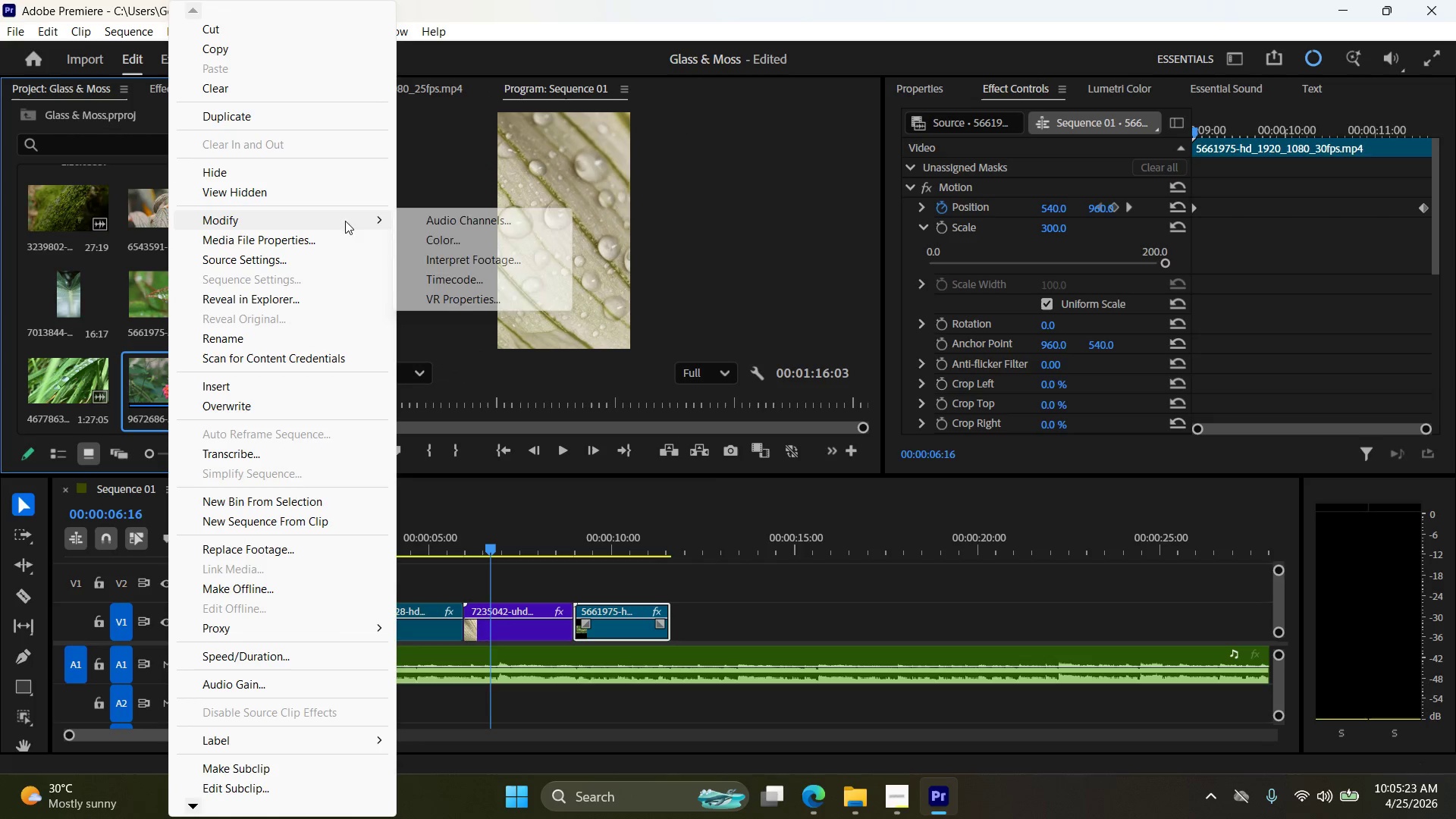 
left_click([501, 221])
 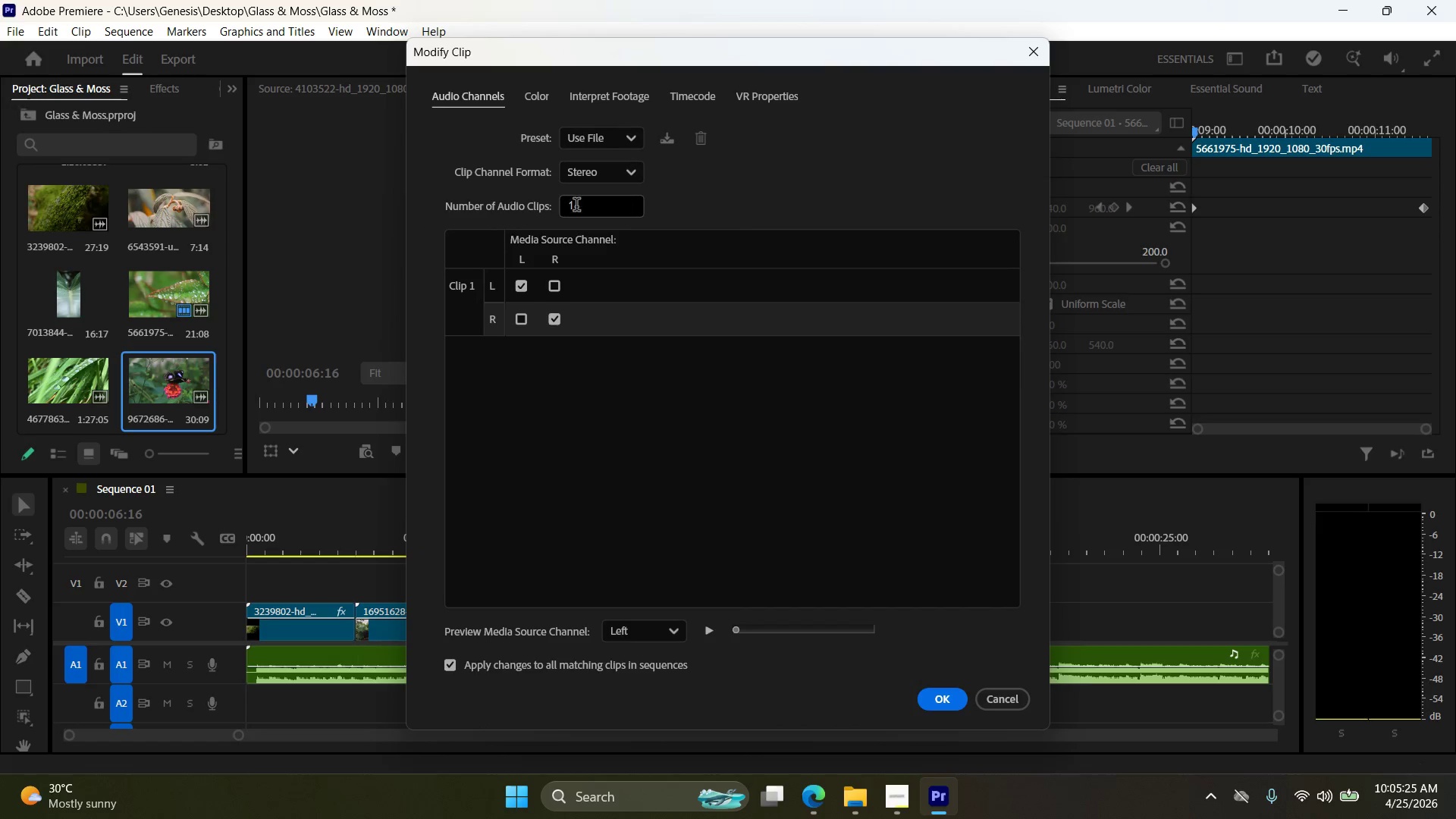 
left_click_drag(start_coordinate=[580, 208], to_coordinate=[521, 199])
 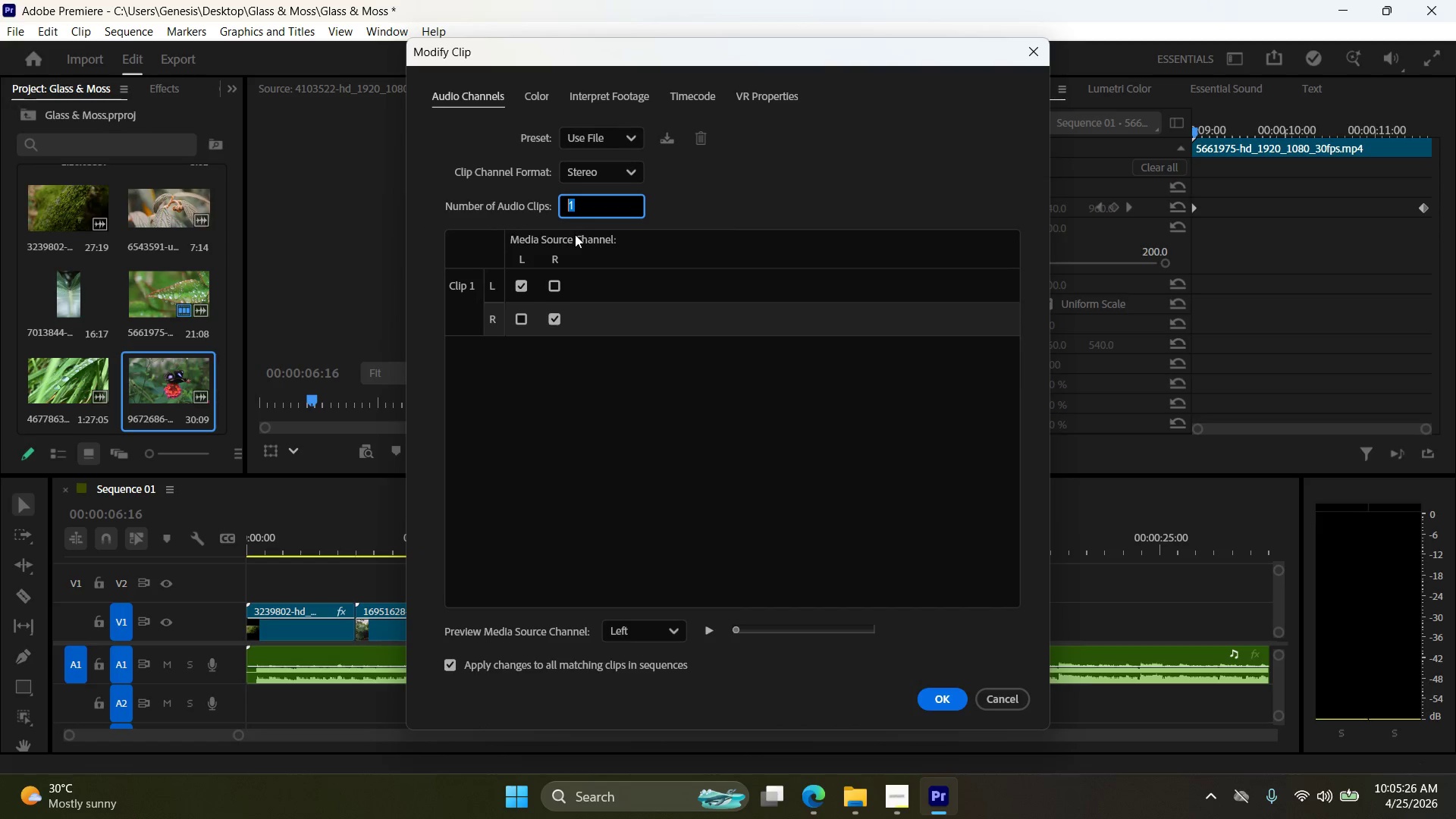 
key(0)
 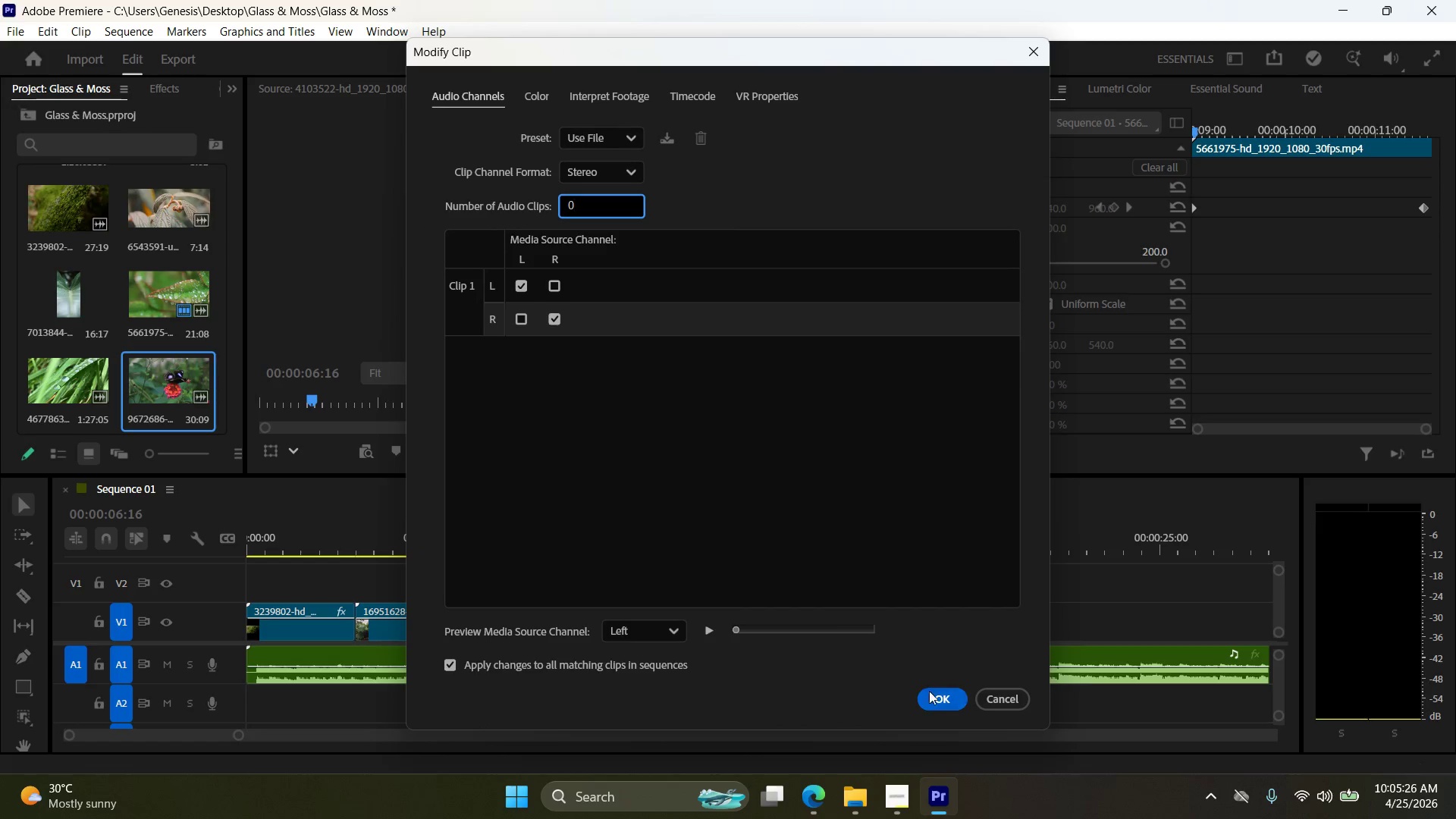 
left_click([936, 696])
 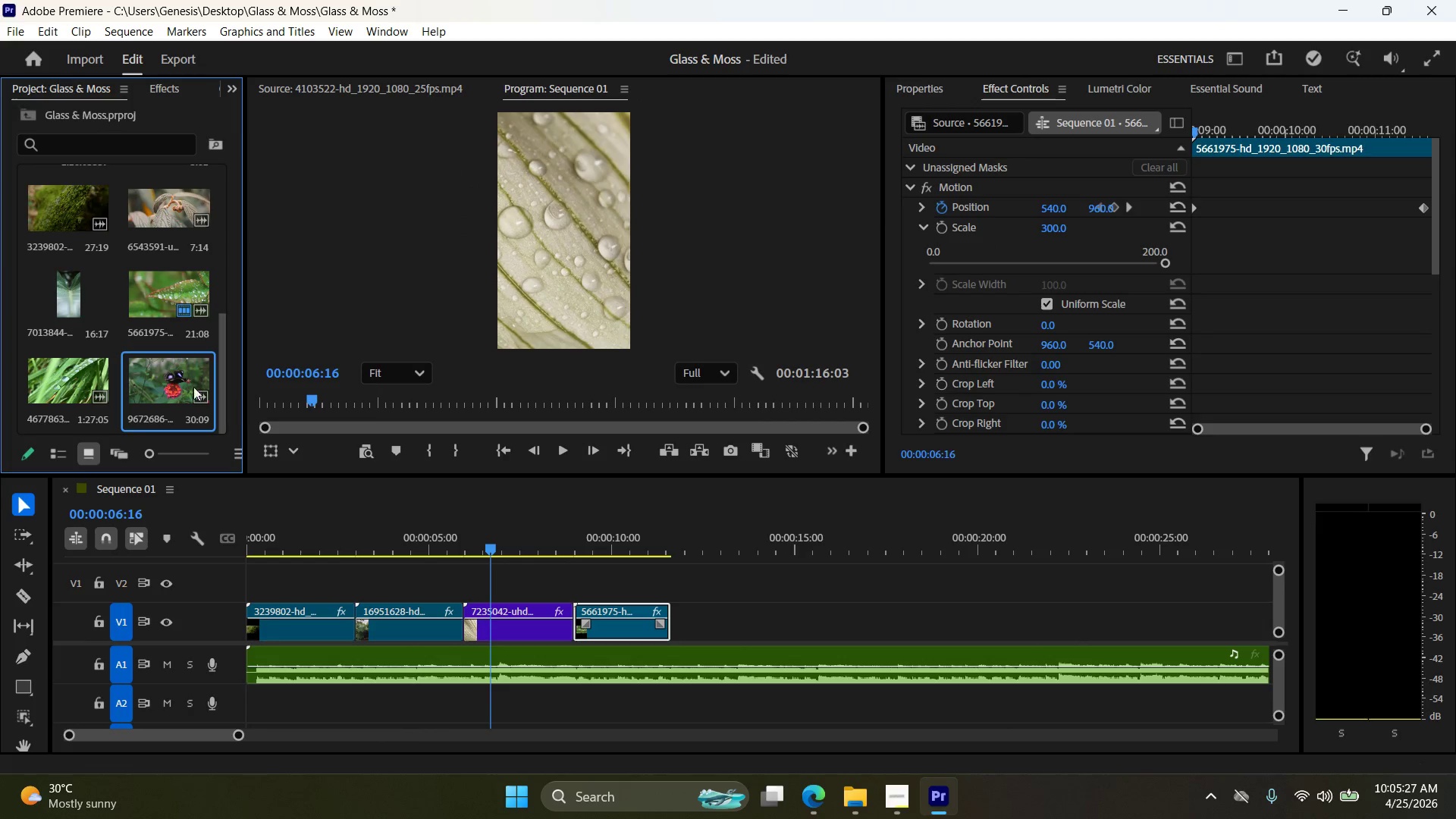 
left_click_drag(start_coordinate=[178, 383], to_coordinate=[684, 619])
 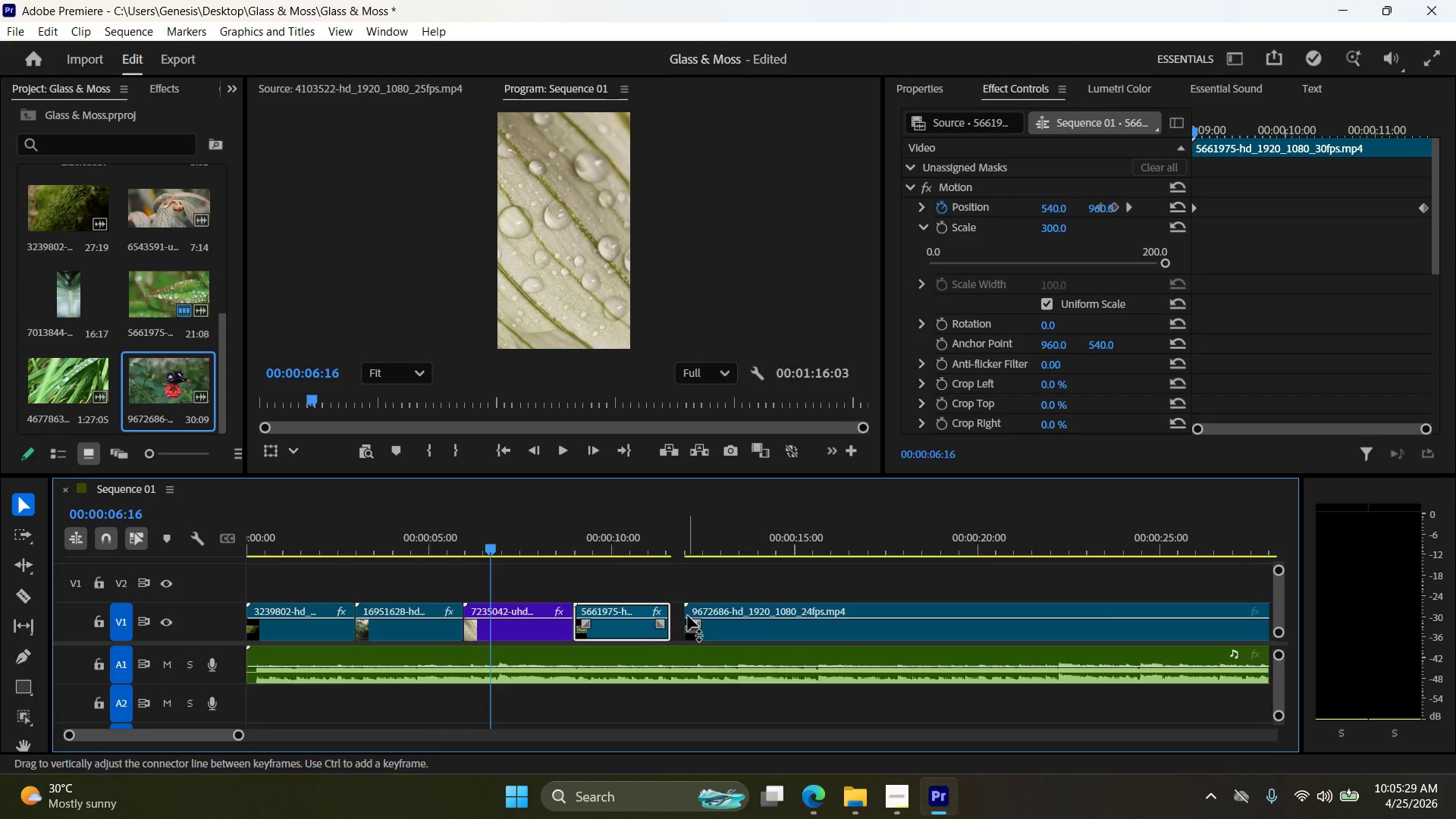 
hold_key(key=AltLeft, duration=0.55)
scroll: coordinate [690, 607], scroll_direction: down, amount: 9.0
 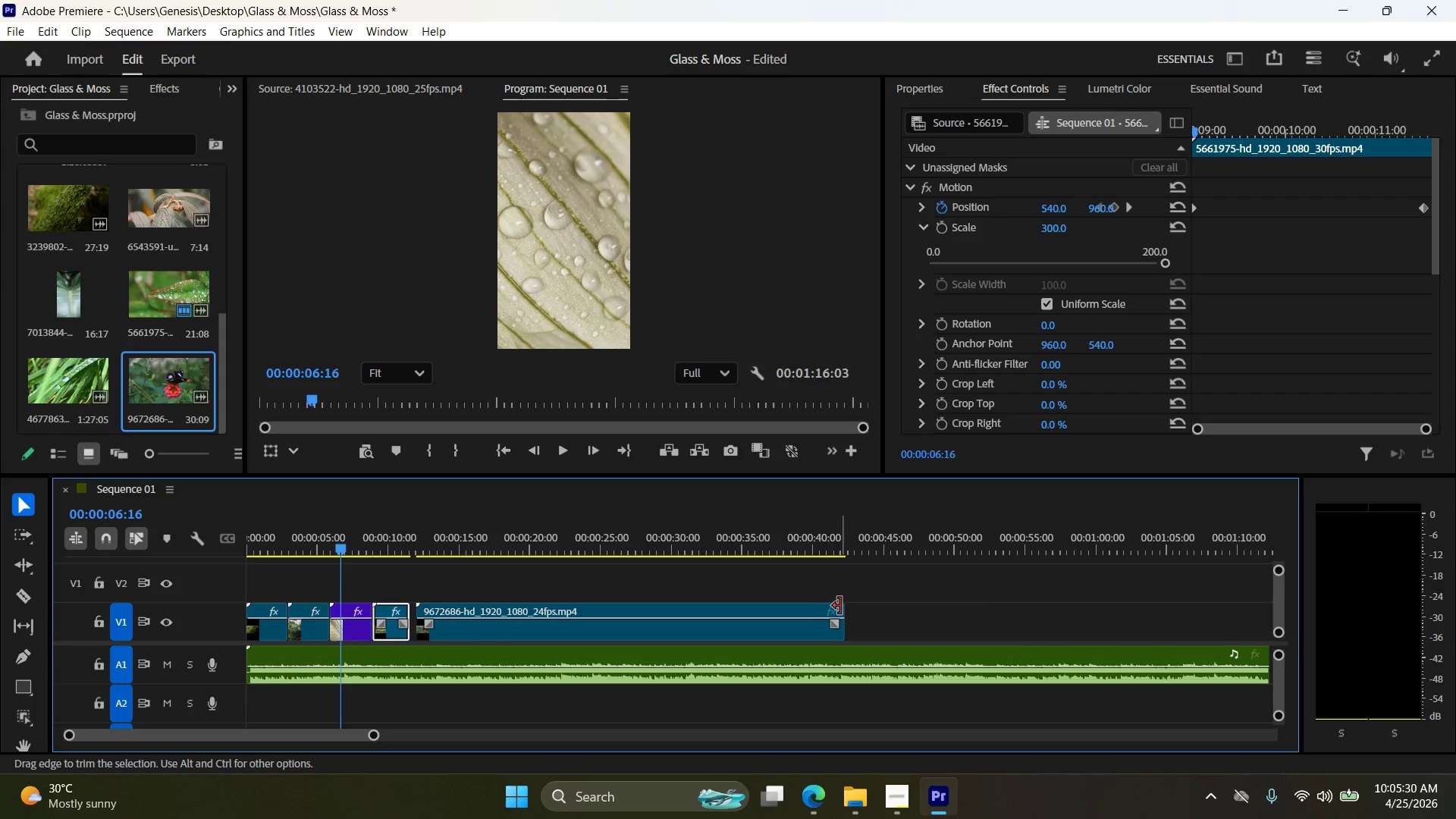 
left_click_drag(start_coordinate=[840, 606], to_coordinate=[449, 613])
 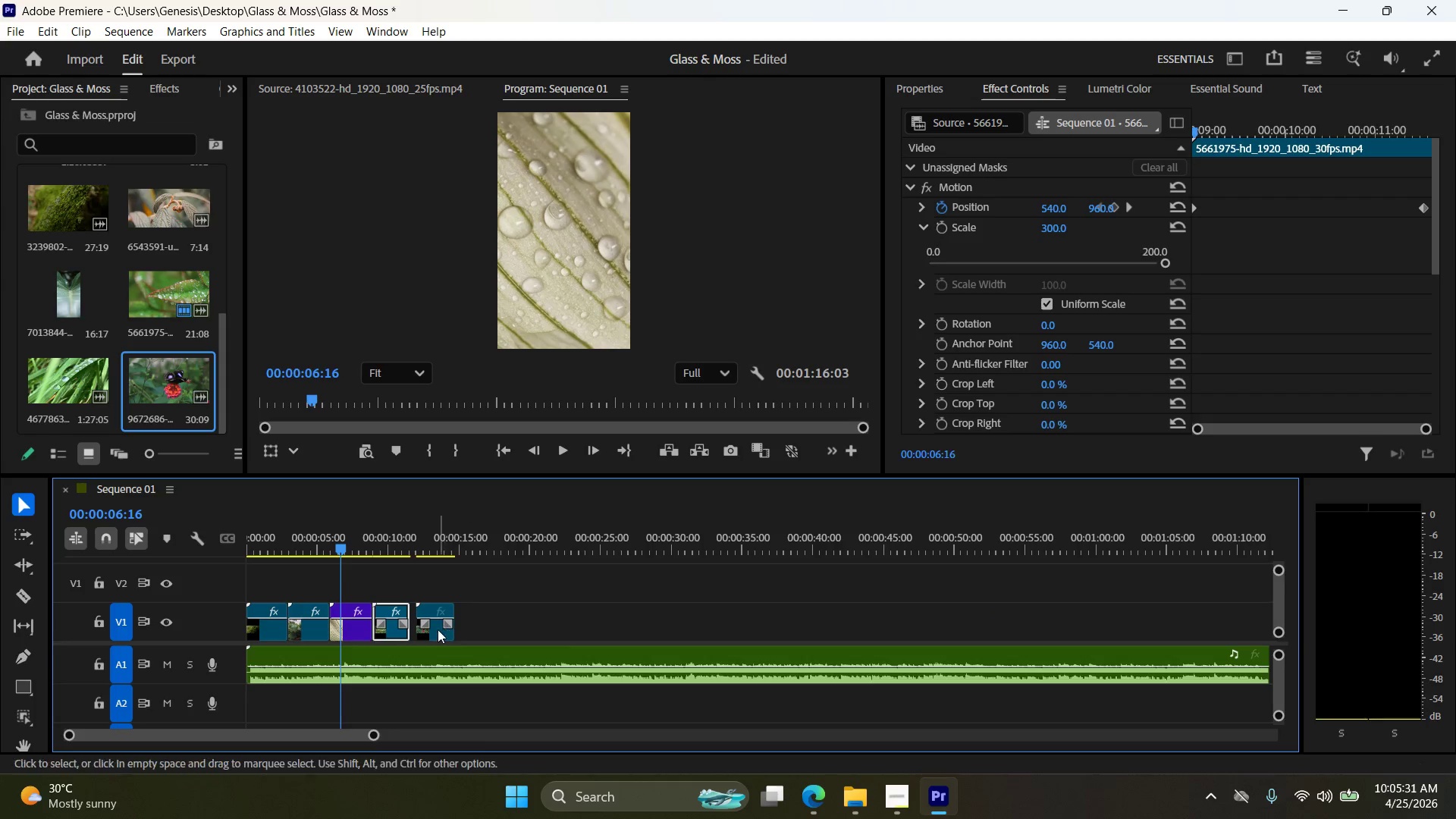 
hold_key(key=AltLeft, duration=0.61)
scroll: coordinate [434, 626], scroll_direction: up, amount: 10.0
 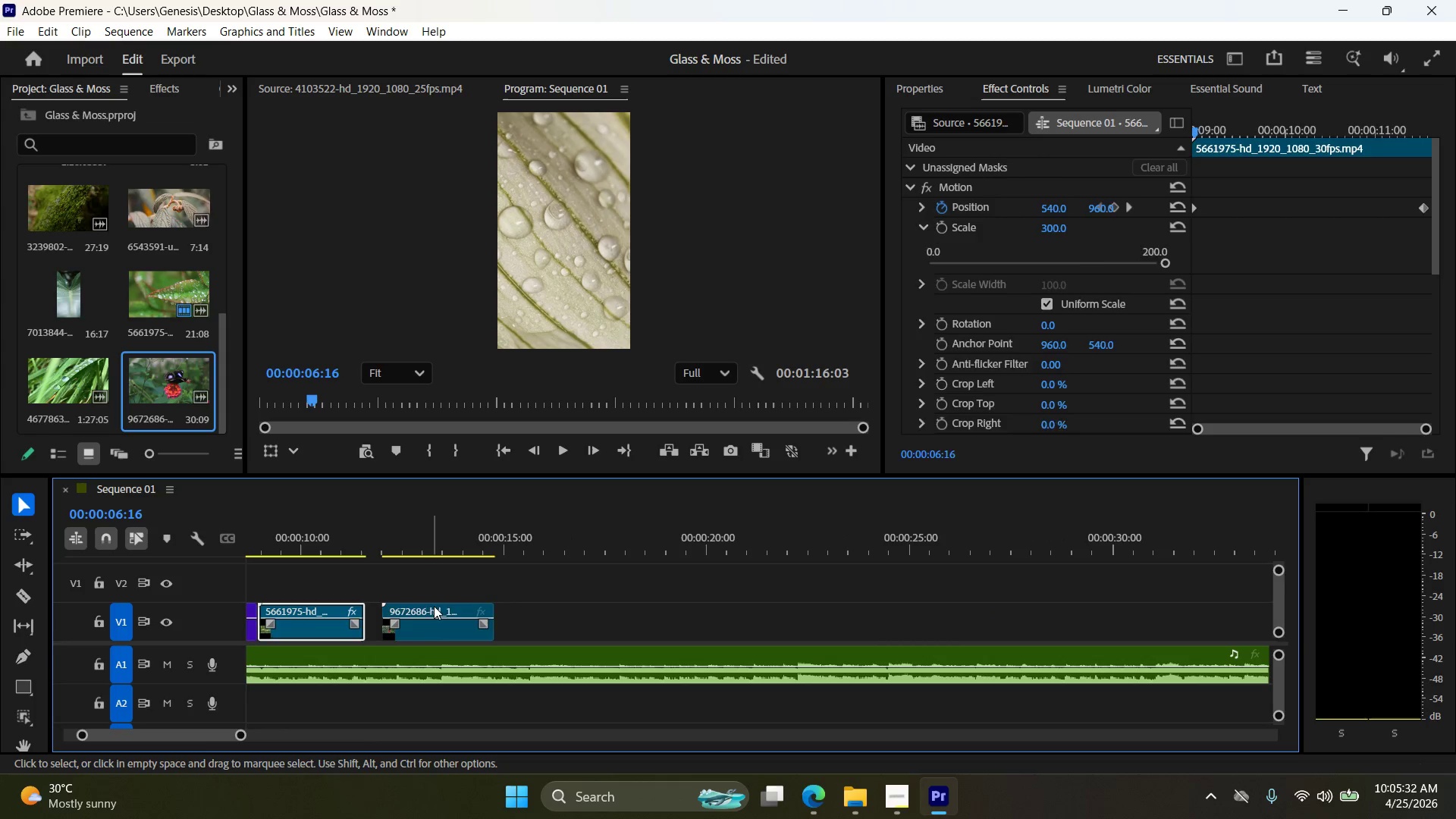 
left_click_drag(start_coordinate=[434, 606], to_coordinate=[418, 604])
 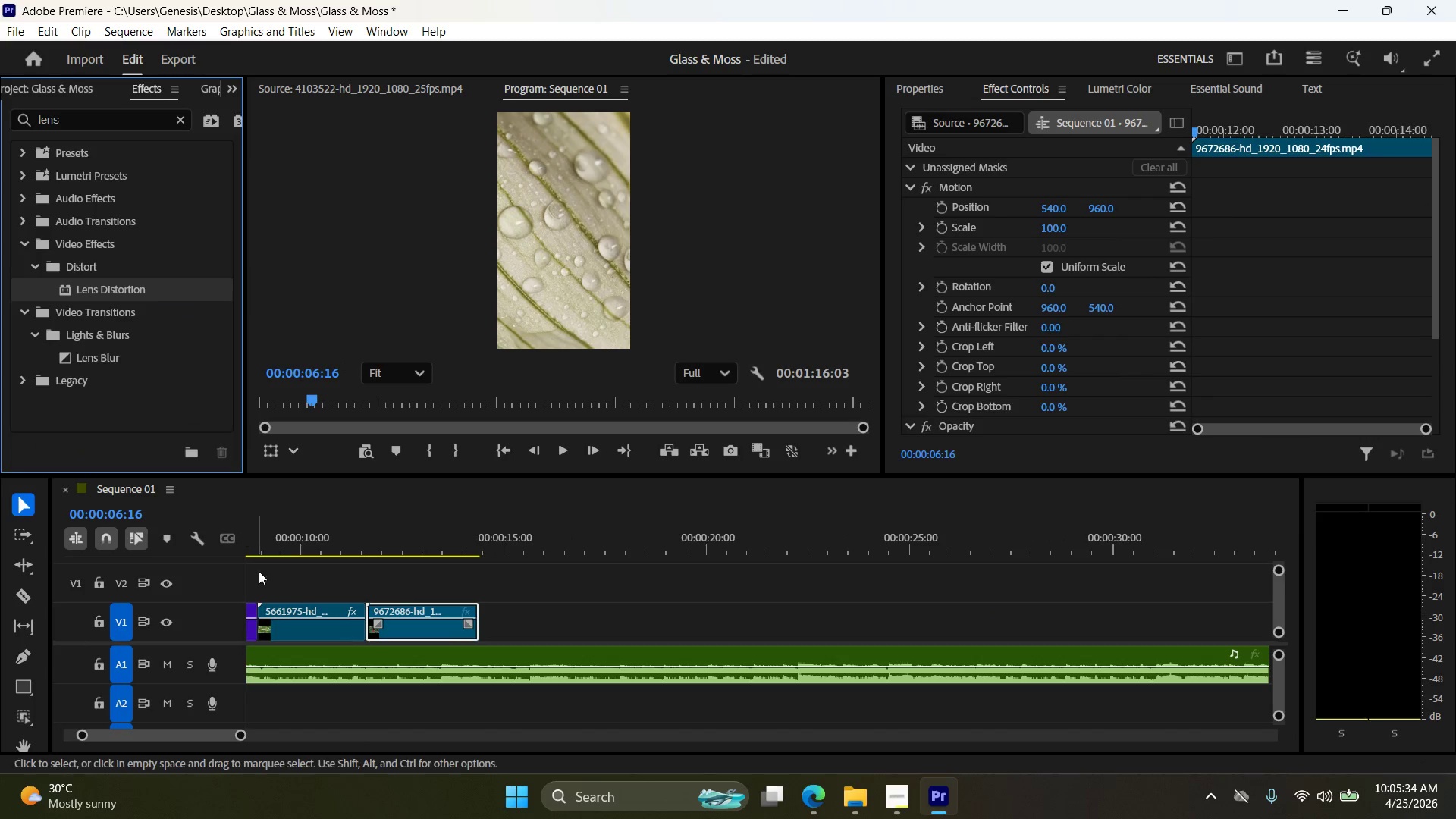 
left_click([392, 570])
 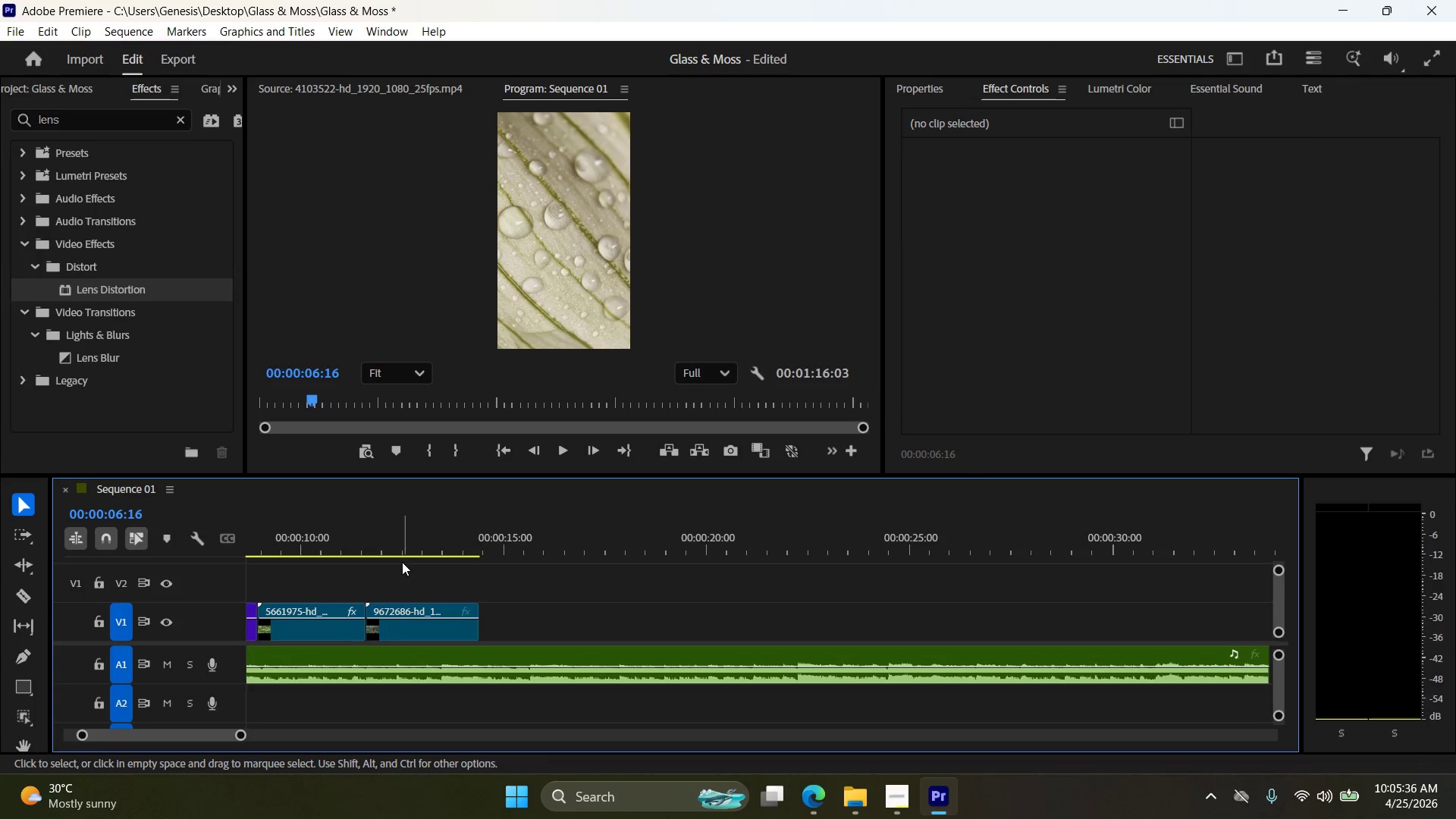 
left_click([403, 557])
 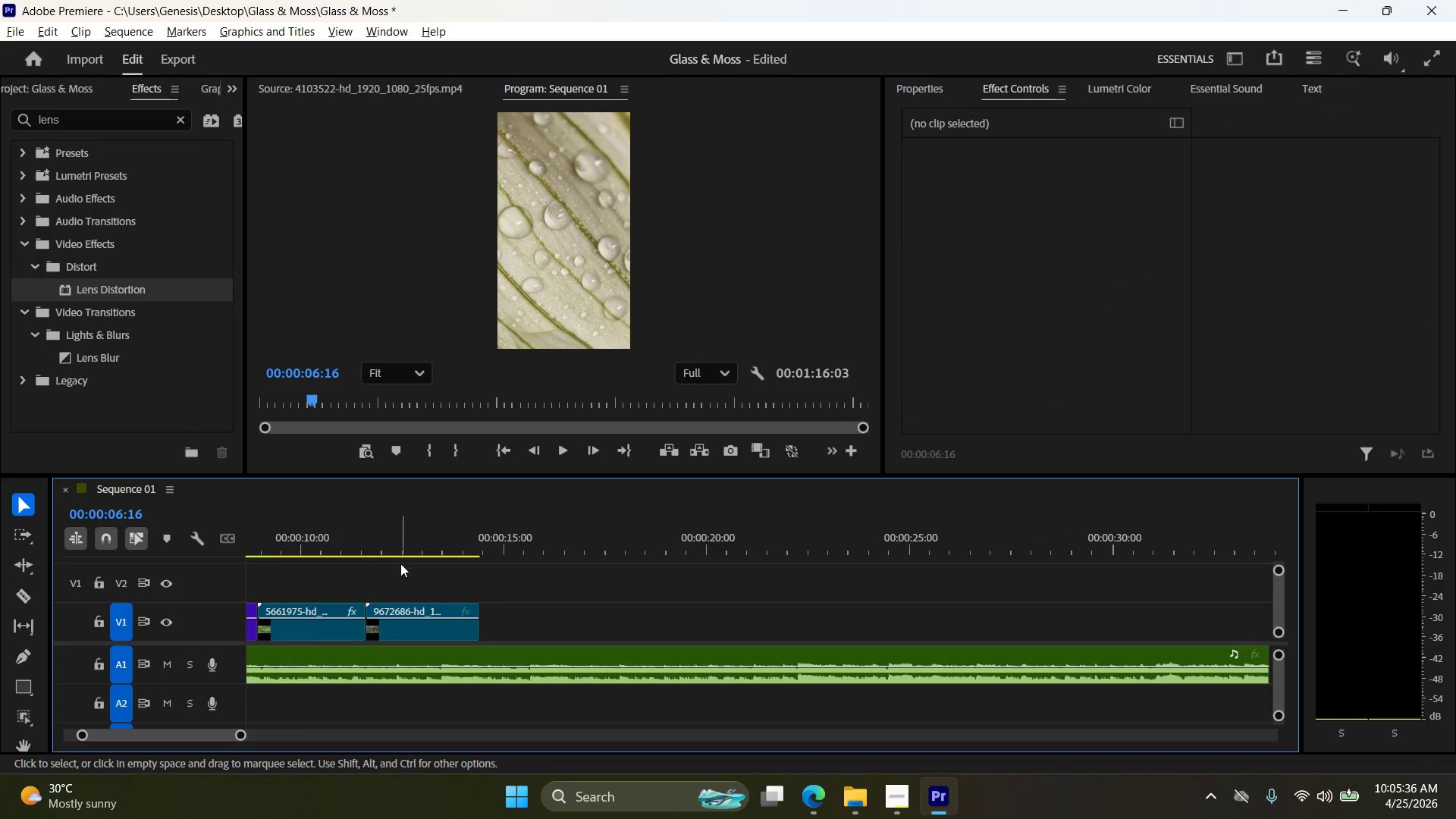 
hold_key(key=AltLeft, duration=0.45)
scroll: coordinate [399, 573], scroll_direction: down, amount: 5.0
 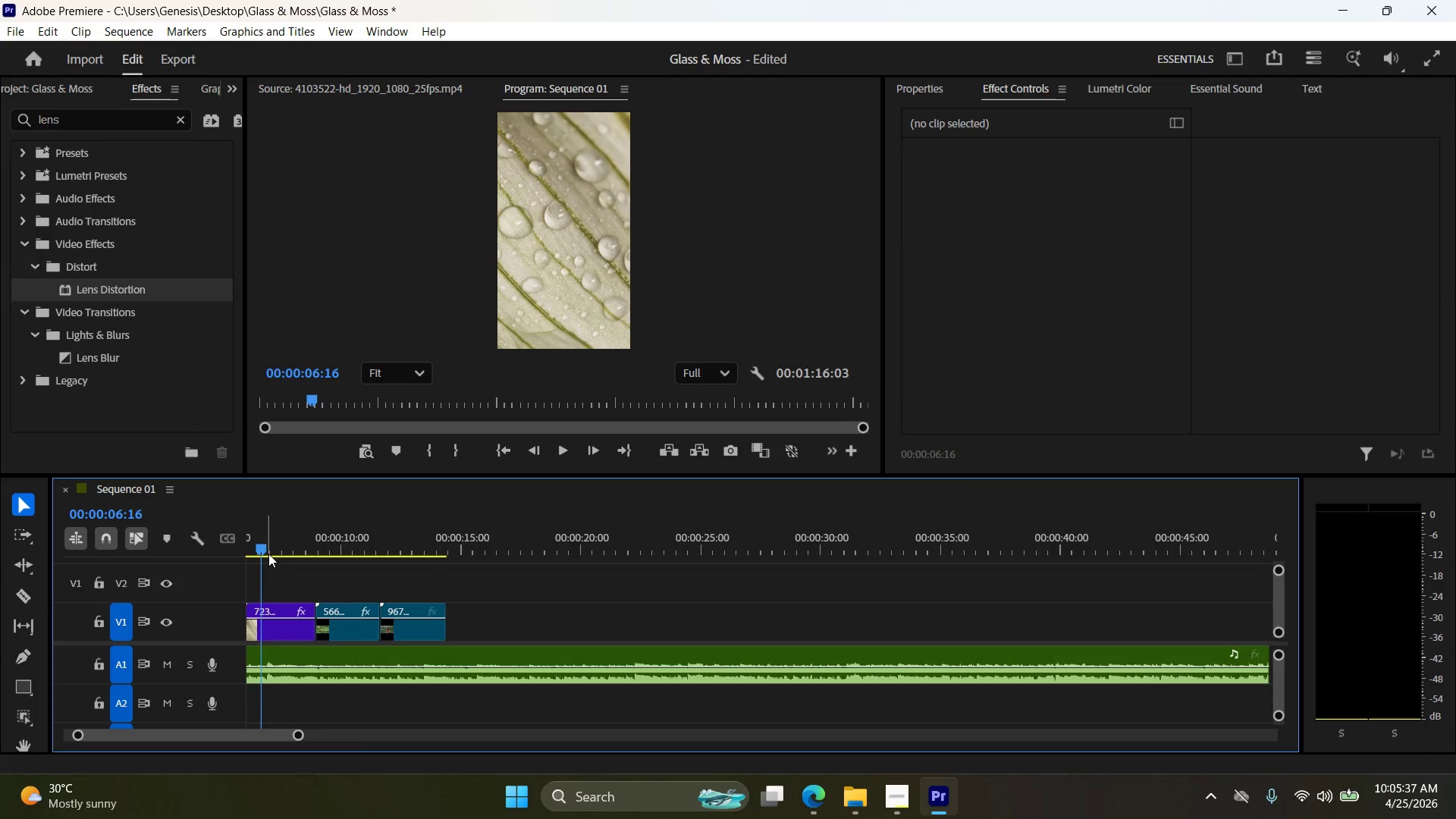 
left_click_drag(start_coordinate=[256, 546], to_coordinate=[410, 563])
 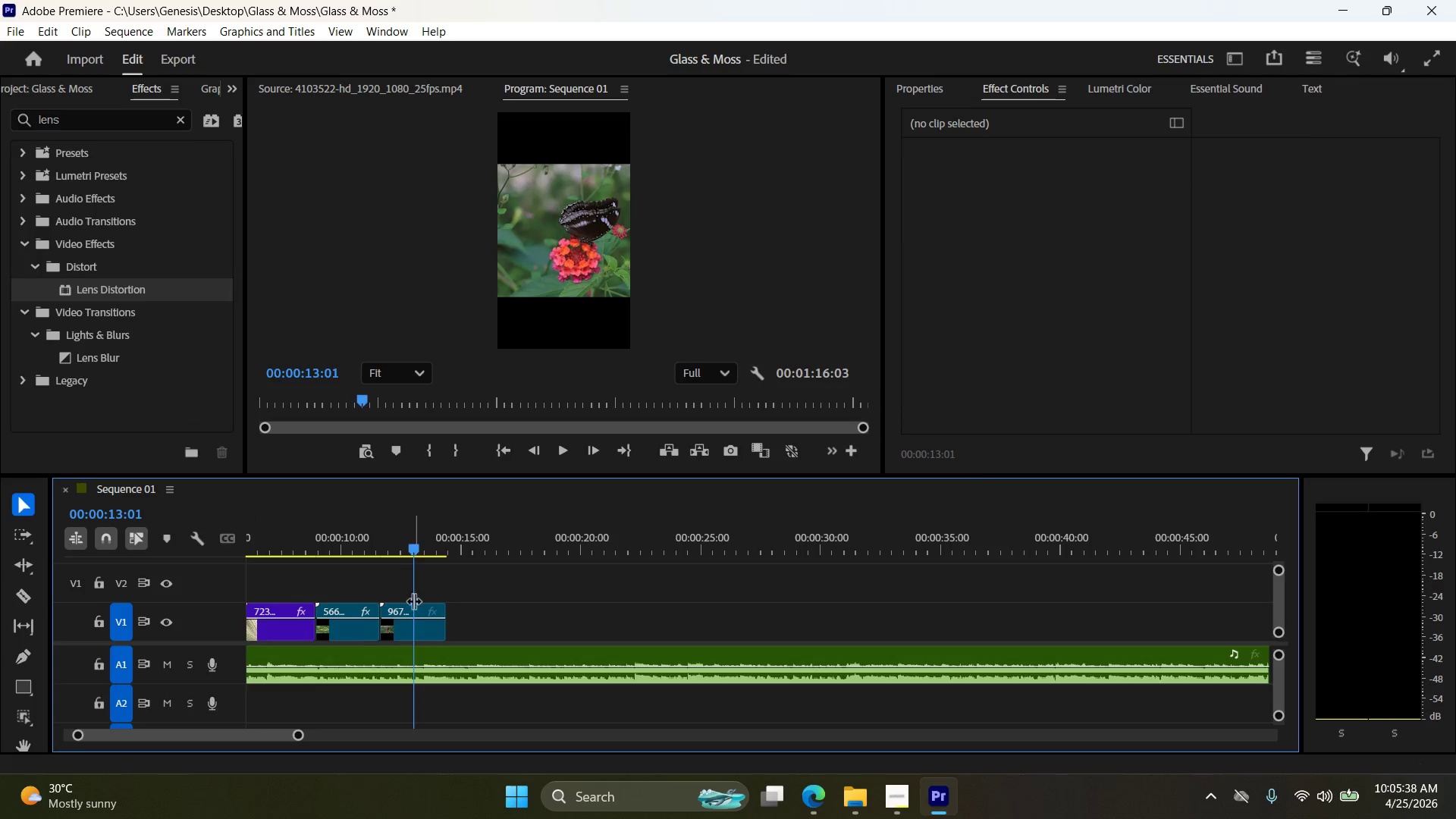 
hold_key(key=AltLeft, duration=0.53)
 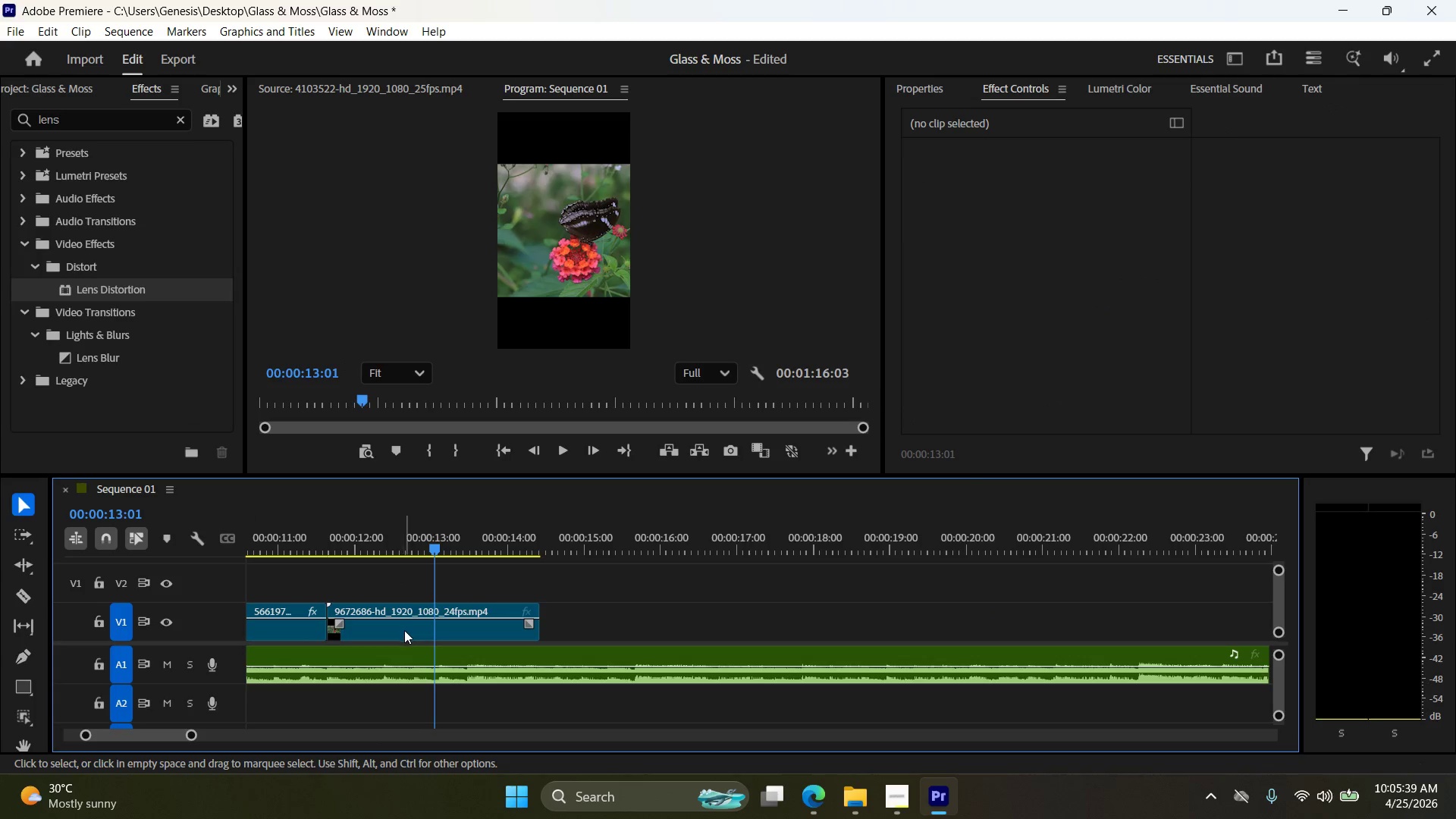 
left_click([404, 629])
 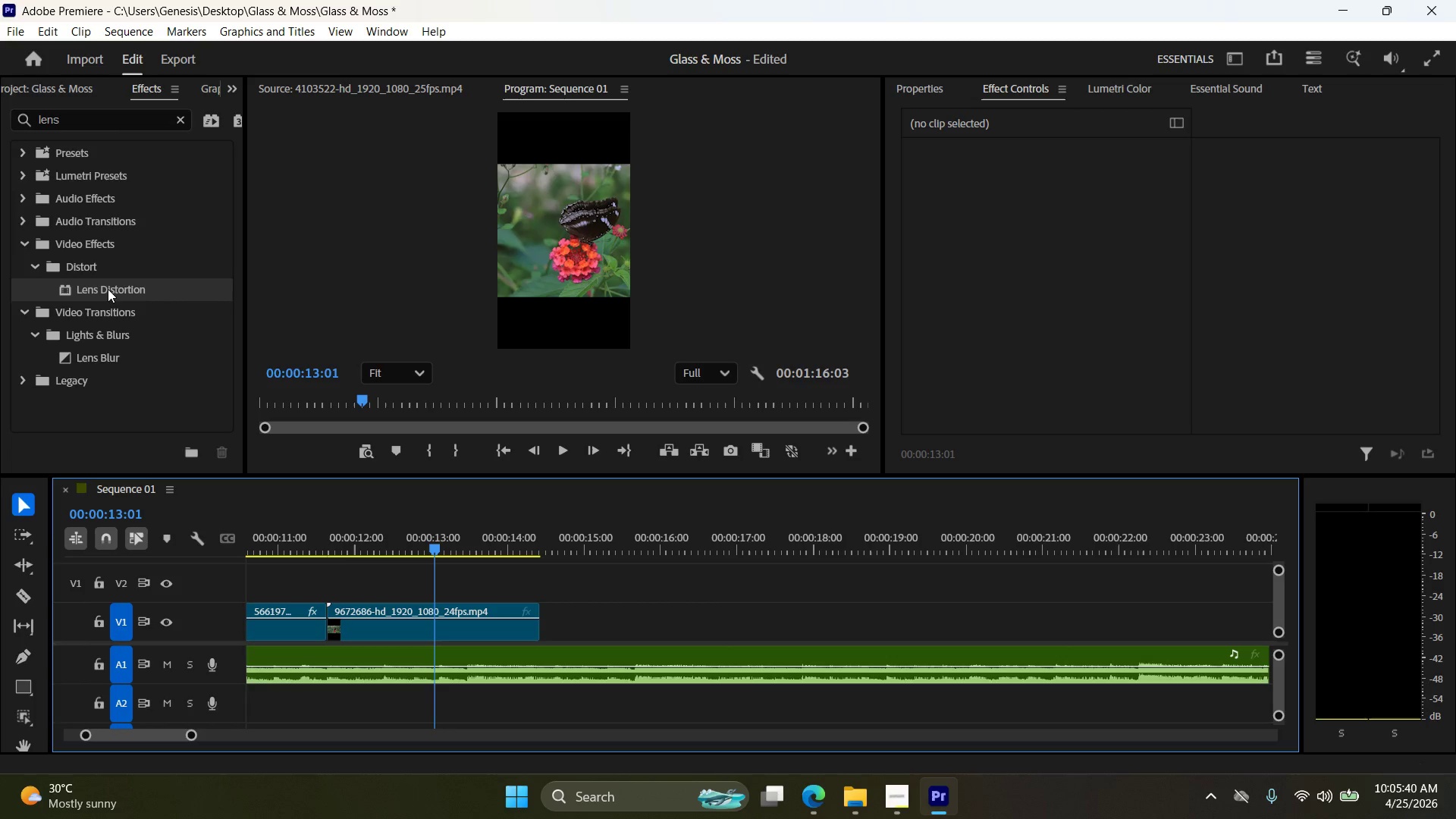 
scroll: coordinate [400, 626], scroll_direction: up, amount: 11.0
 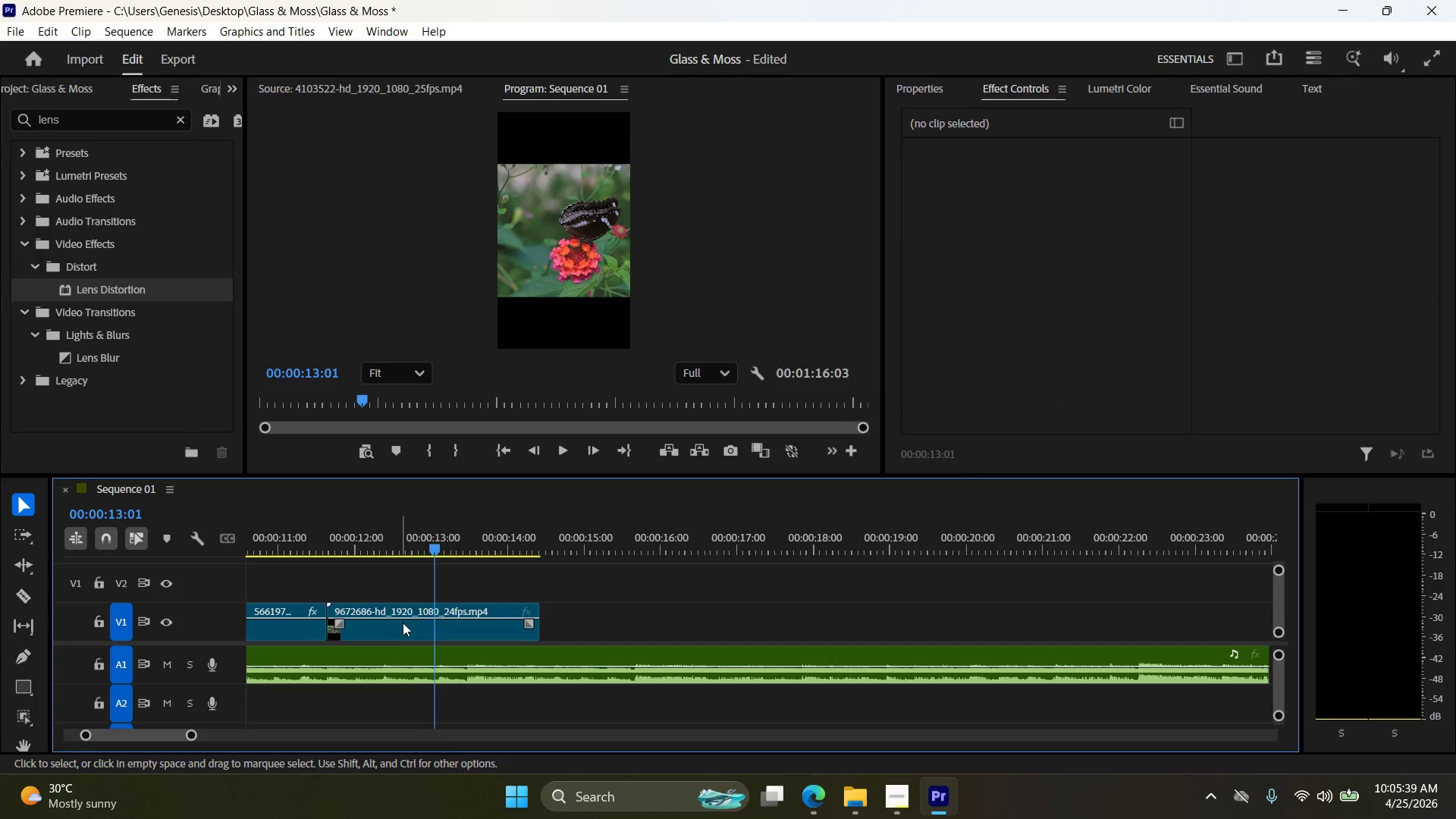 
left_click_drag(start_coordinate=[108, 287], to_coordinate=[408, 635])
 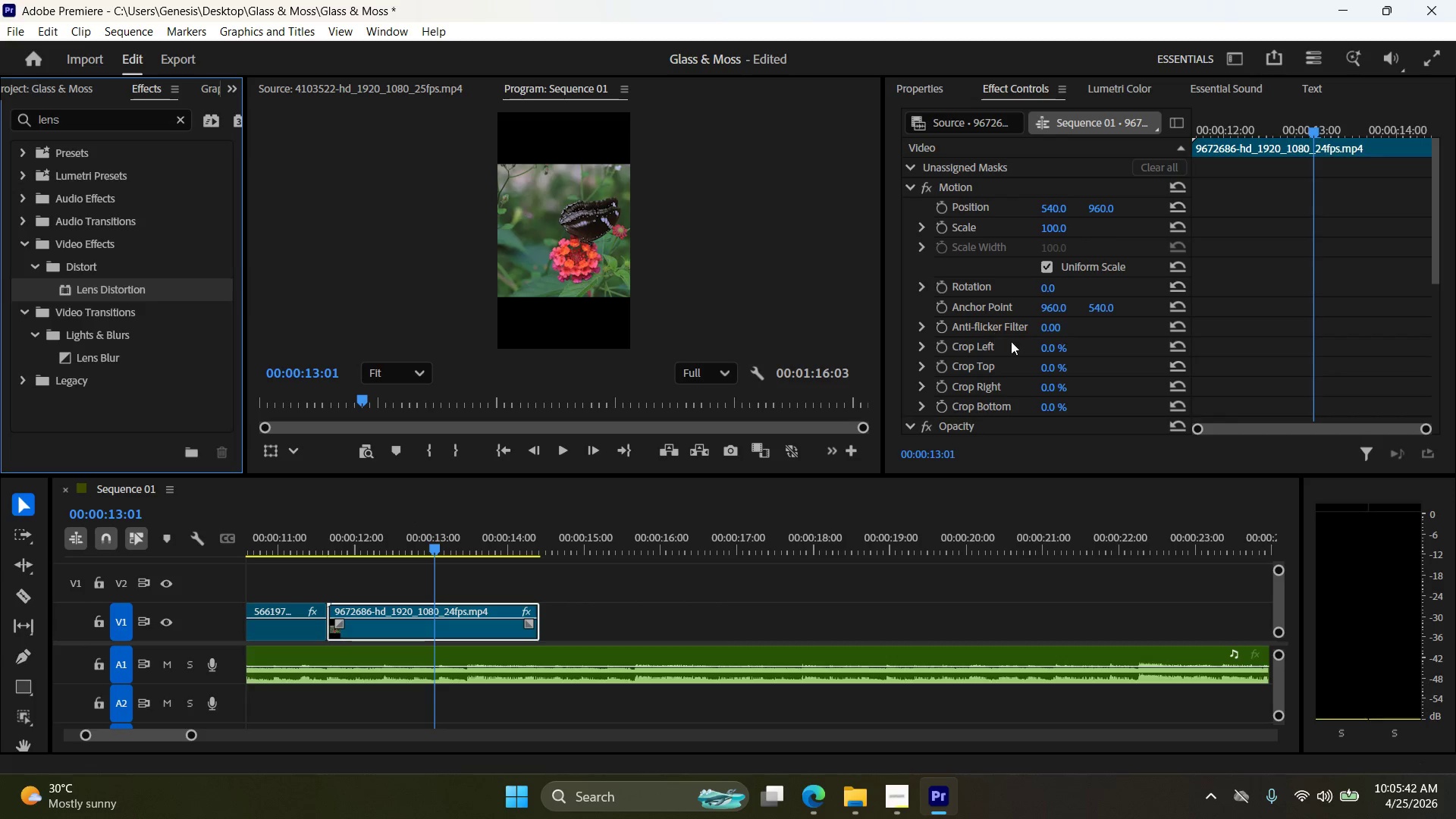 
scroll: coordinate [1097, 322], scroll_direction: down, amount: 10.0
 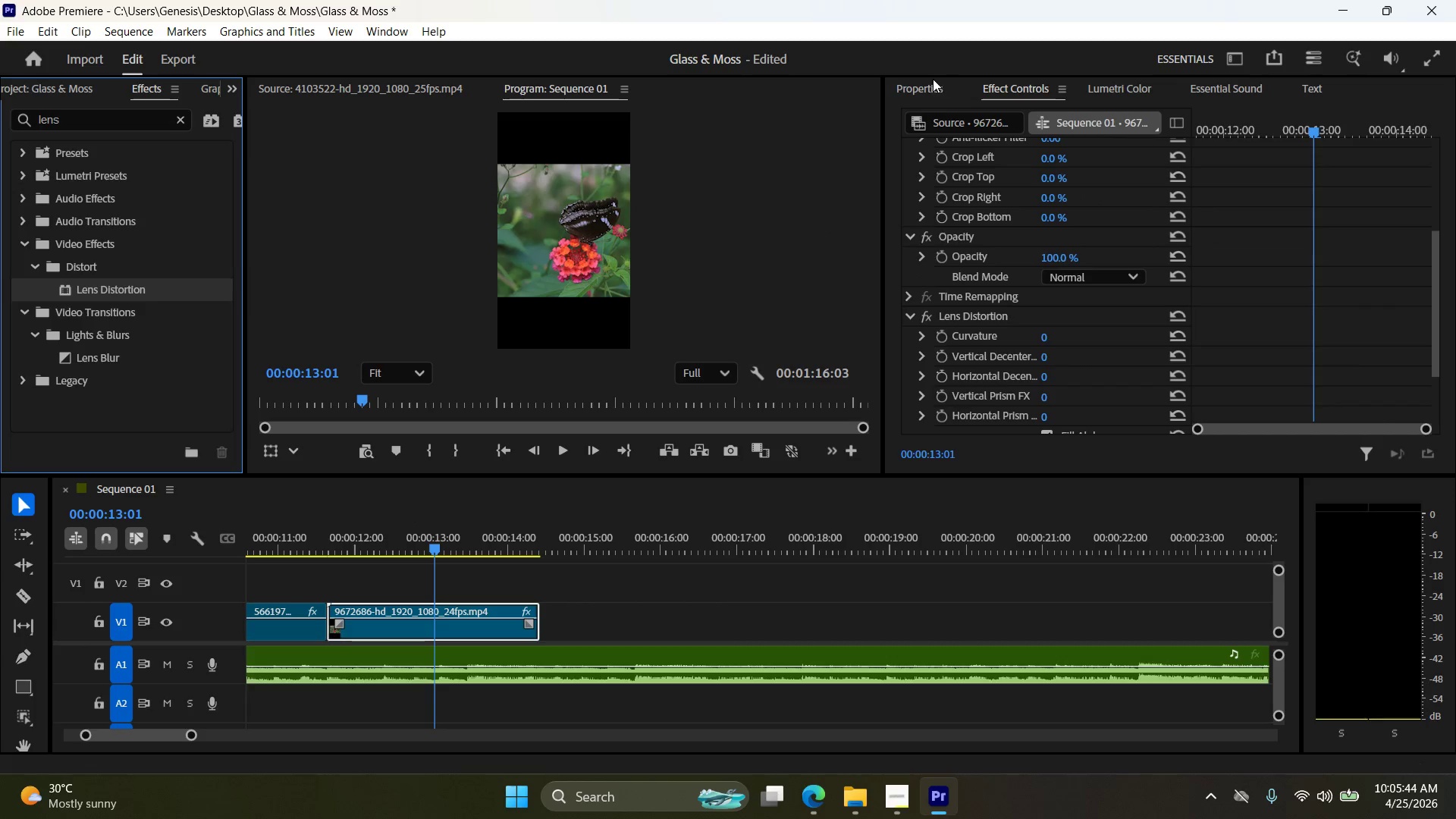 
scroll: coordinate [1003, 197], scroll_direction: up, amount: 13.0
 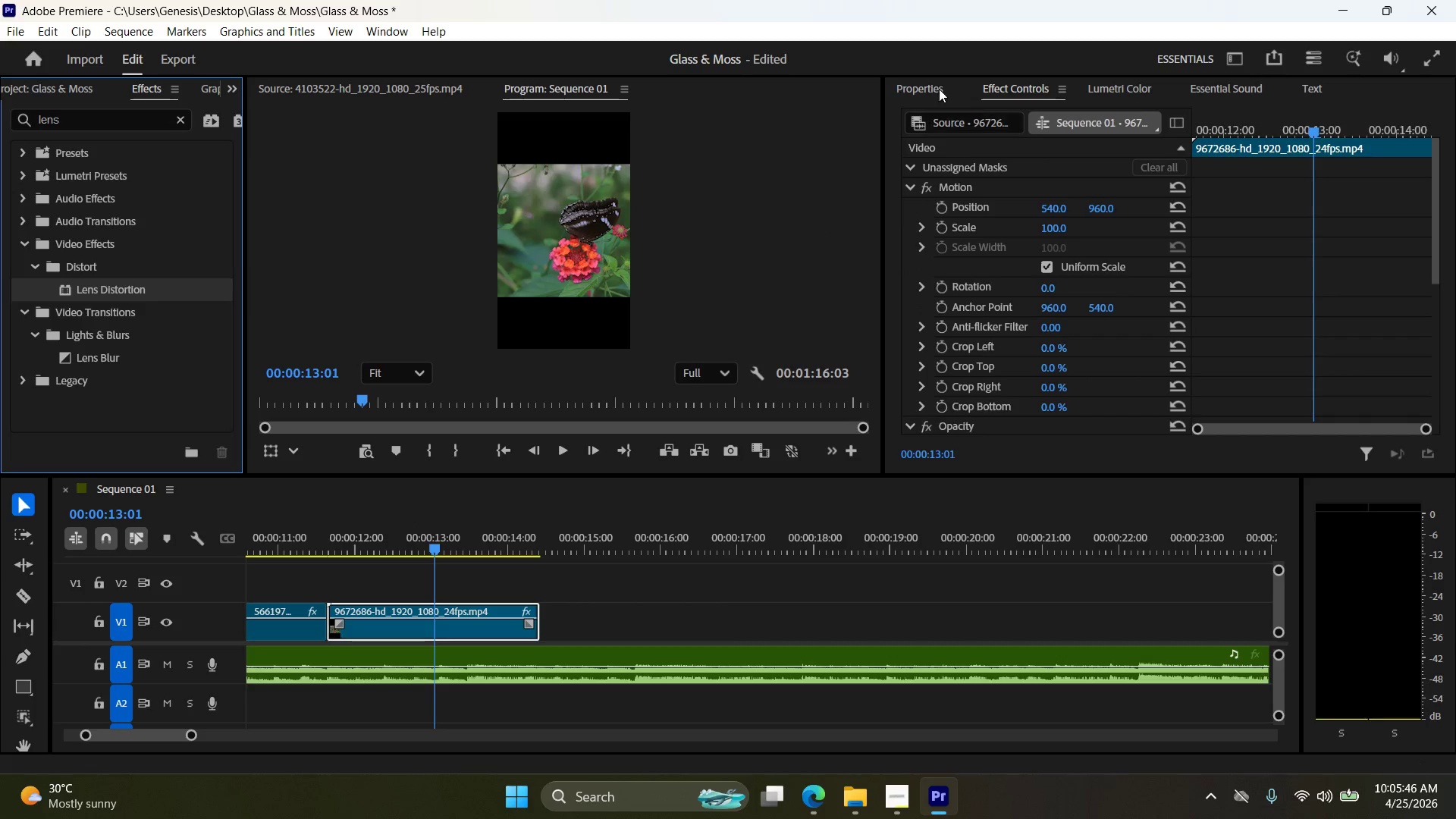 
left_click([935, 86])
 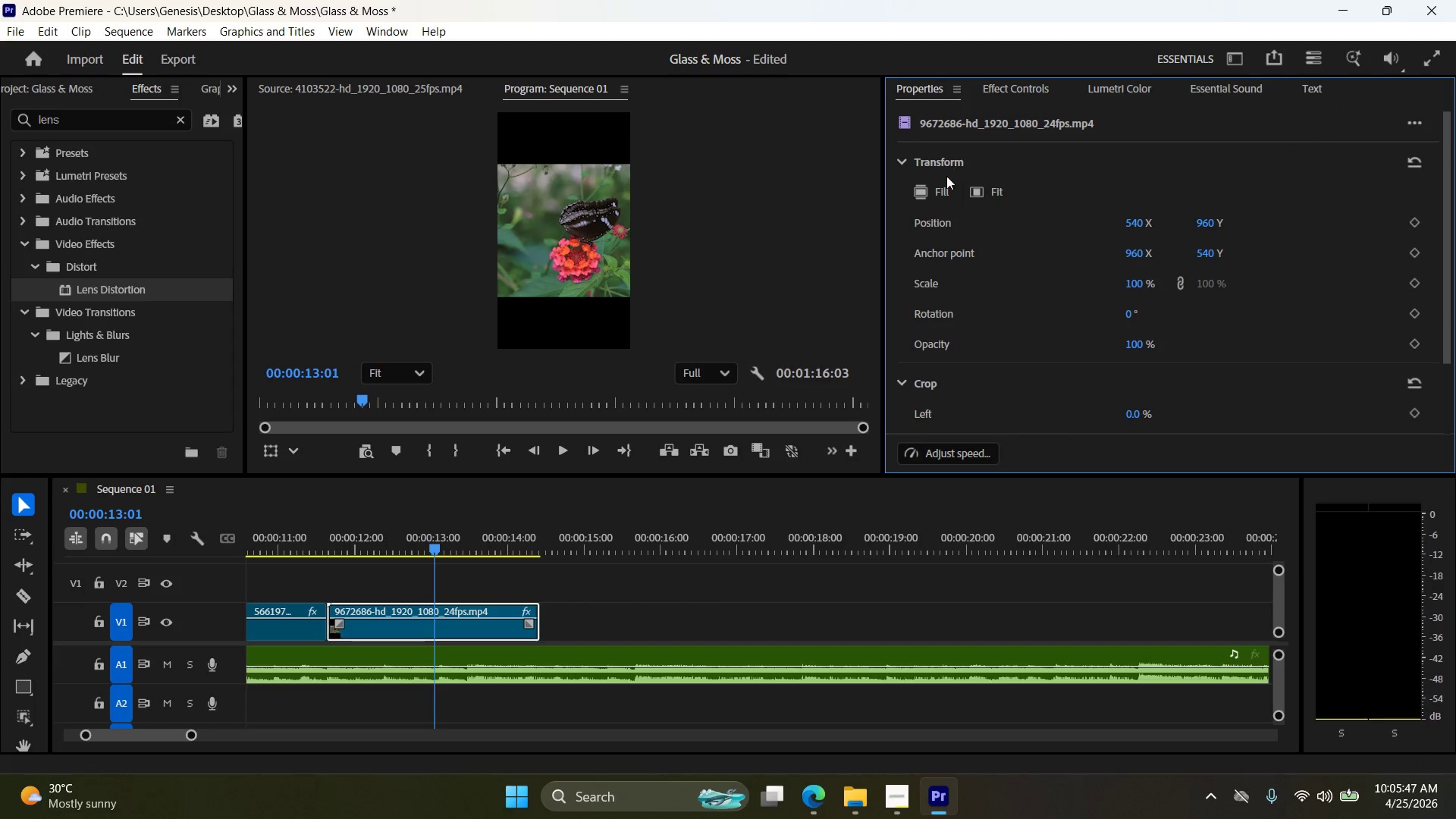 
left_click([926, 189])
 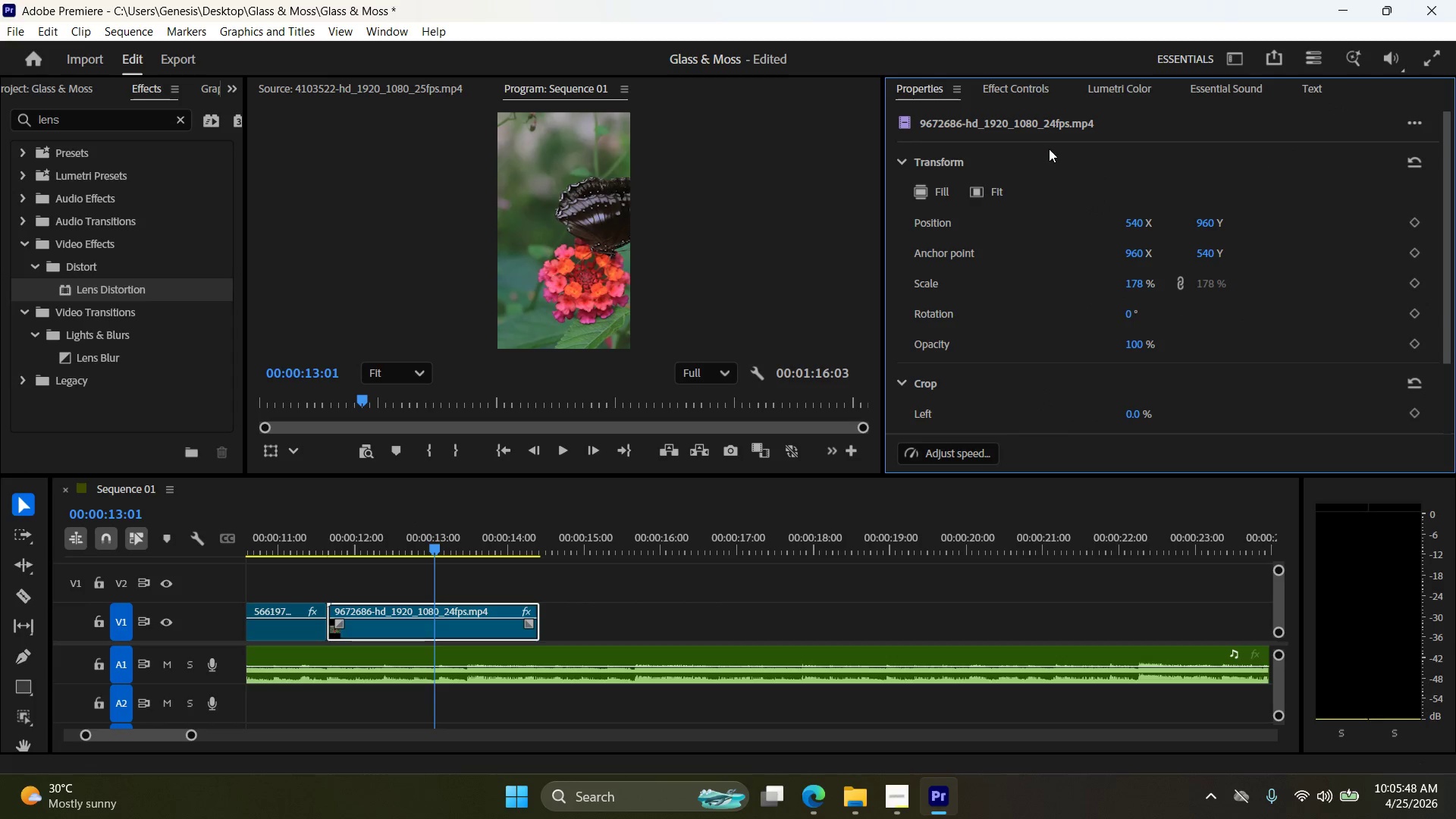 
left_click([1024, 80])
 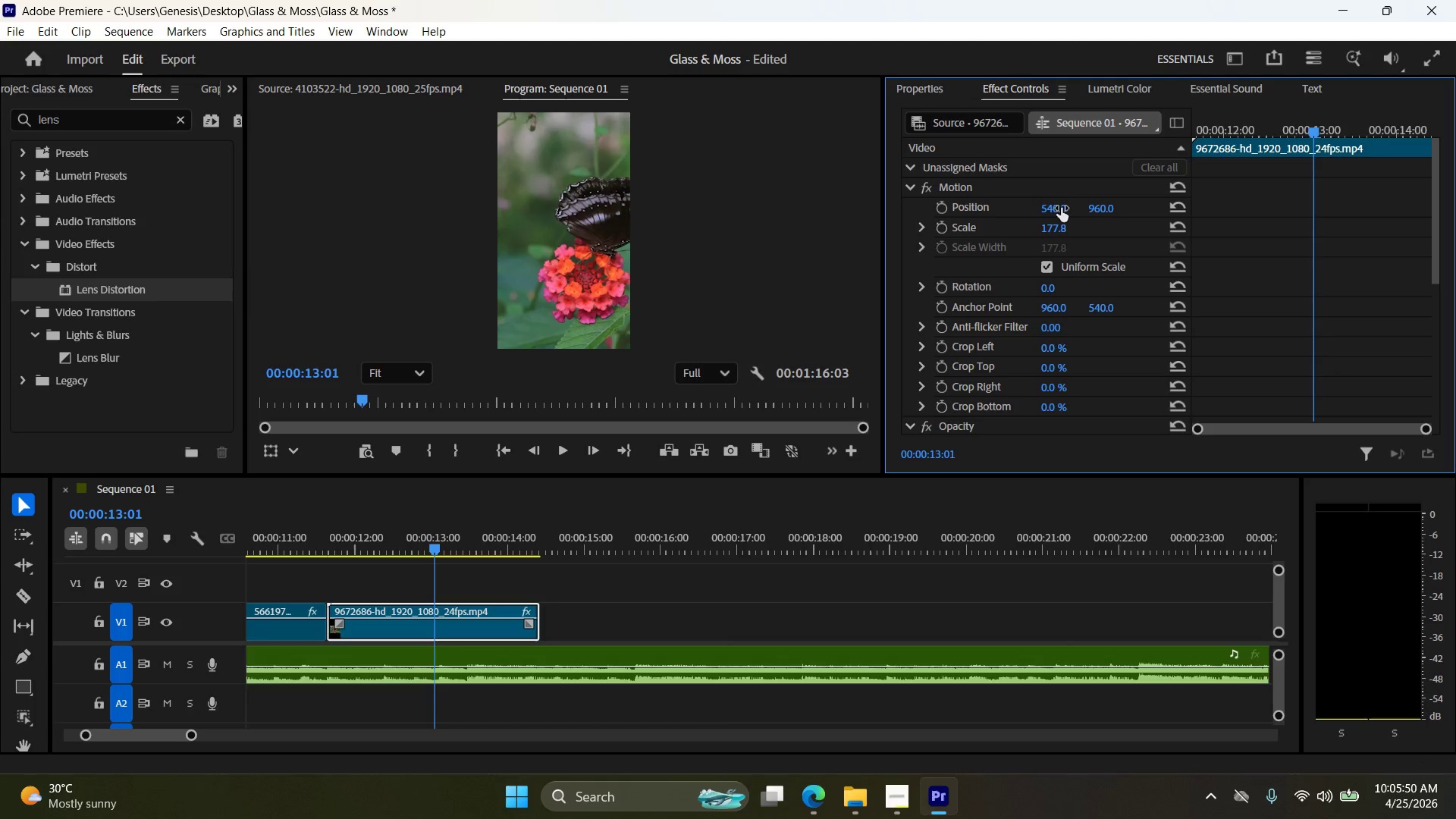 
left_click([1061, 209])
 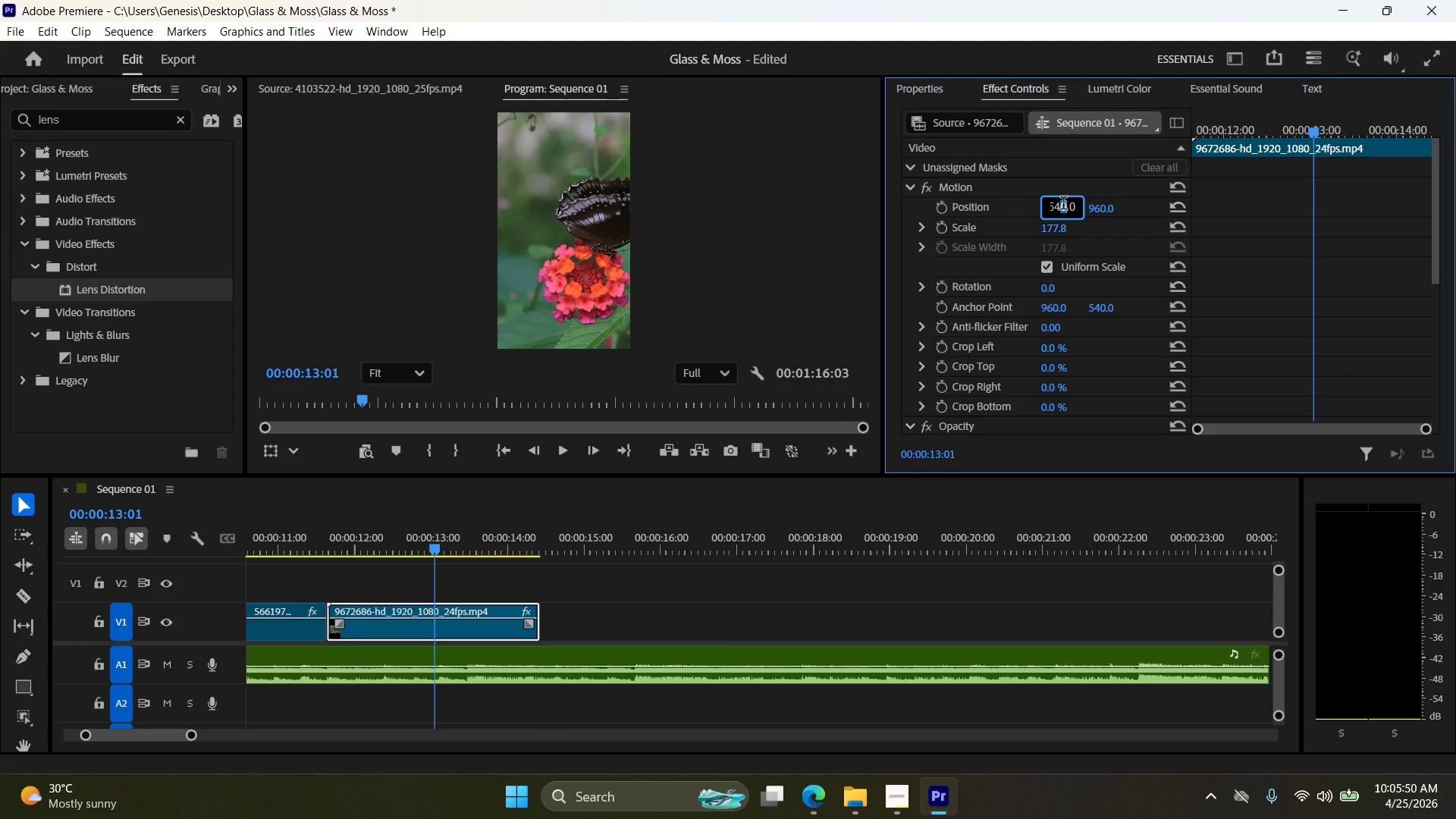 
triple_click([1063, 205])
 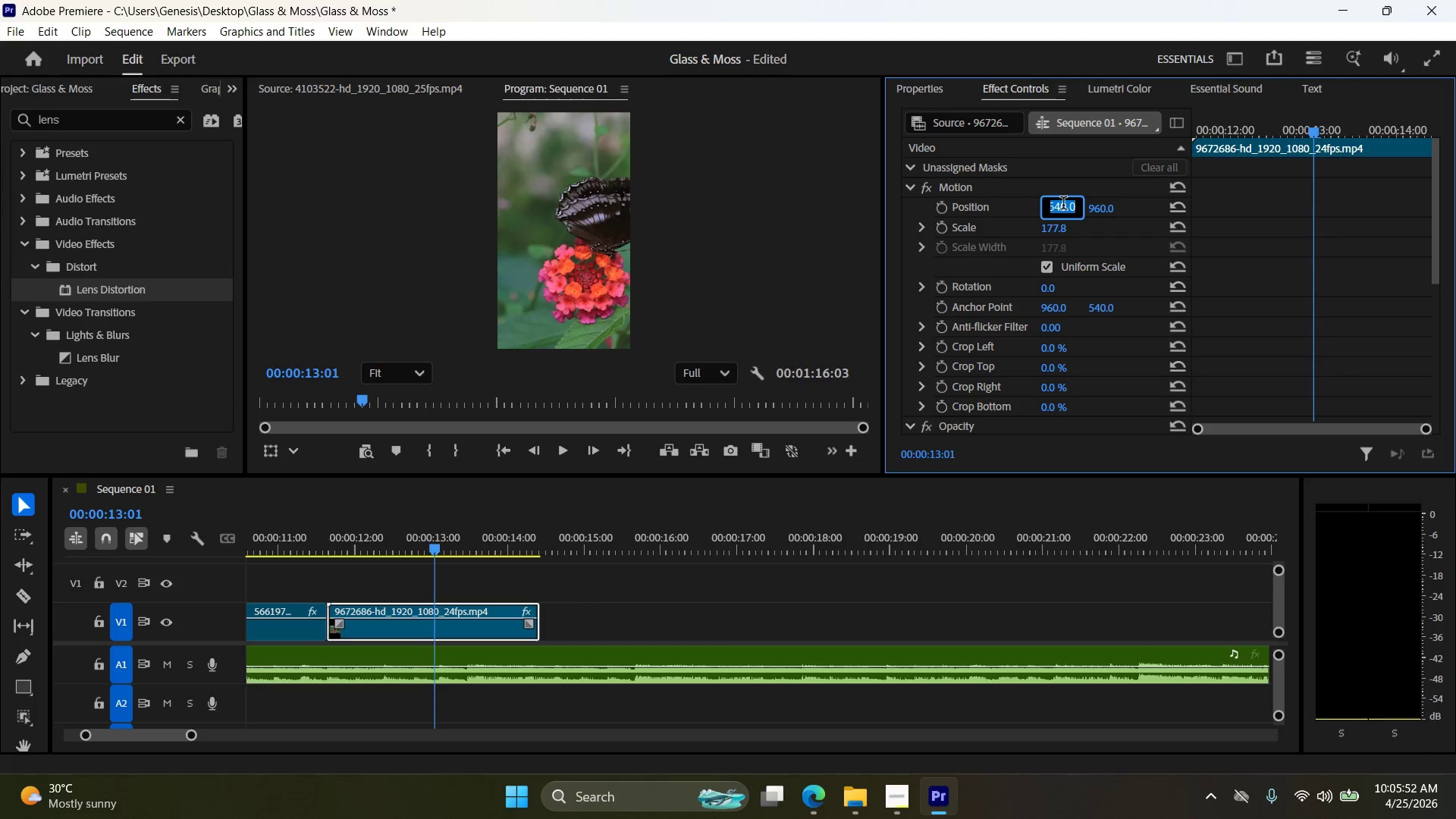 
key(Numpad6)
 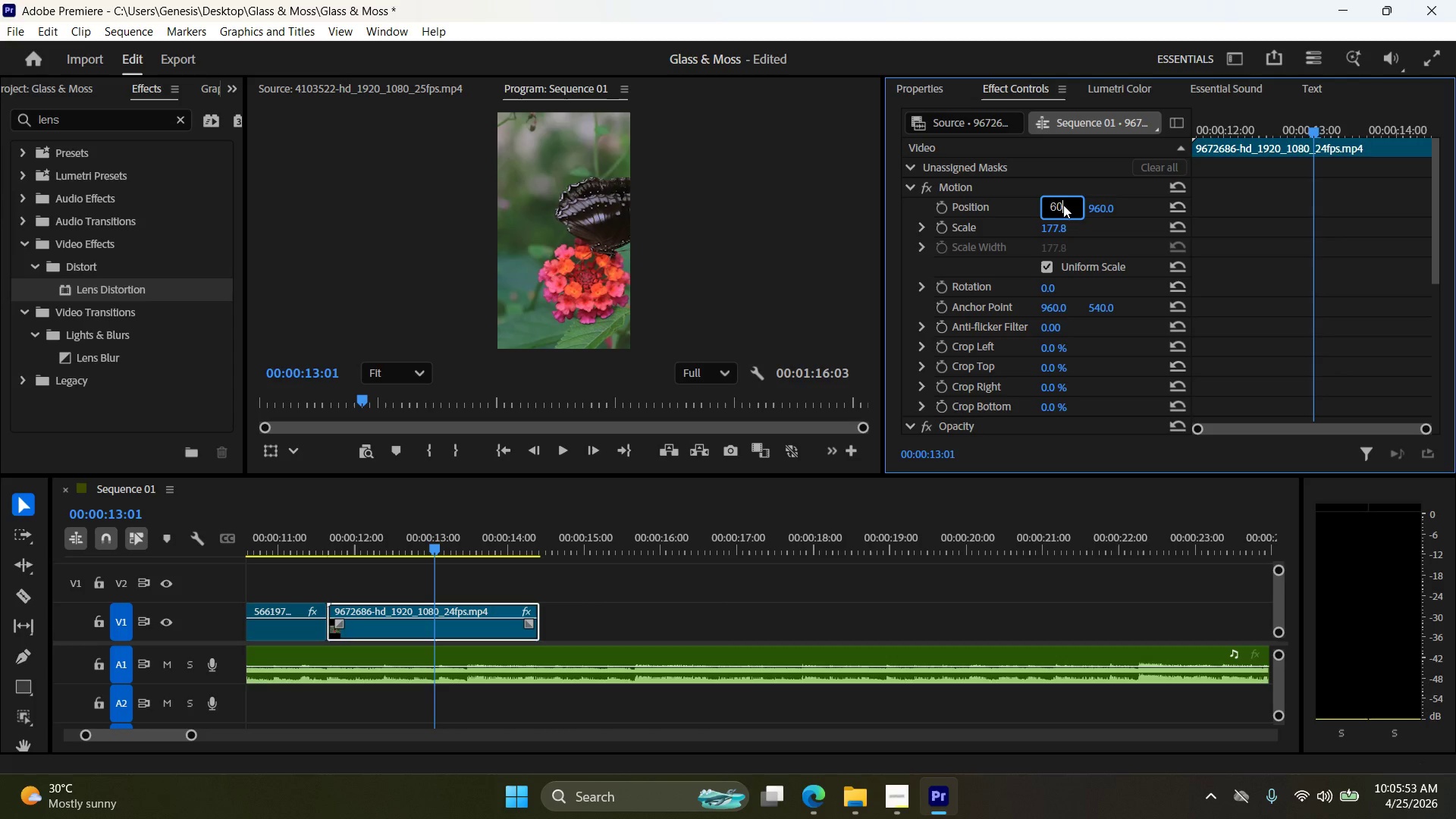 
key(Numpad0)
 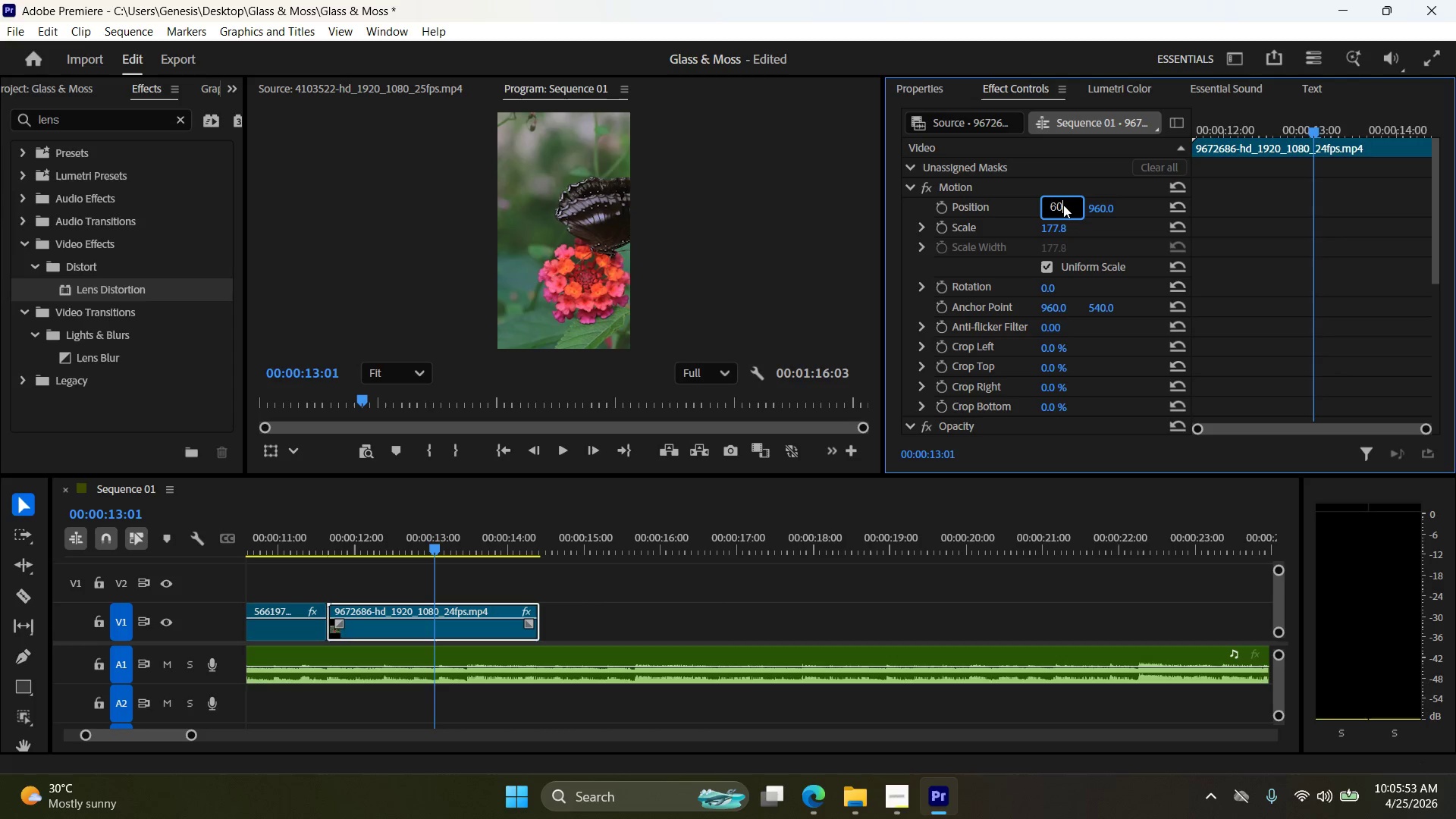 
key(Numpad0)
 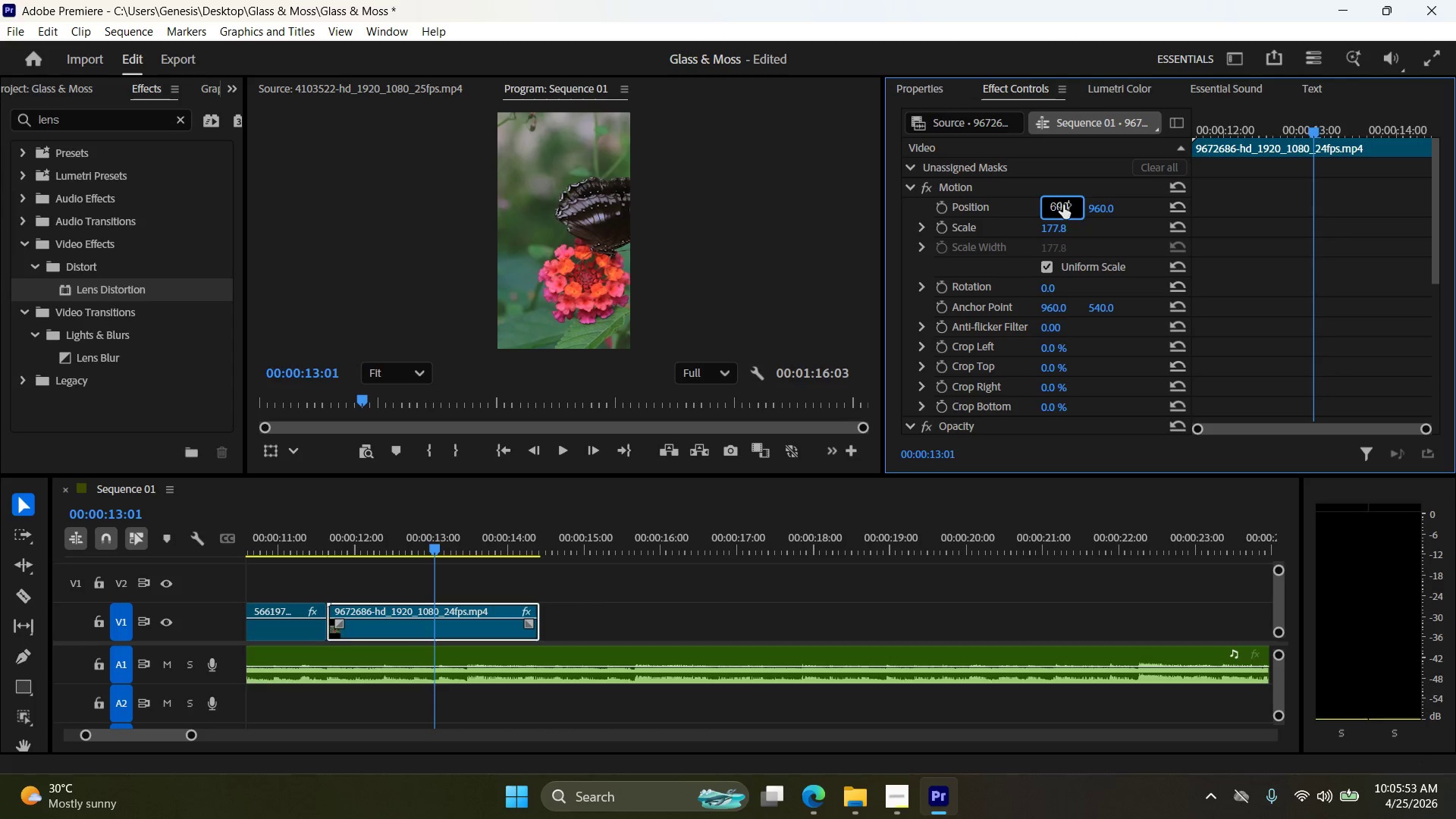 
key(NumpadEnter)
 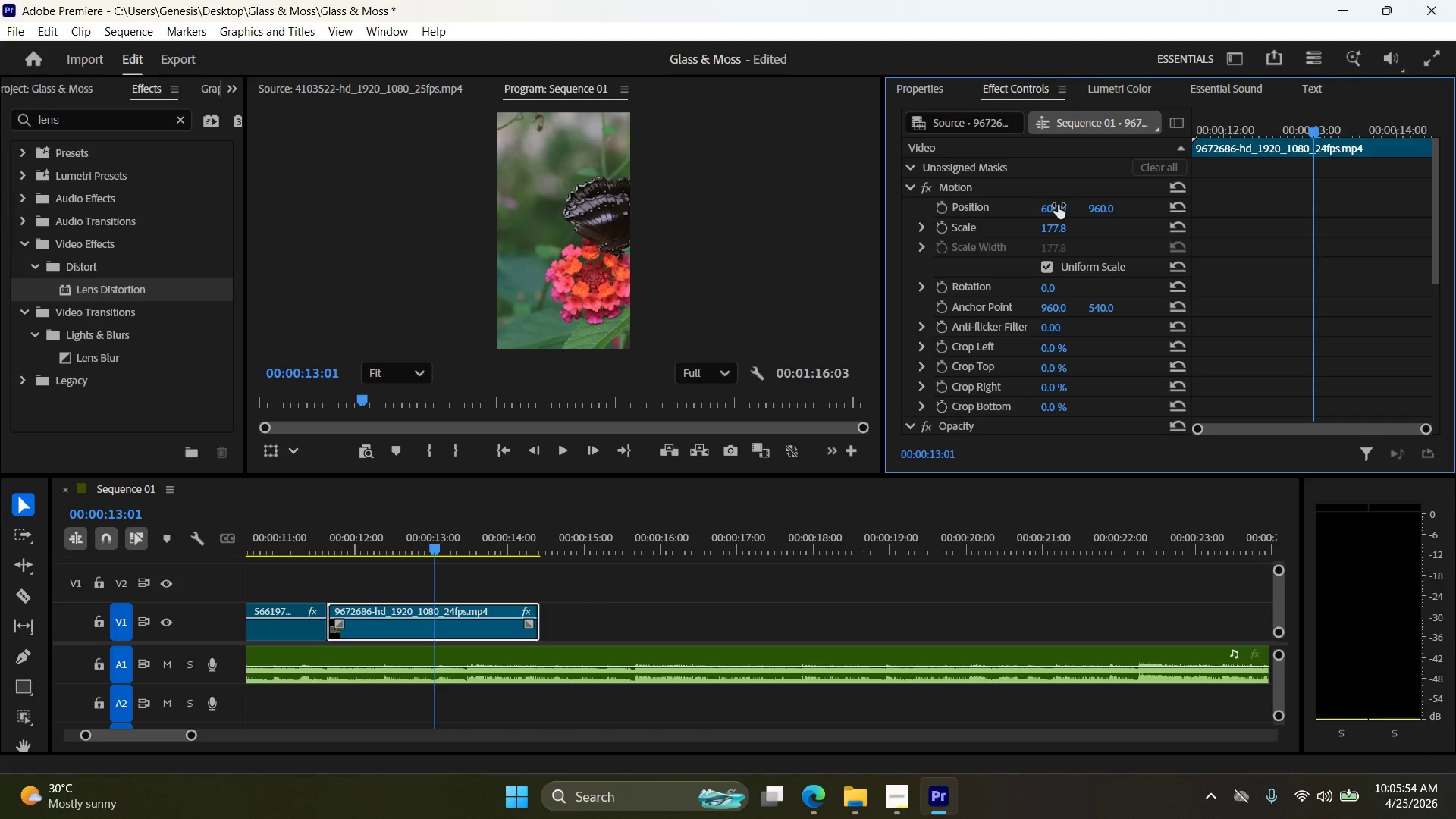 
double_click([1062, 205])
 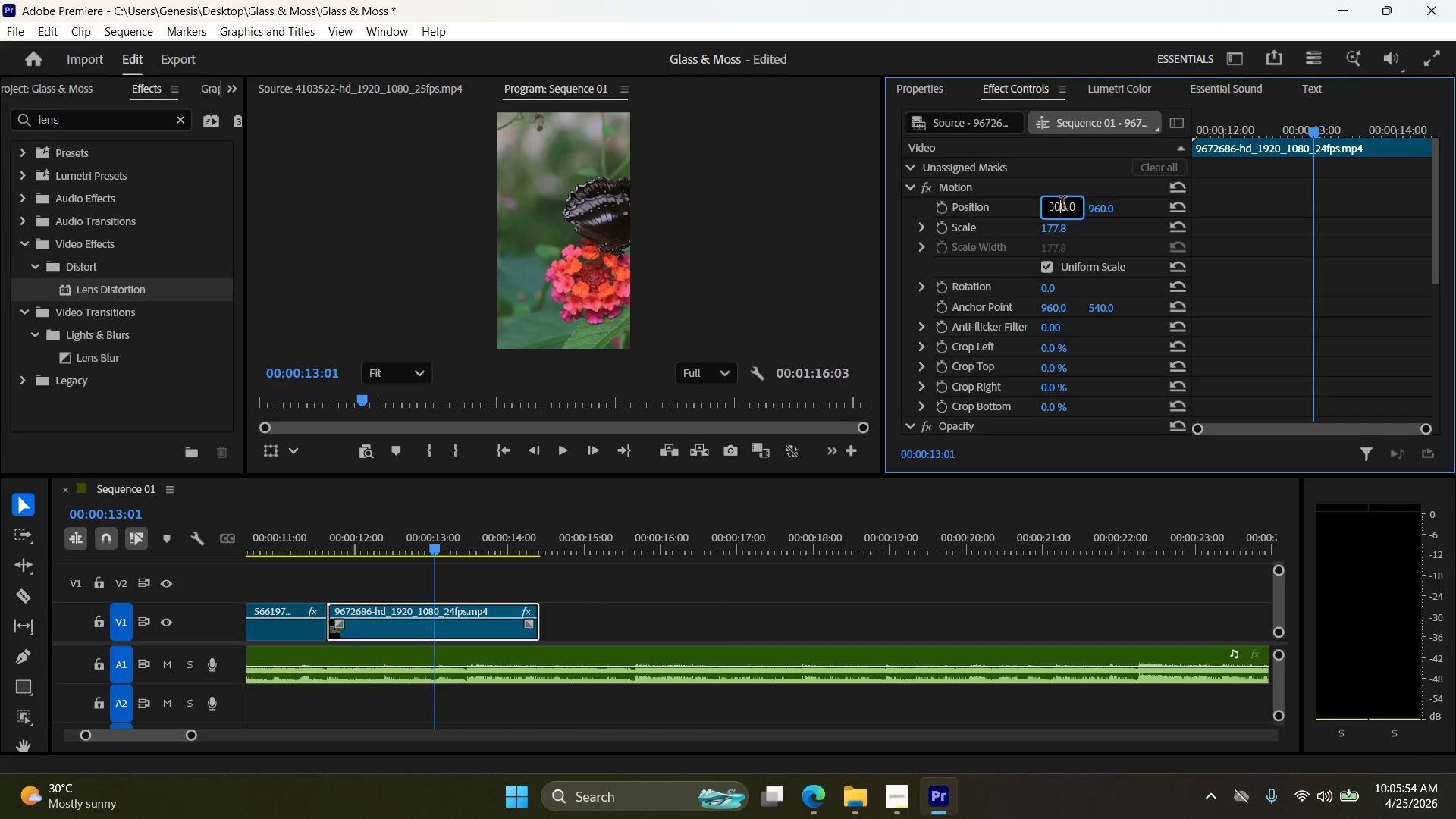 
triple_click([1062, 205])
 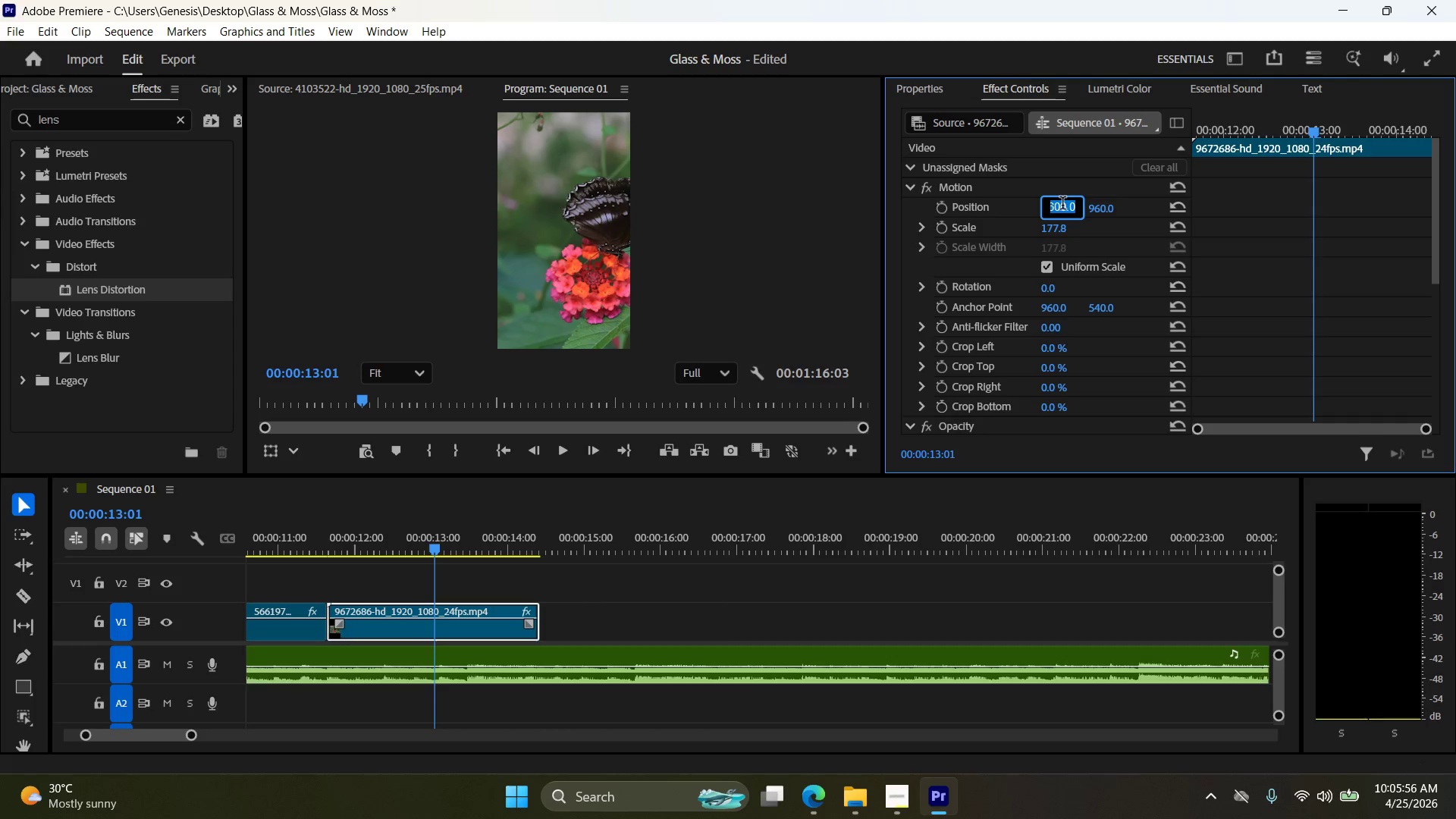 
key(Numpad4)
 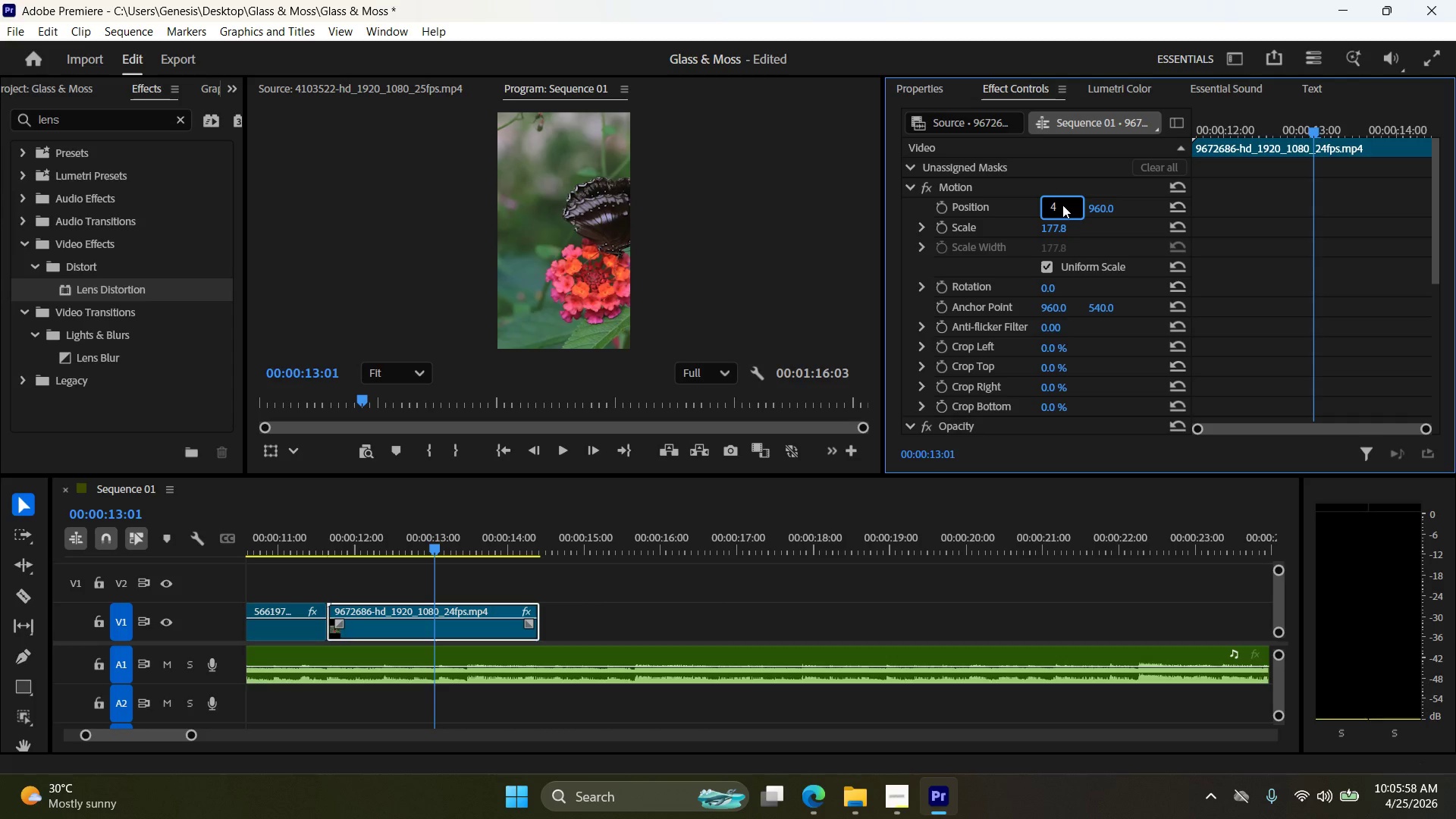 
key(Numpad8)
 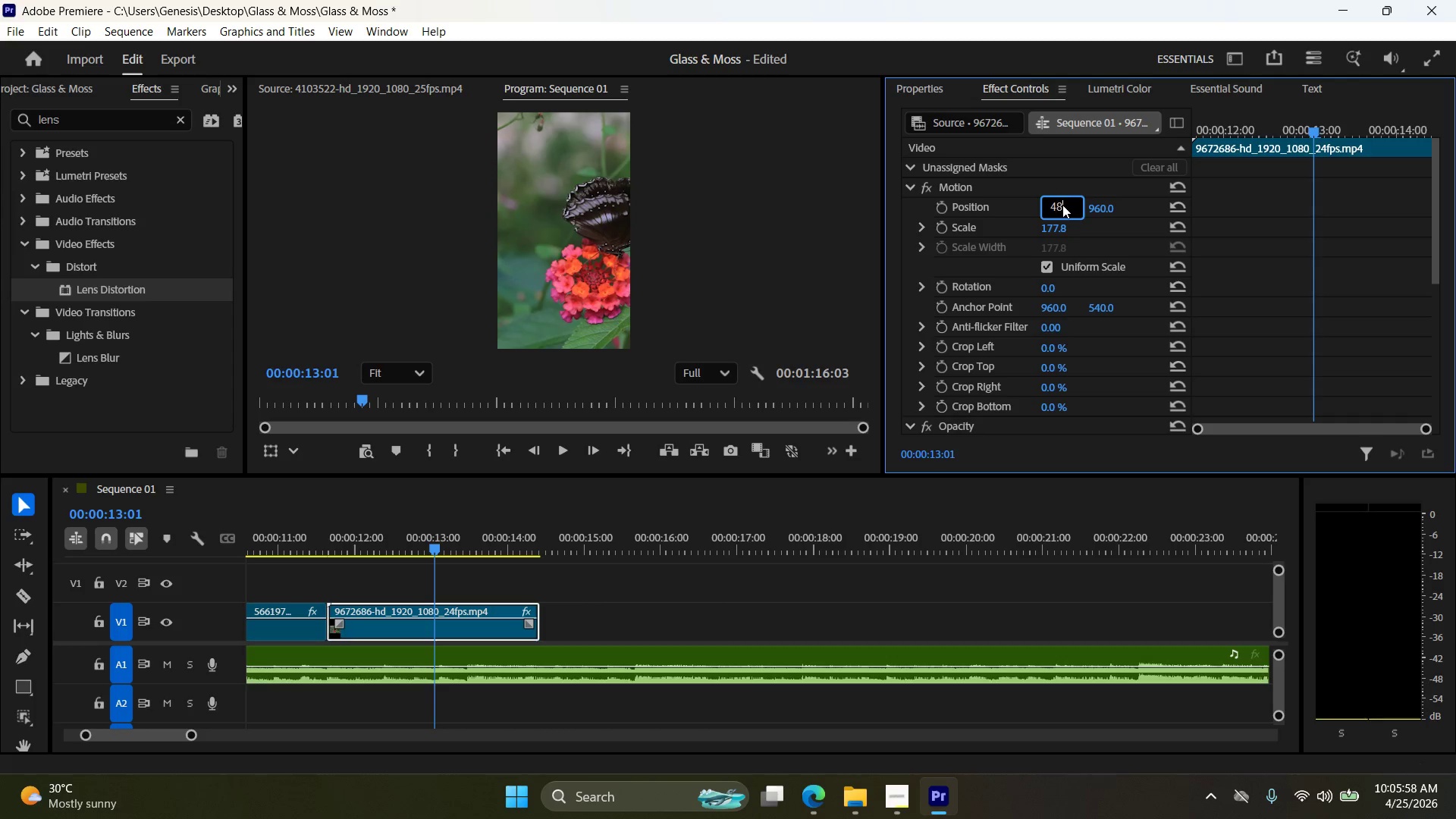 
key(Numpad9)
 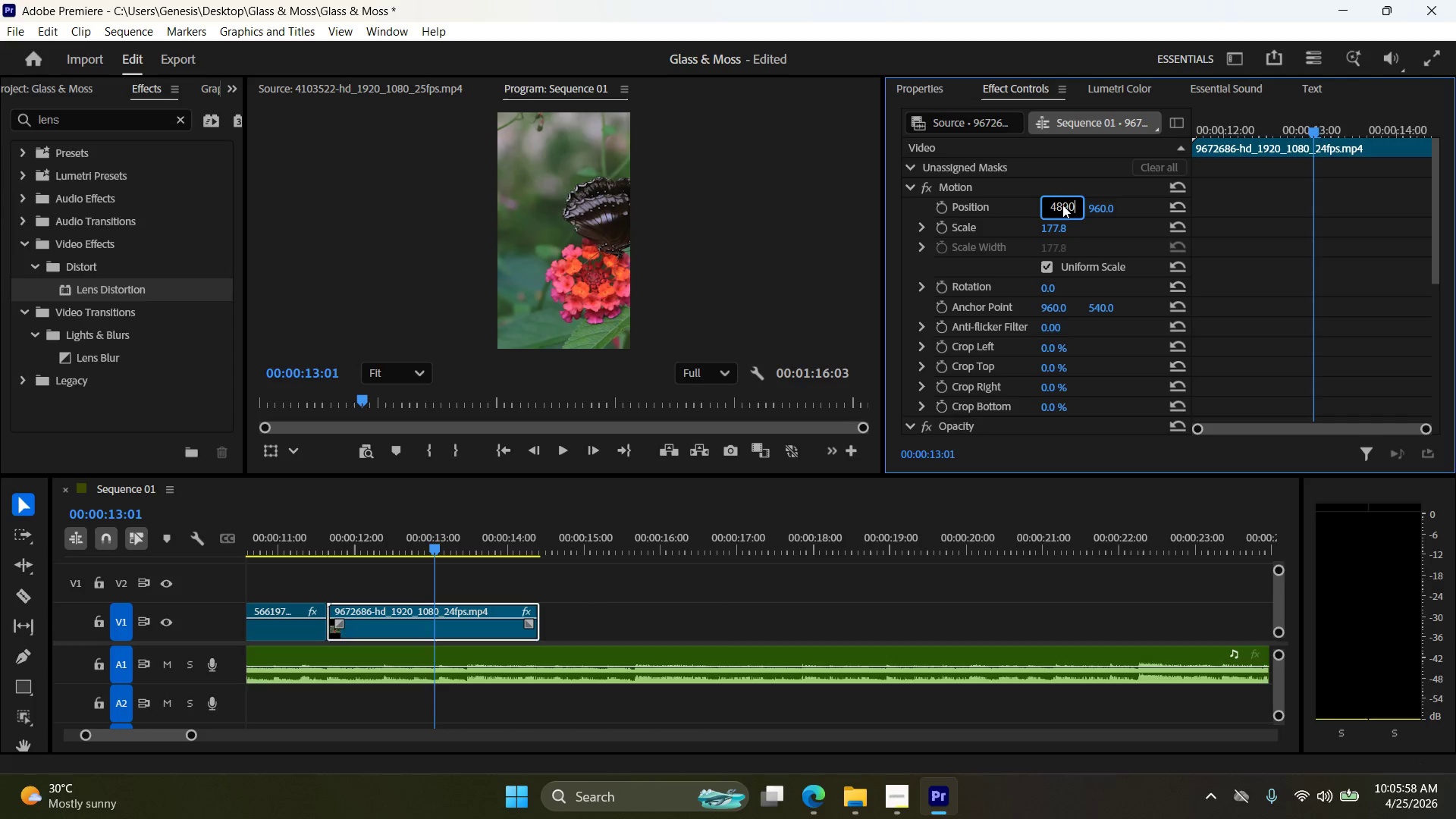 
key(Numpad0)
 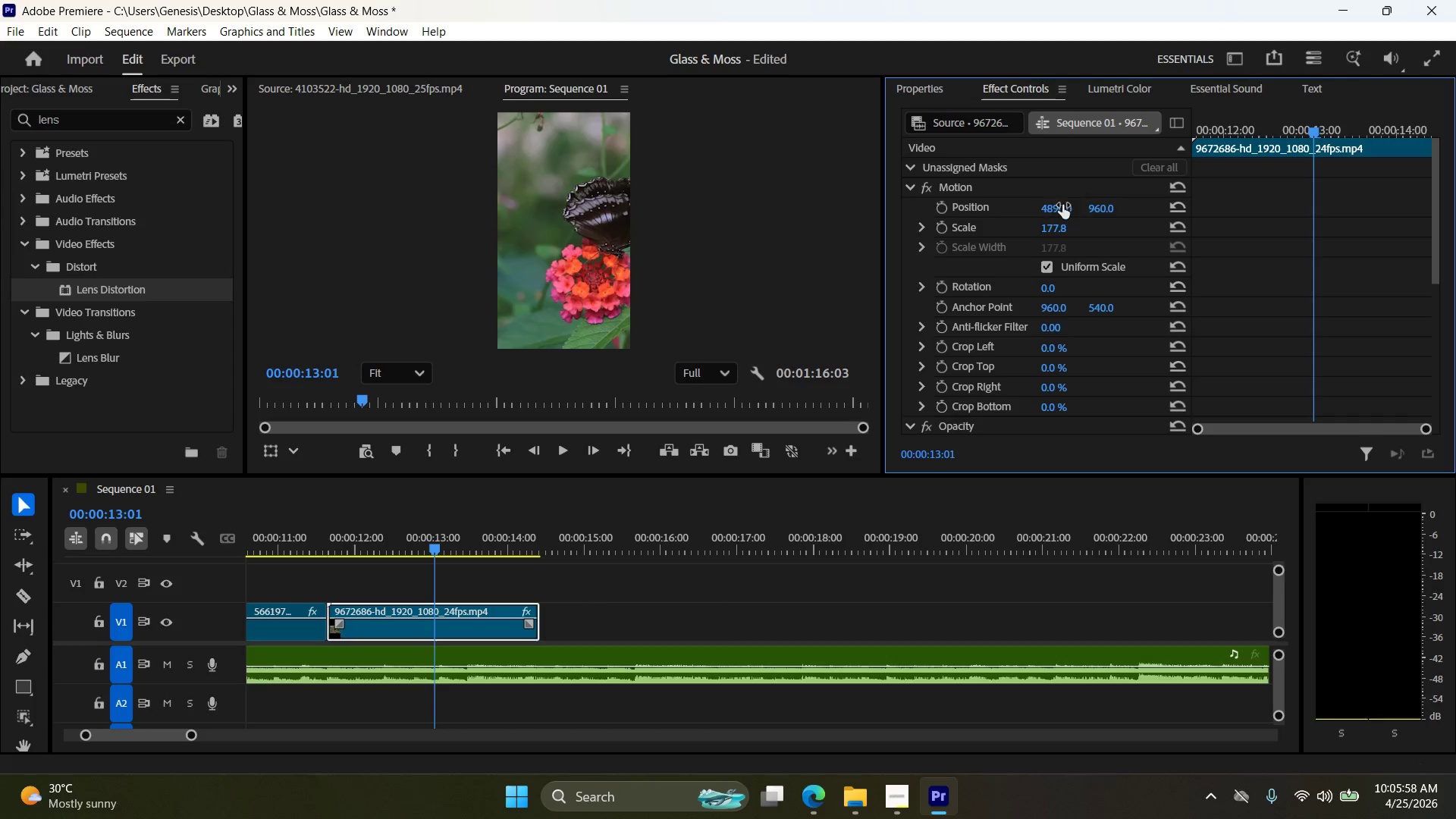 
key(NumpadEnter)
 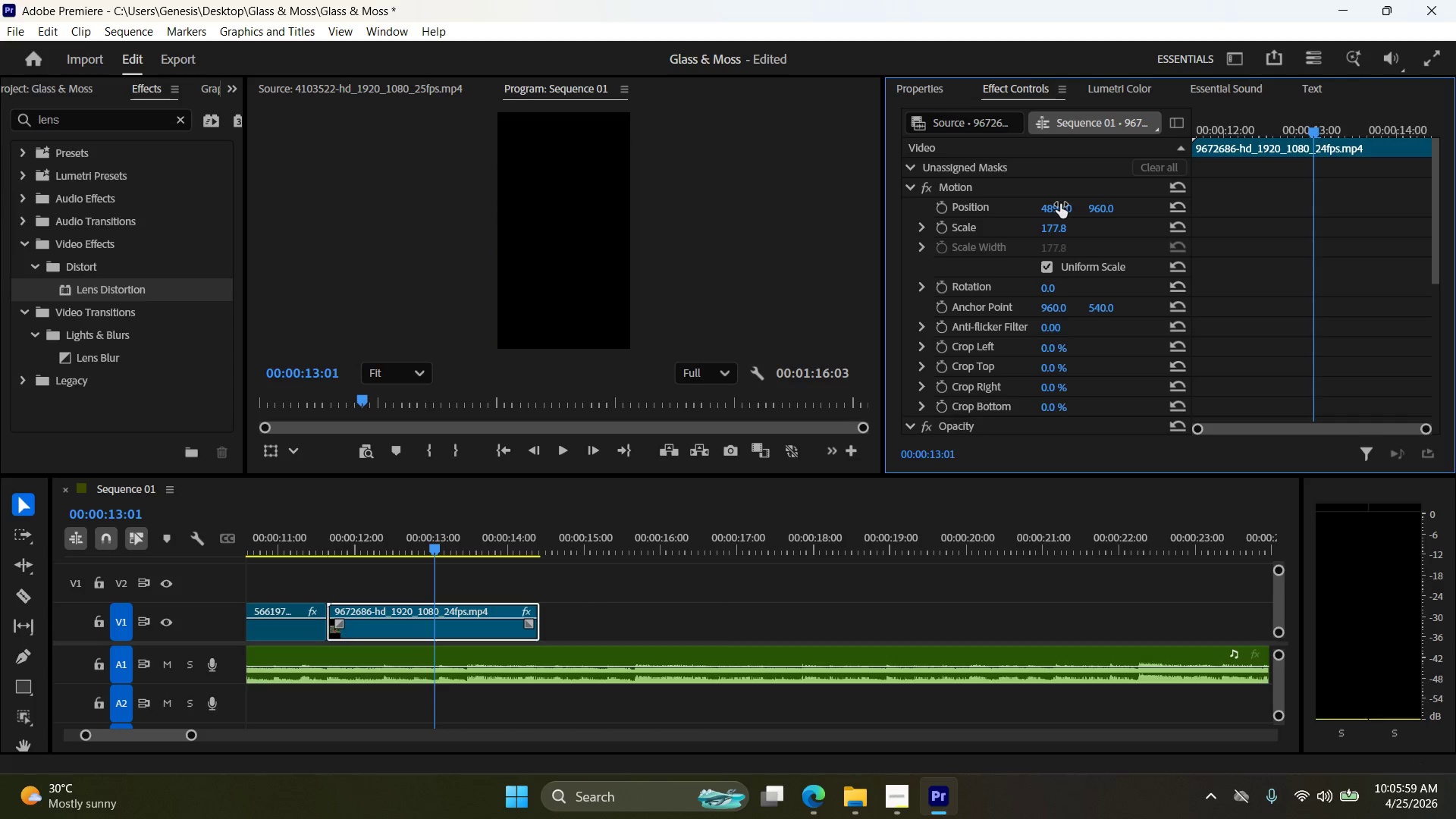 
double_click([1062, 205])
 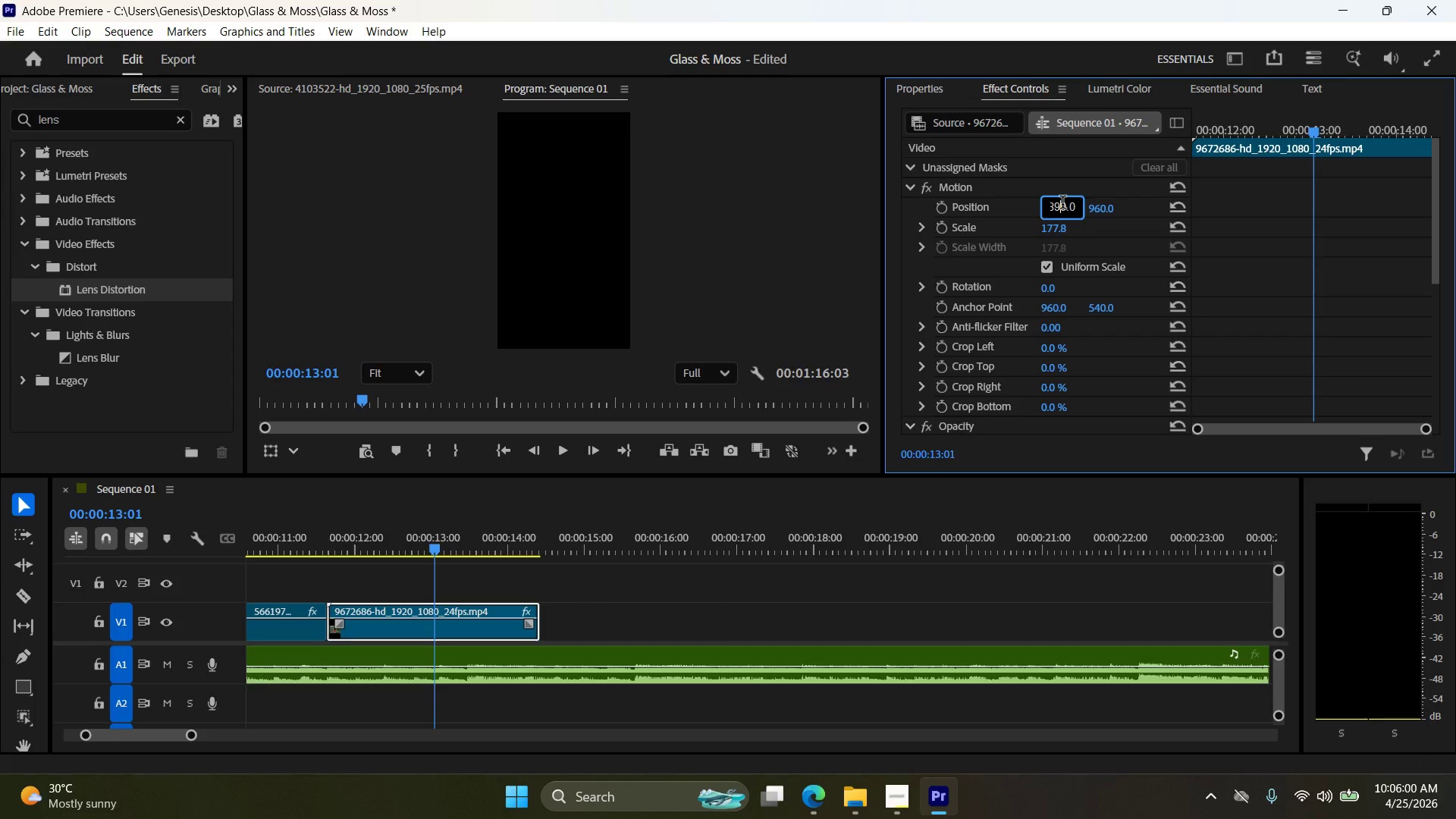 
triple_click([1062, 204])
 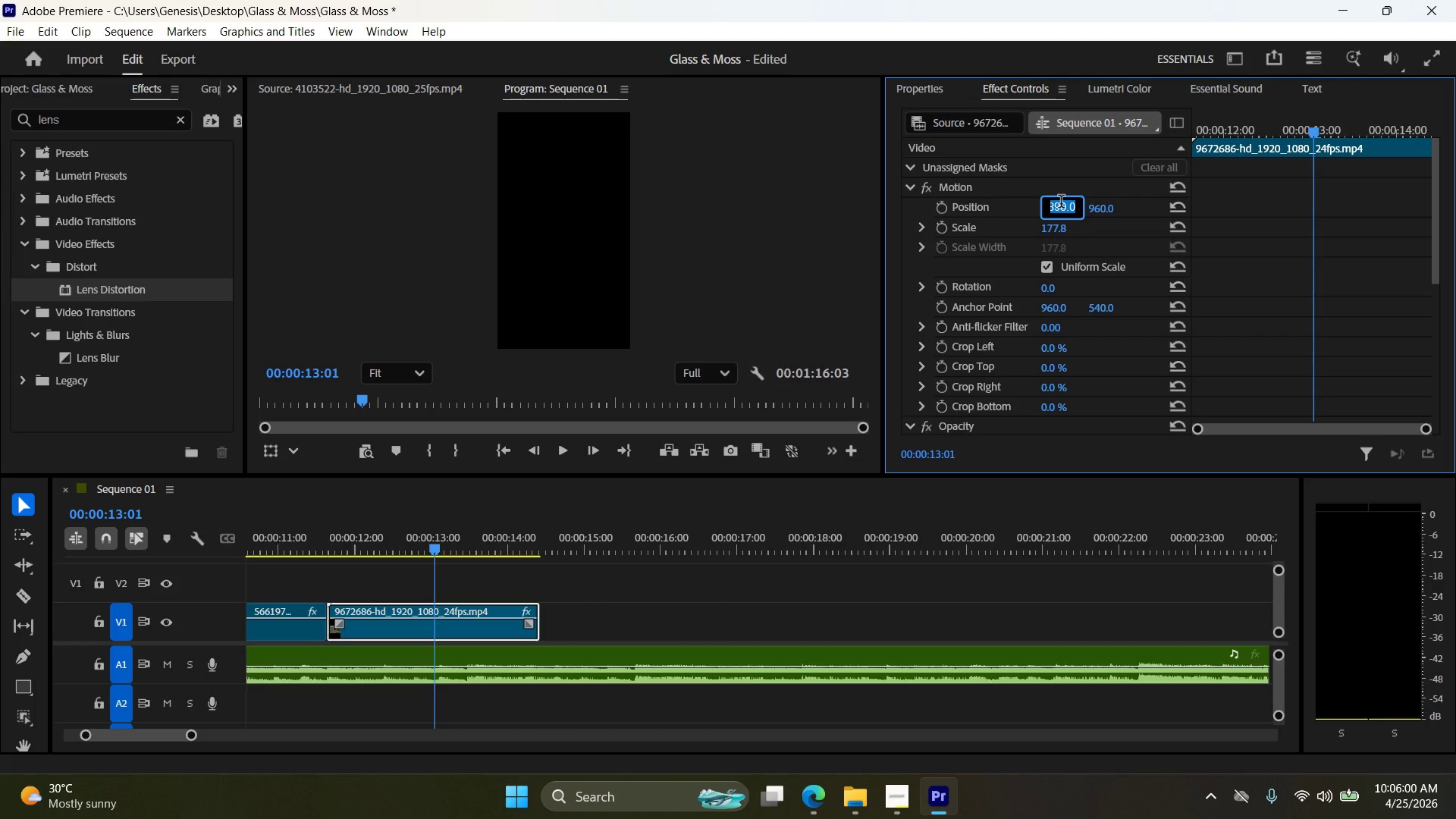 
key(Numpad4)
 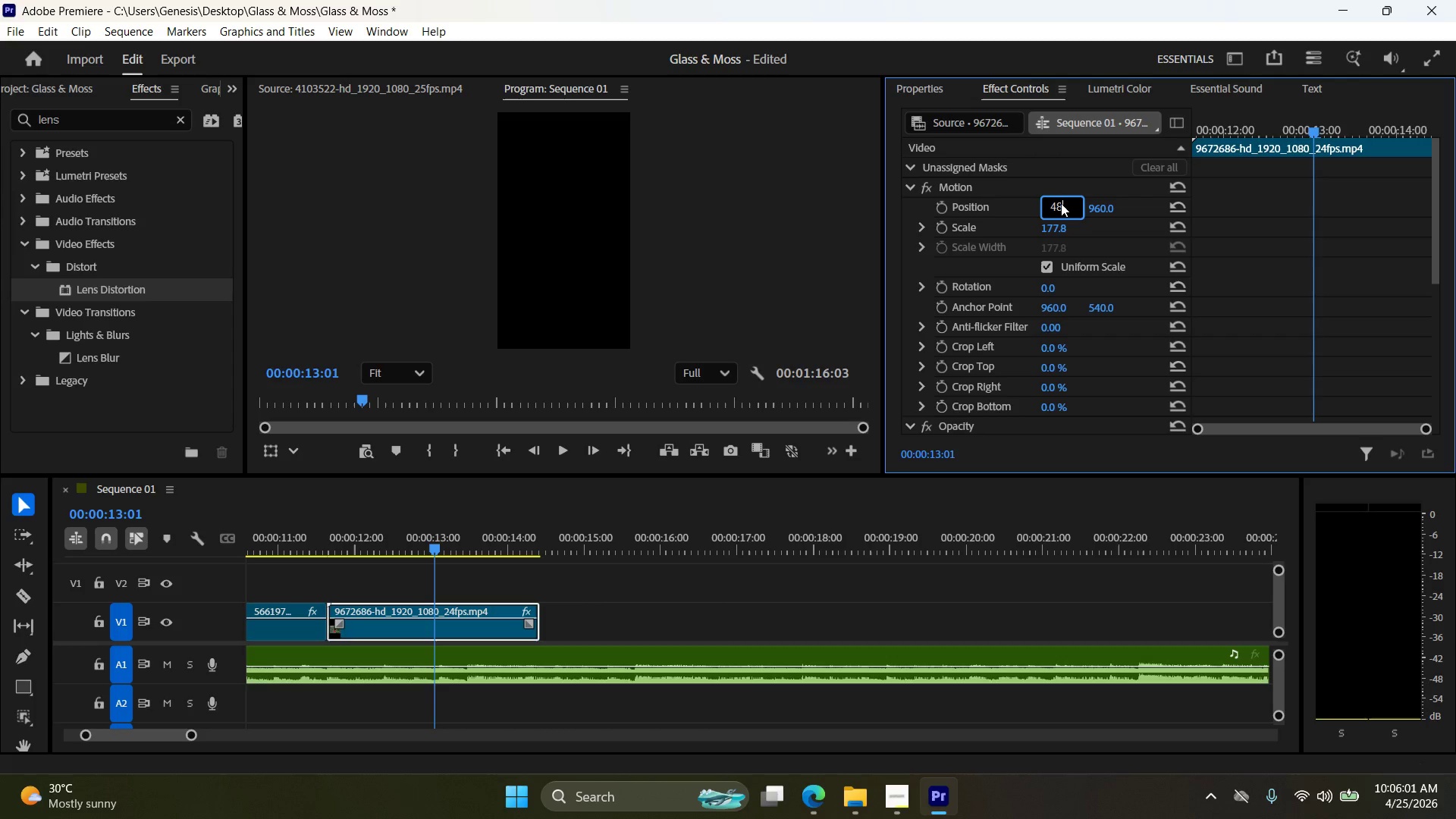 
key(Numpad8)
 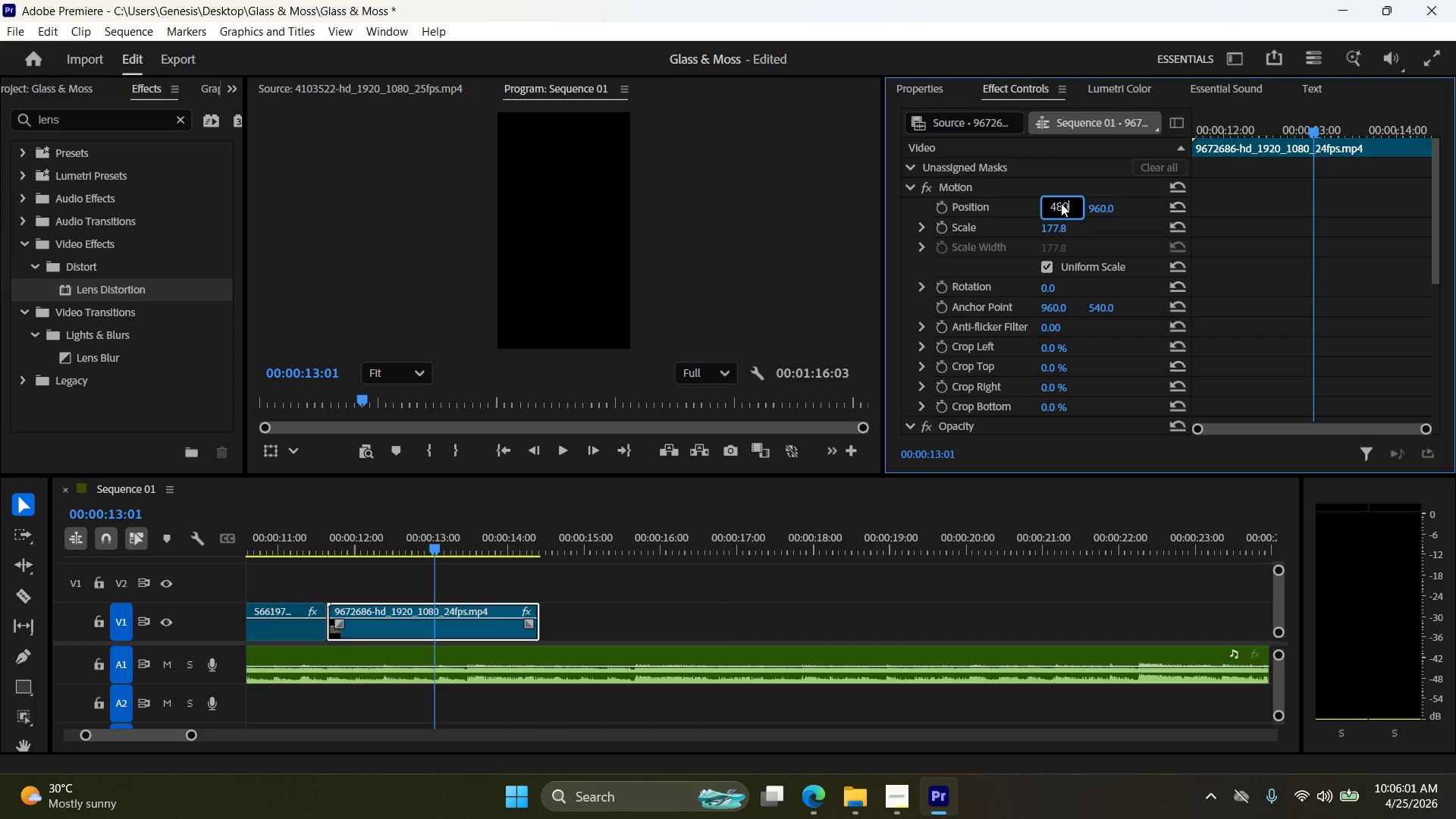 
key(Numpad0)
 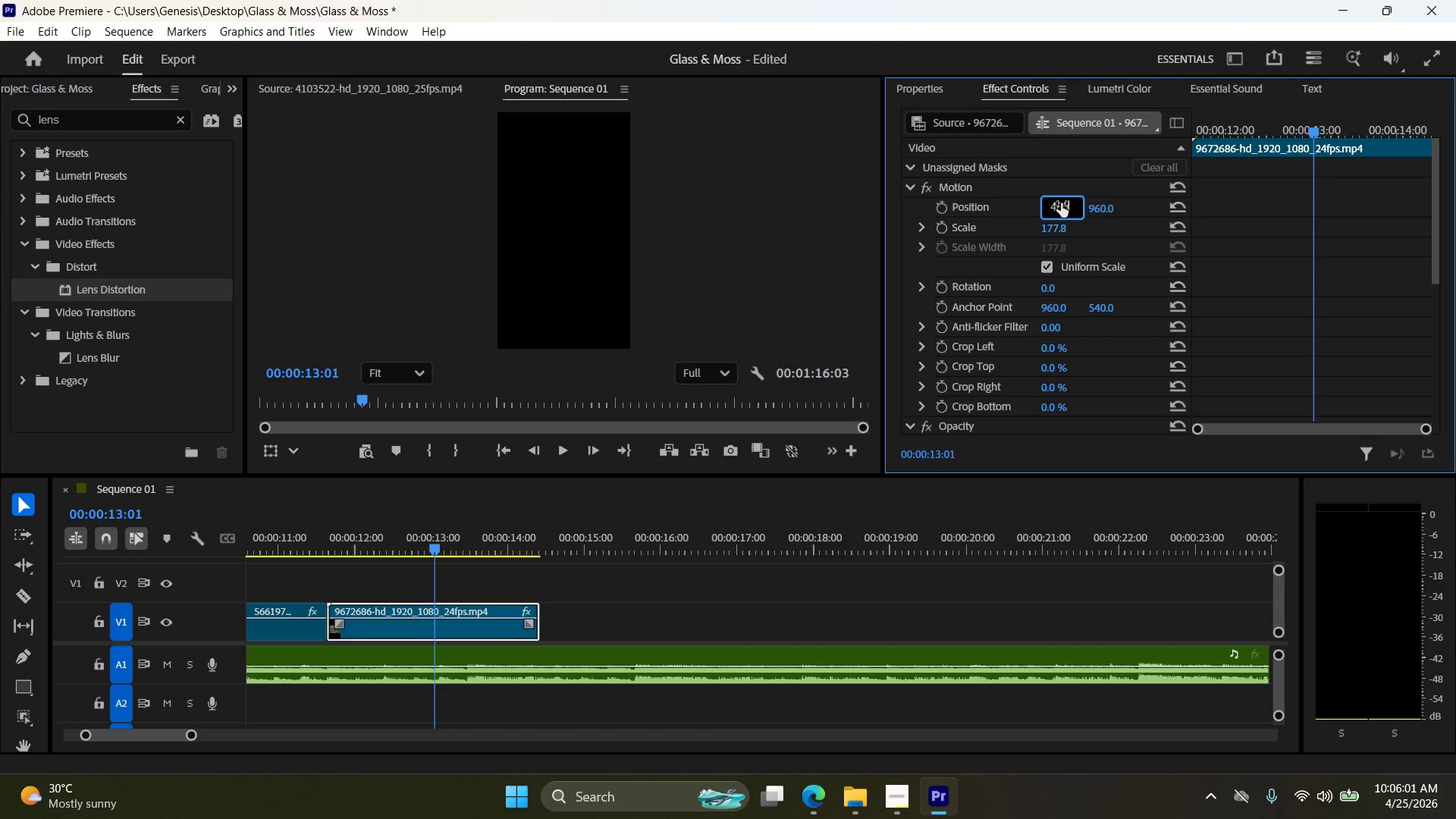 
key(NumpadEnter)
 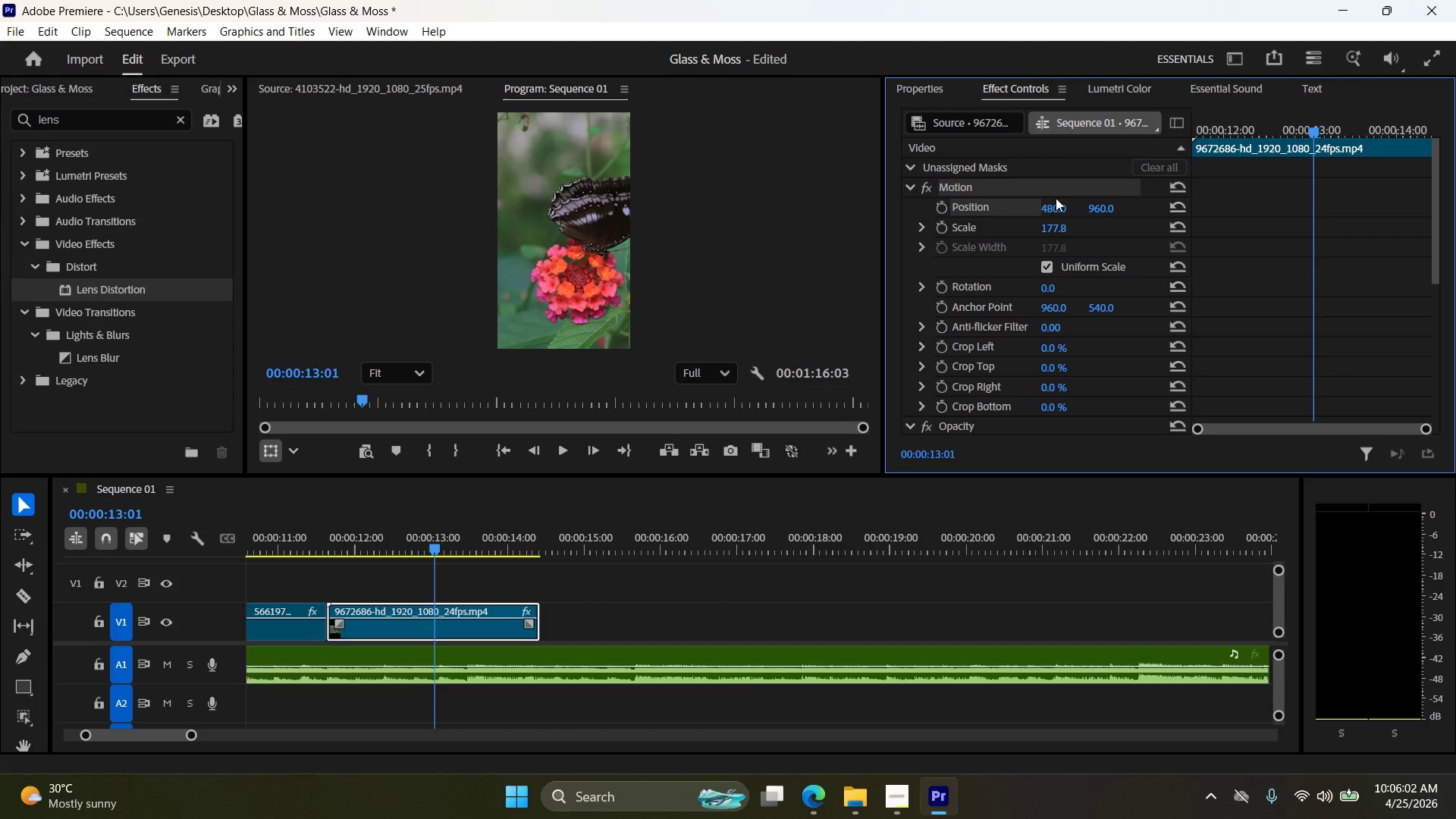 
double_click([1055, 204])
 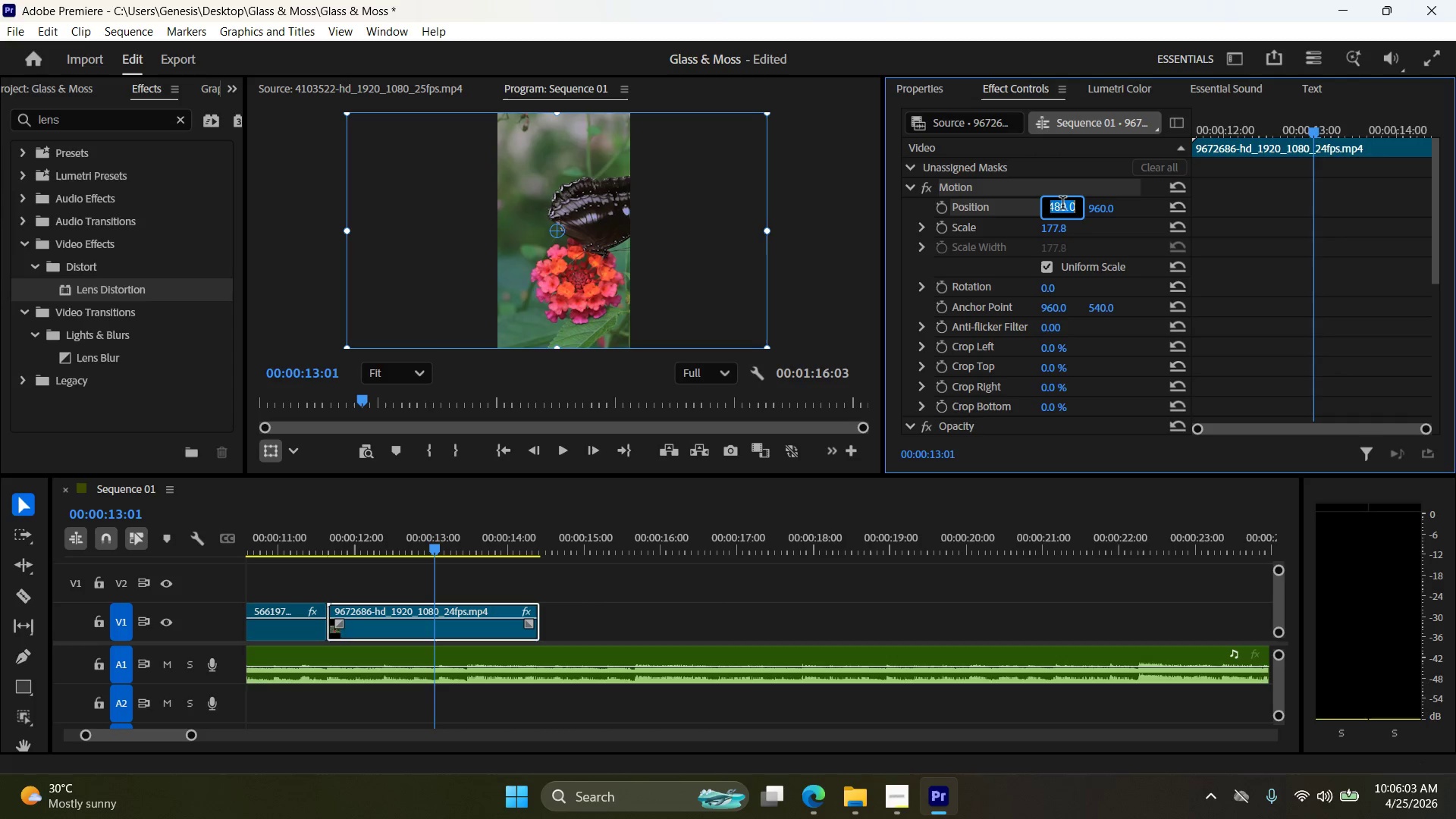 
triple_click([1062, 205])
 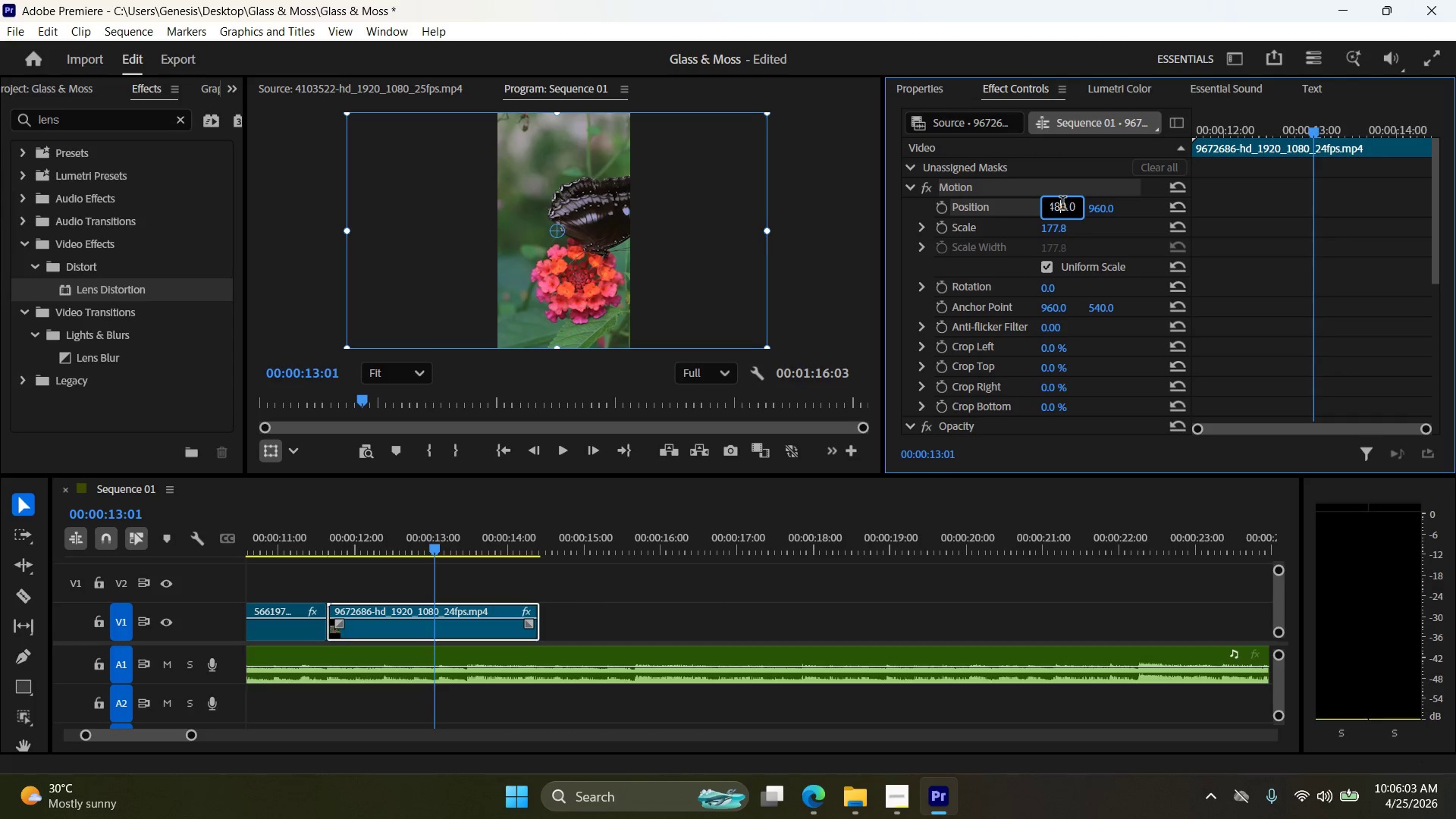 
triple_click([1062, 205])
 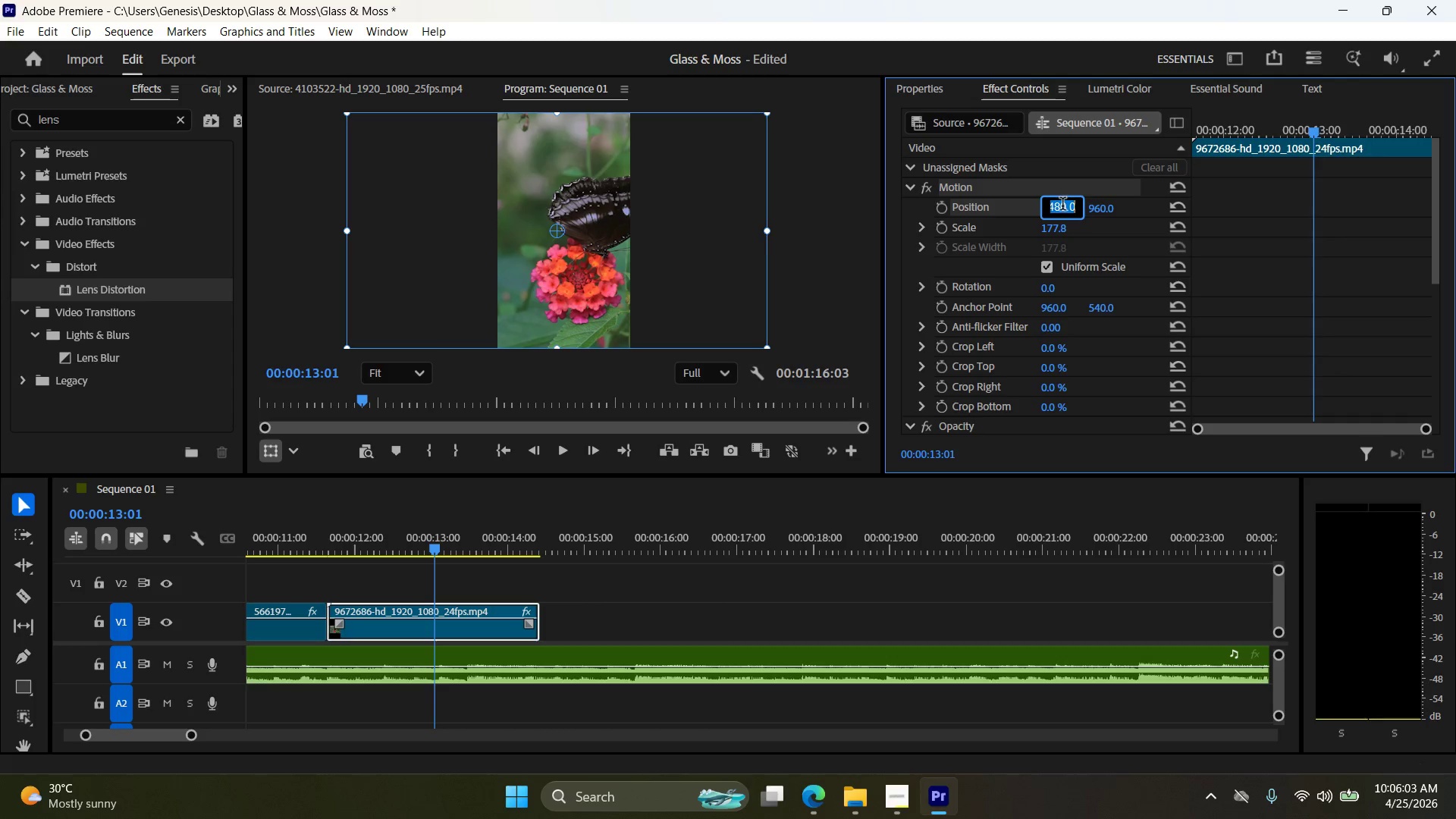 
triple_click([1062, 206])
 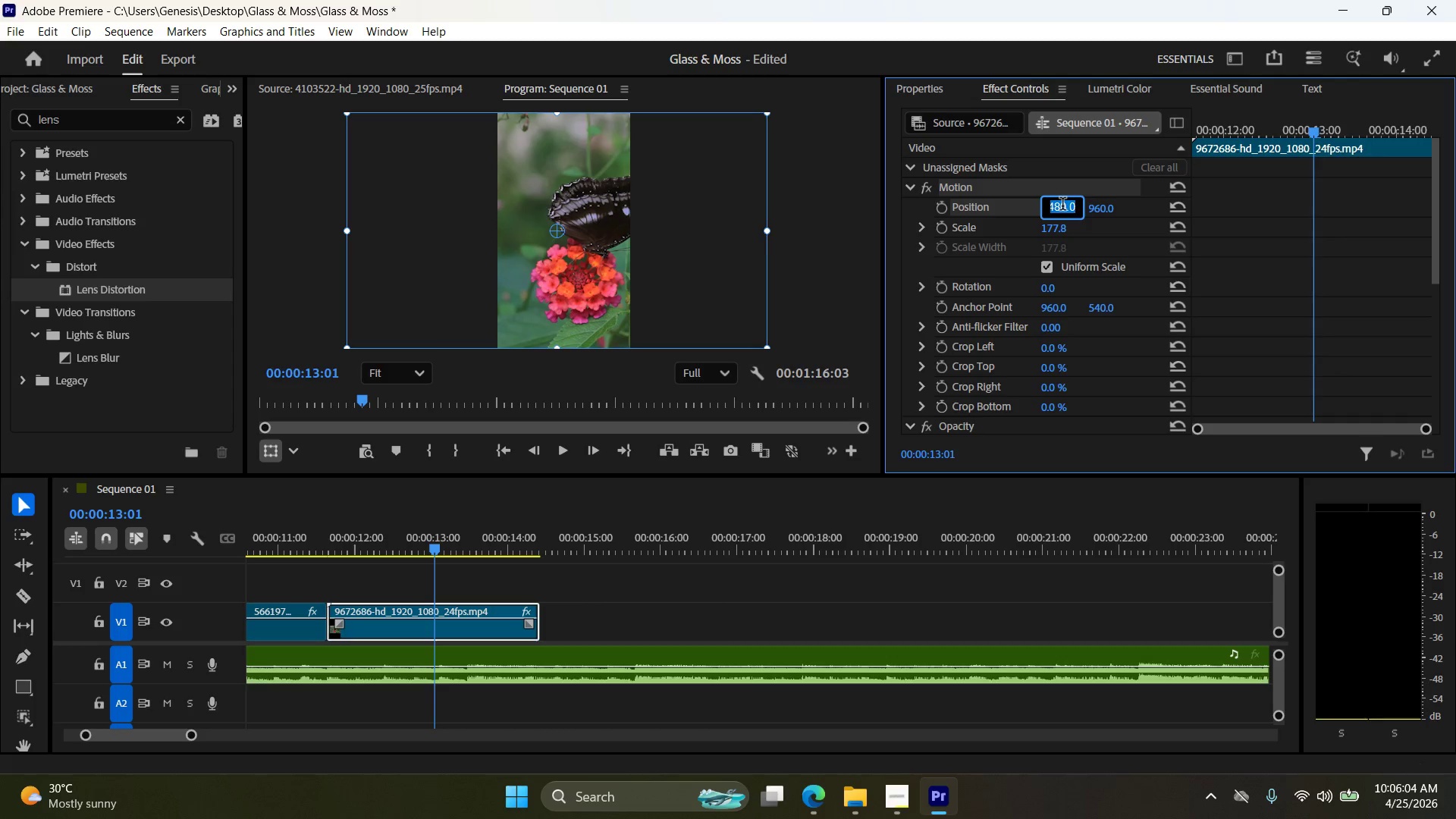 
triple_click([1062, 206])
 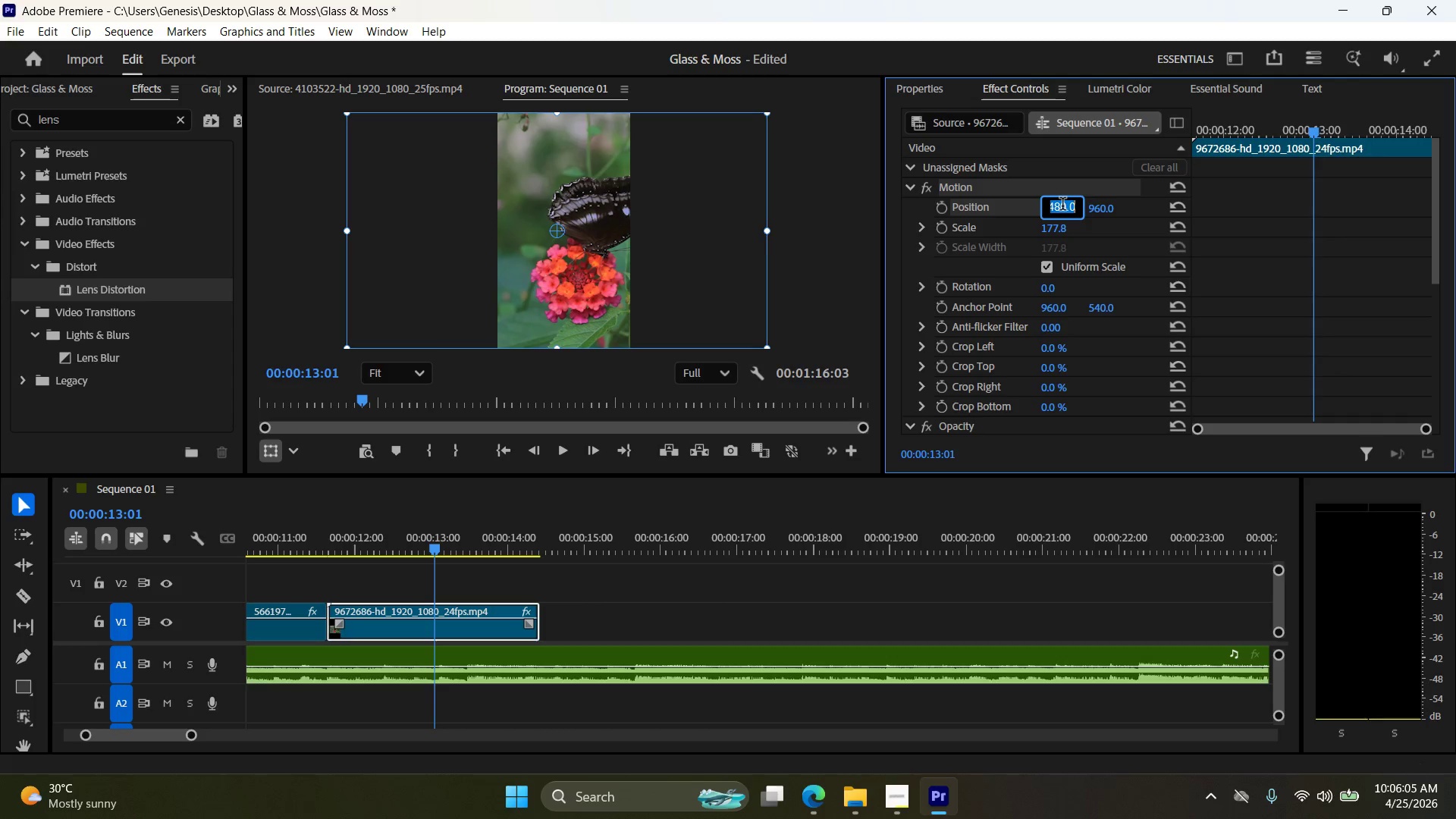 
key(Numpad4)
 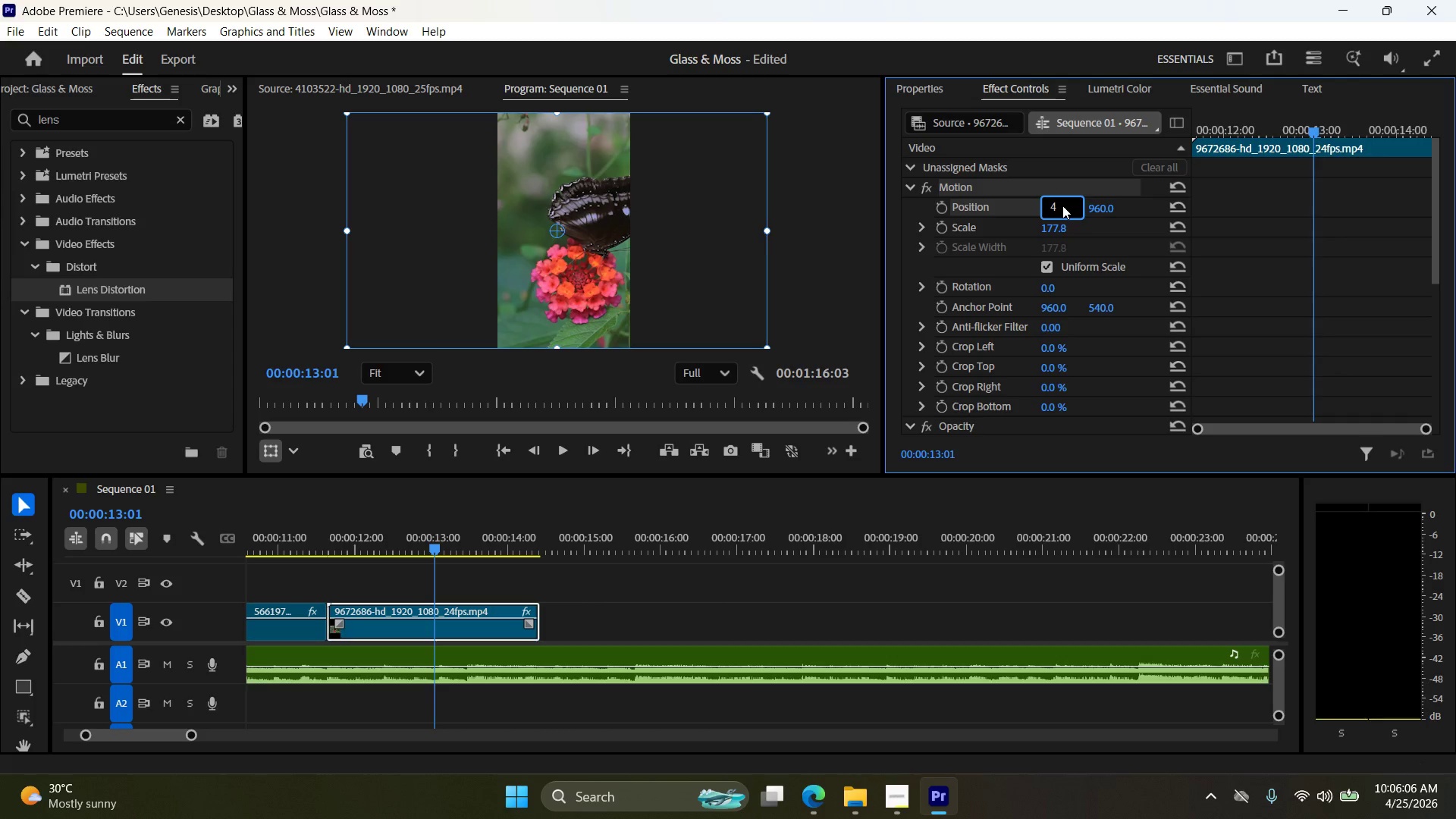 
key(Numpad0)
 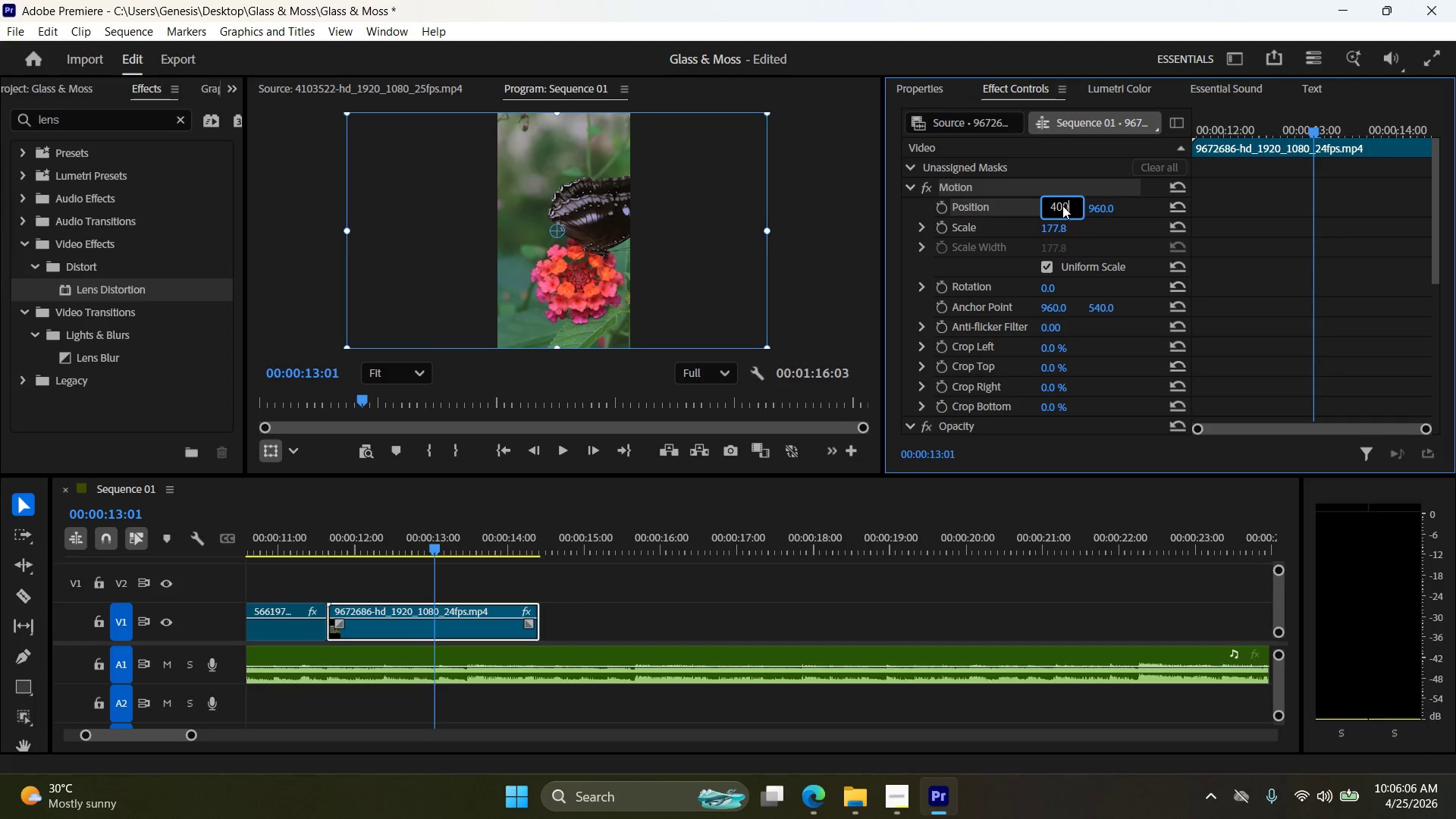 
key(Numpad0)
 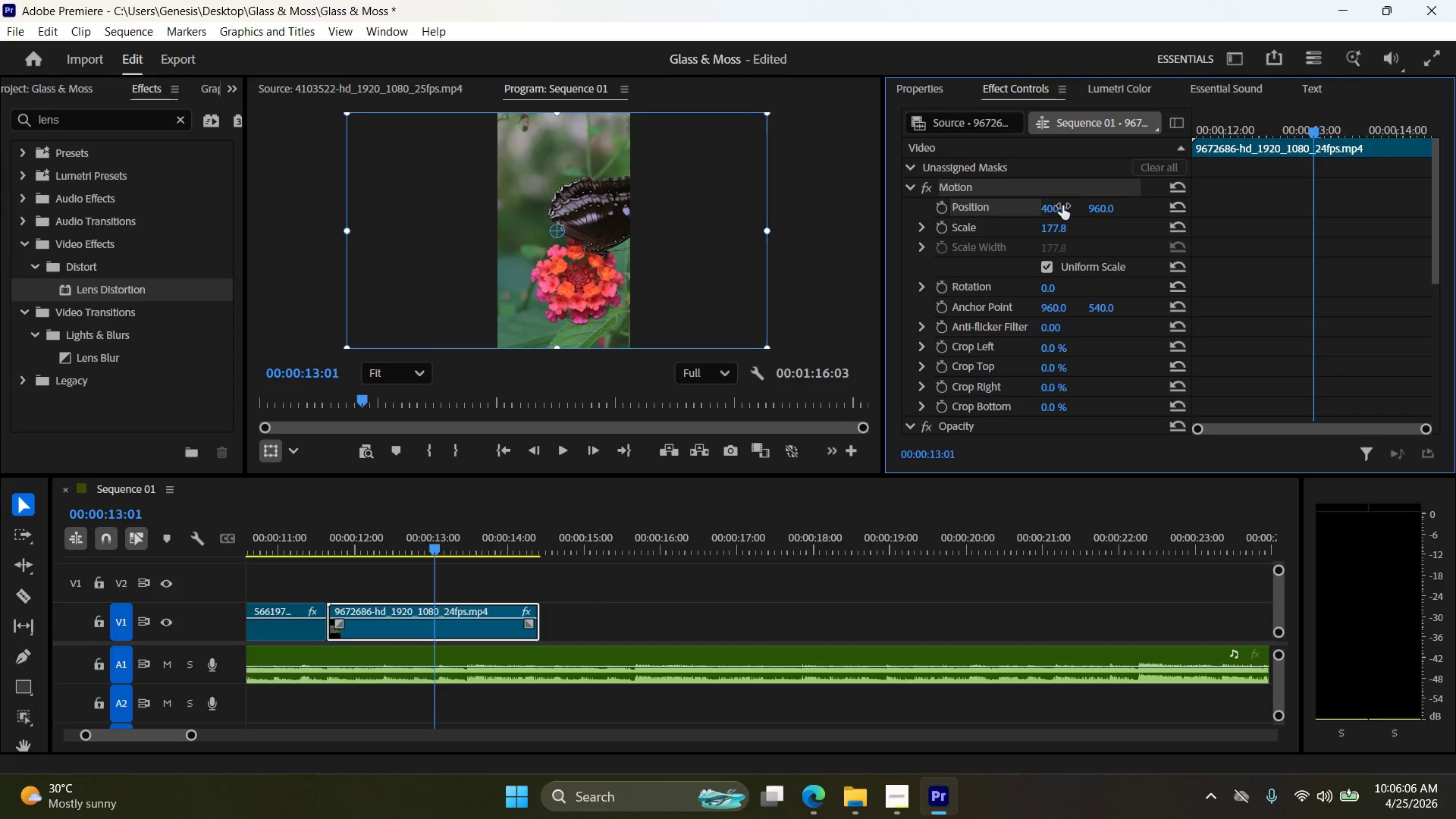 
key(NumpadEnter)
 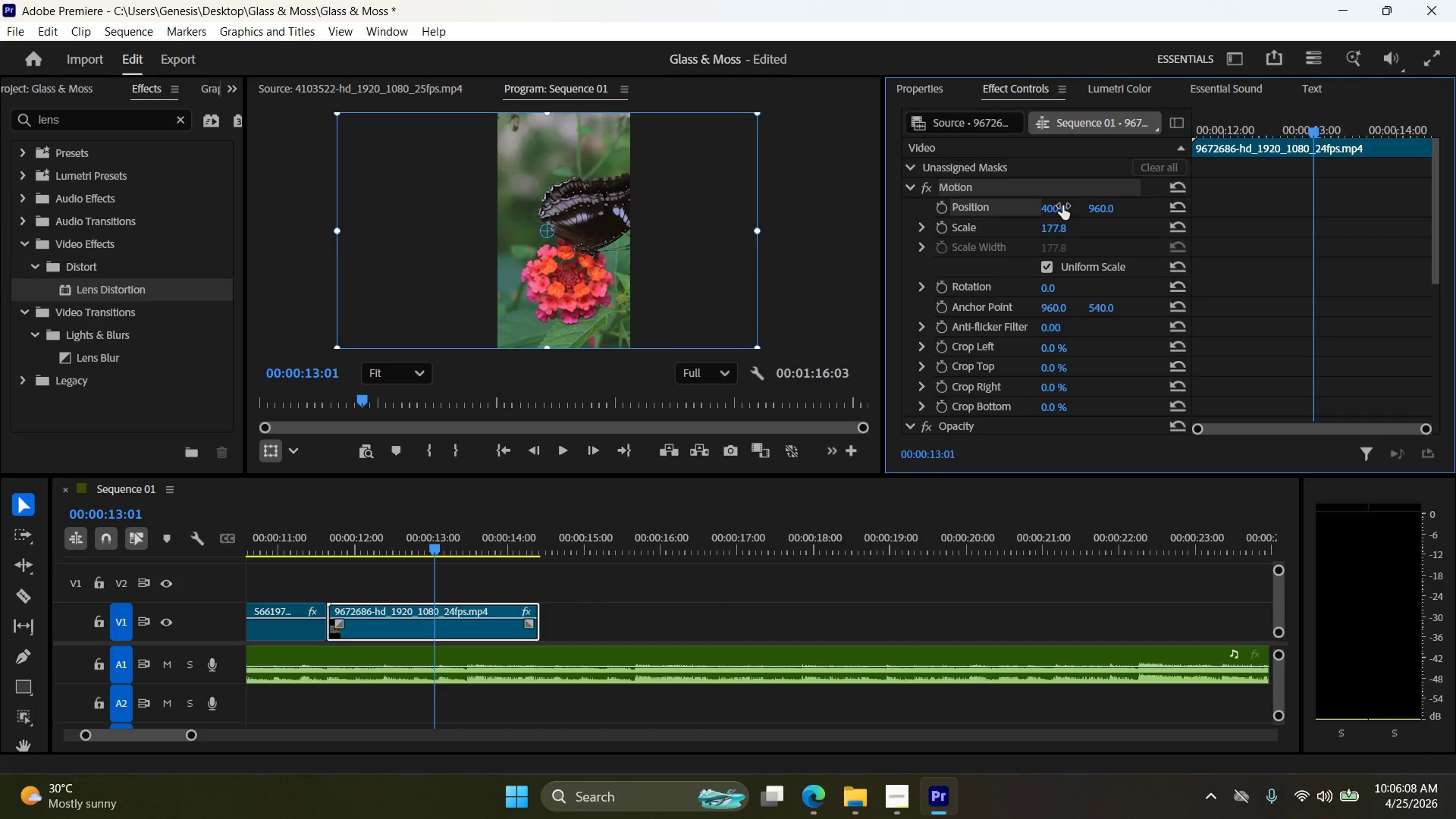 
double_click([1062, 205])
 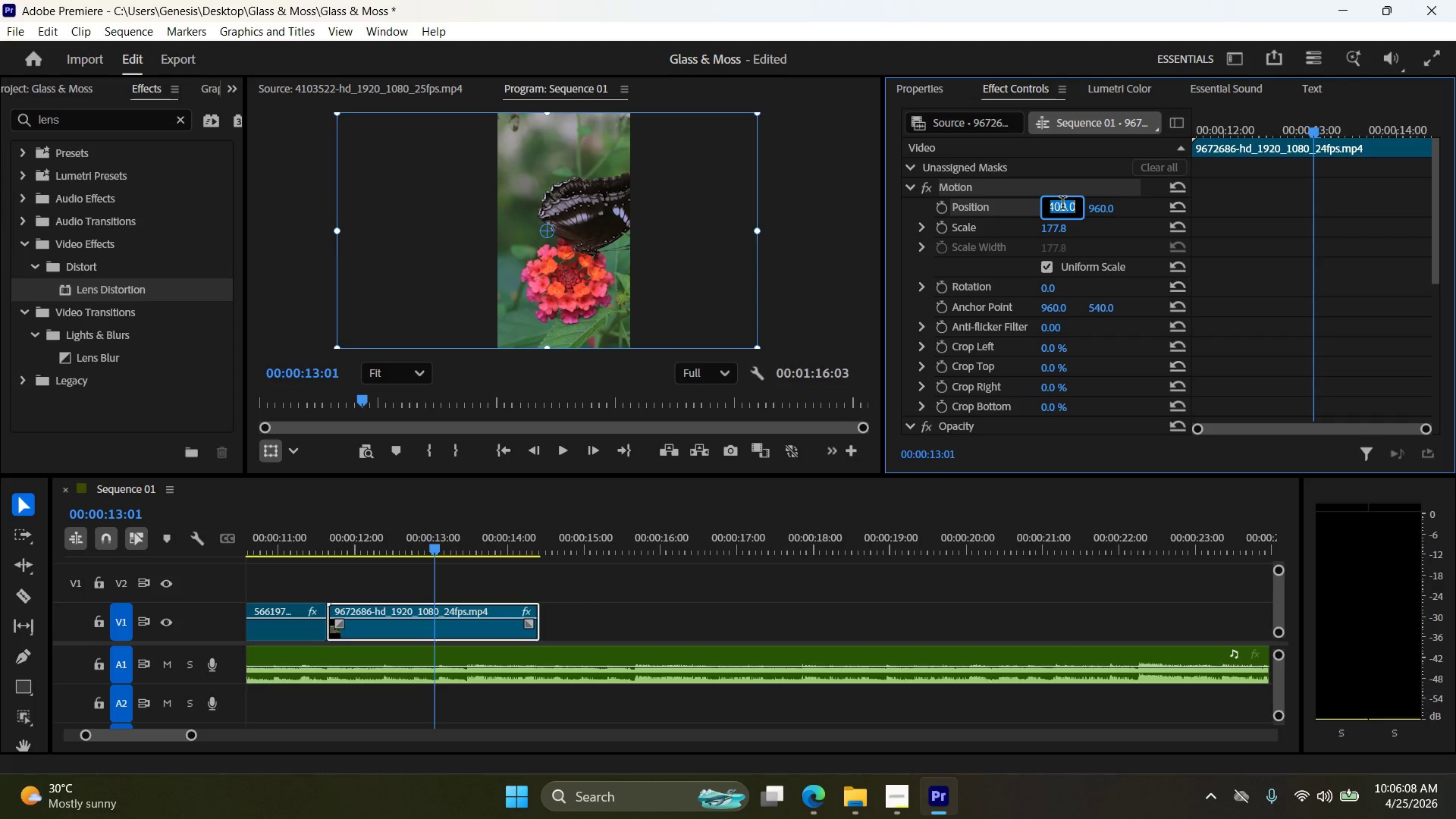 
triple_click([1062, 205])
 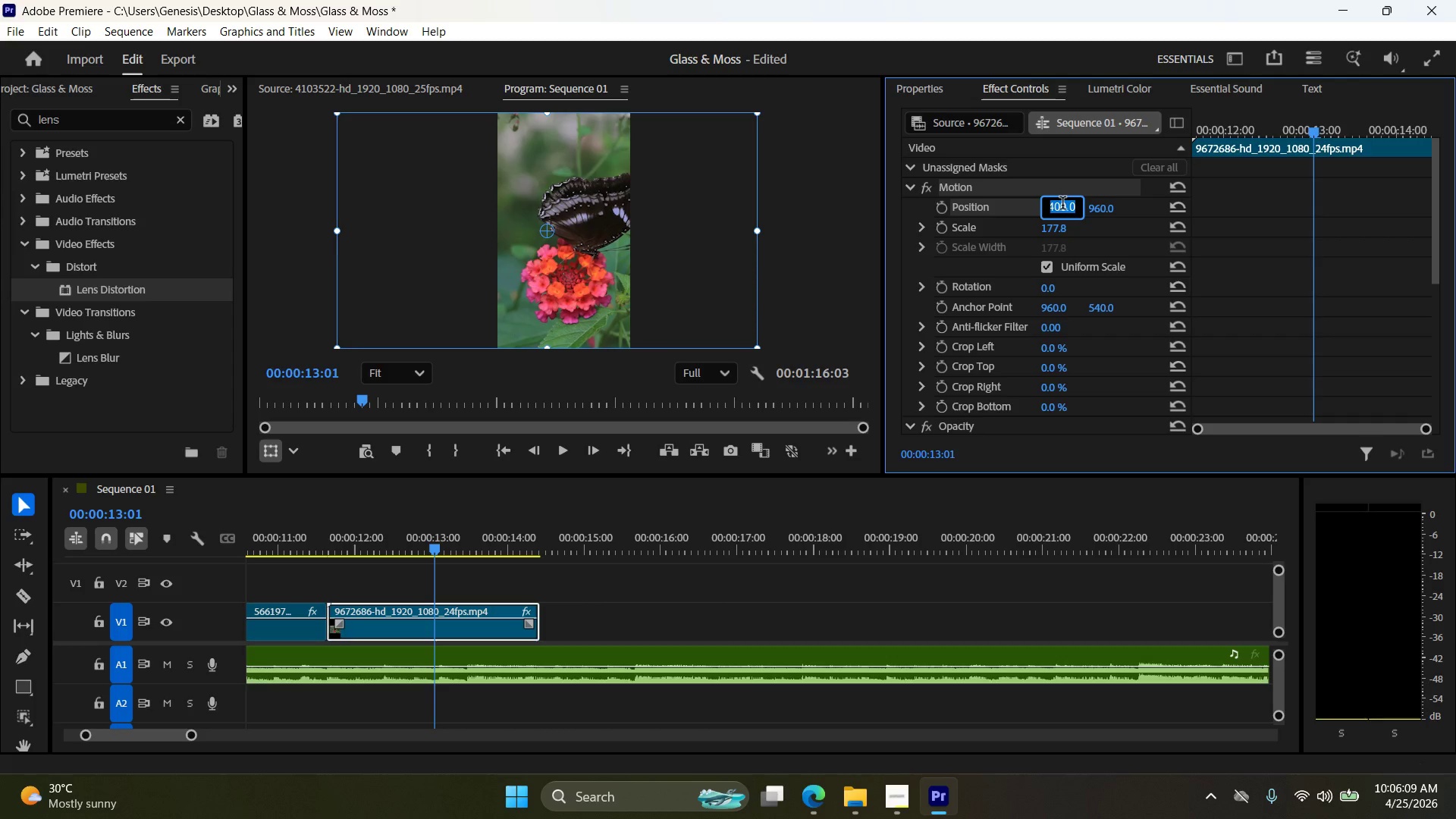 
key(Numpad3)
 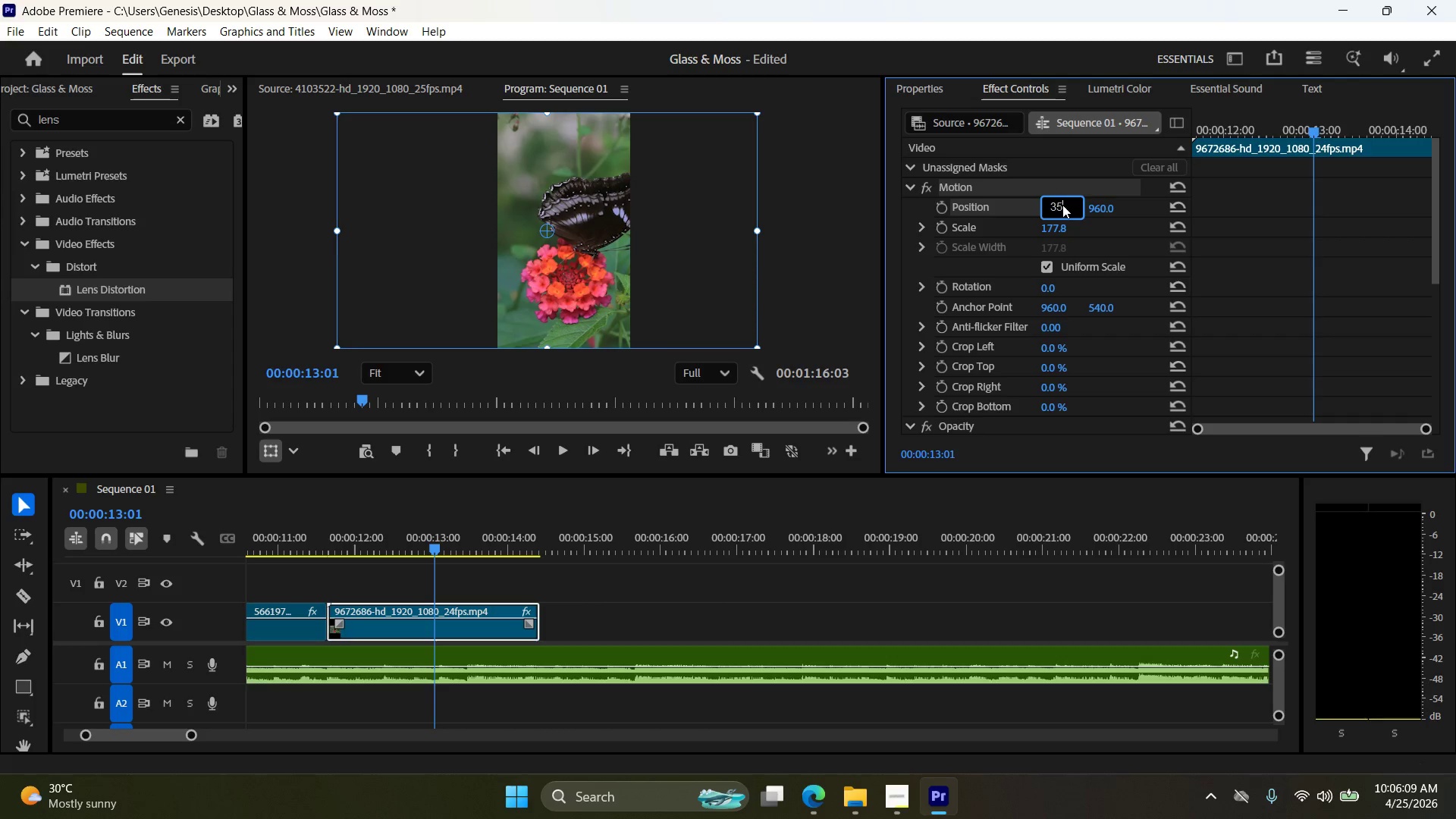 
key(Numpad5)
 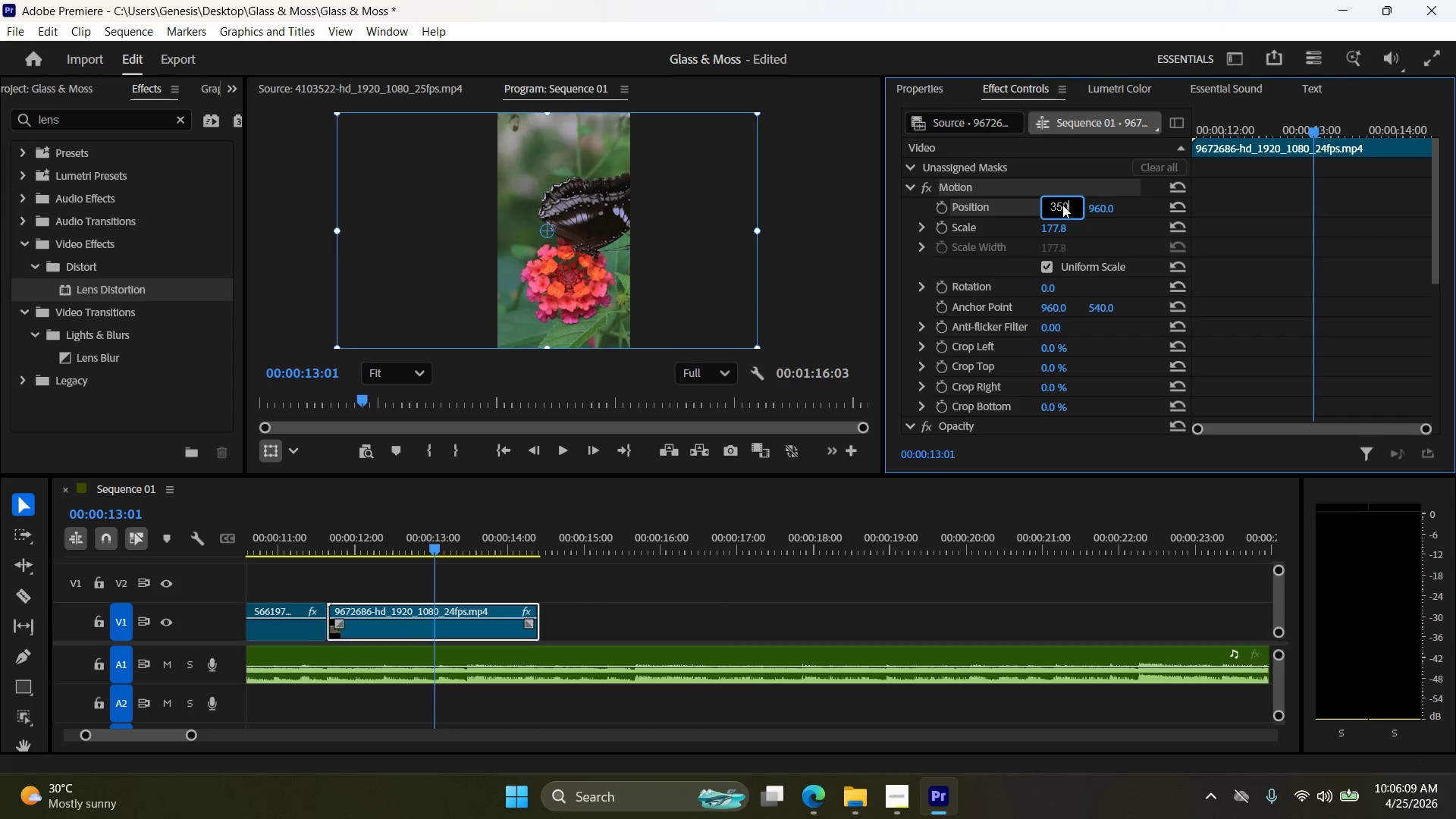 
key(Numpad0)
 